 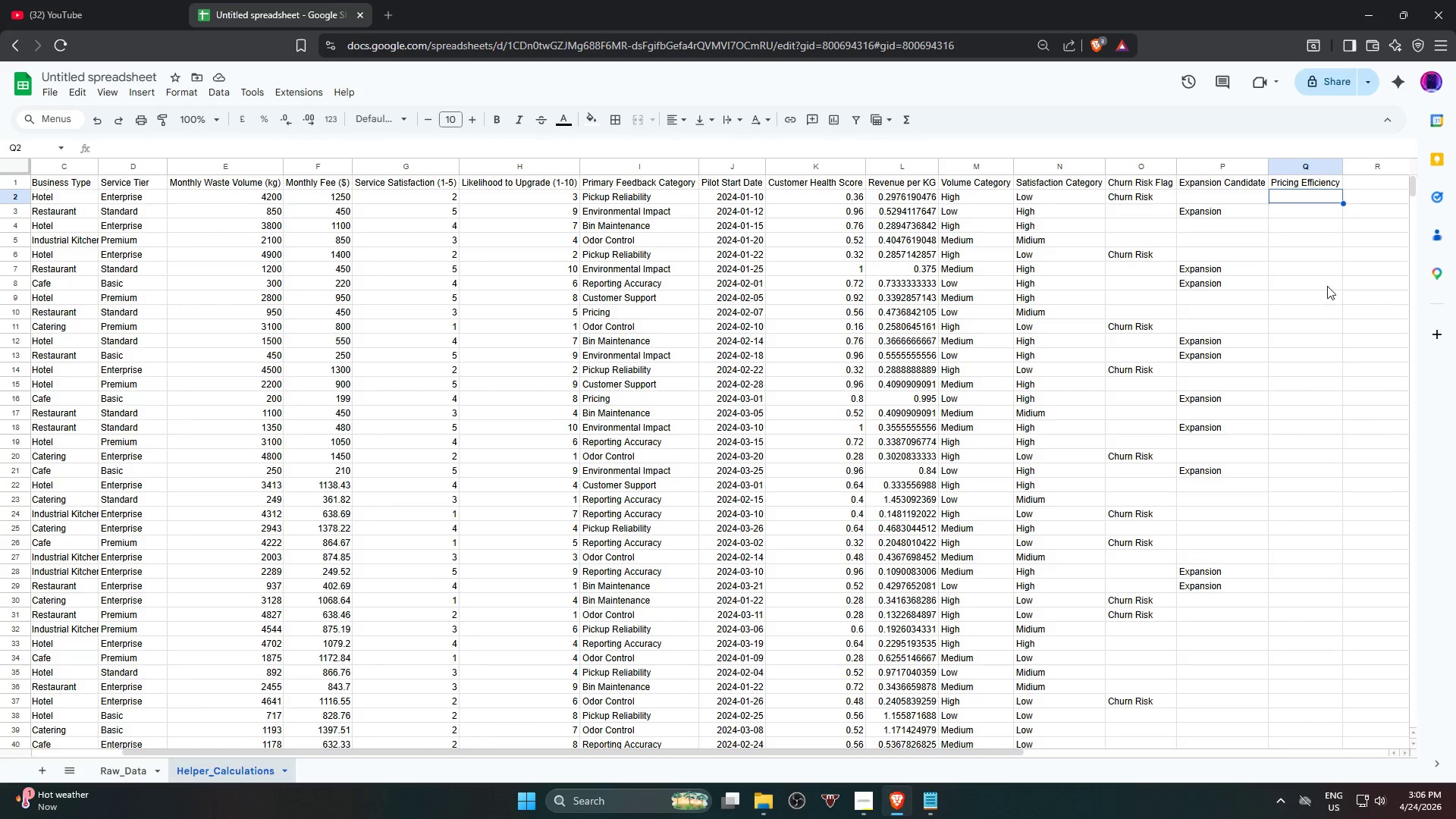 
left_click([1191, 197])
 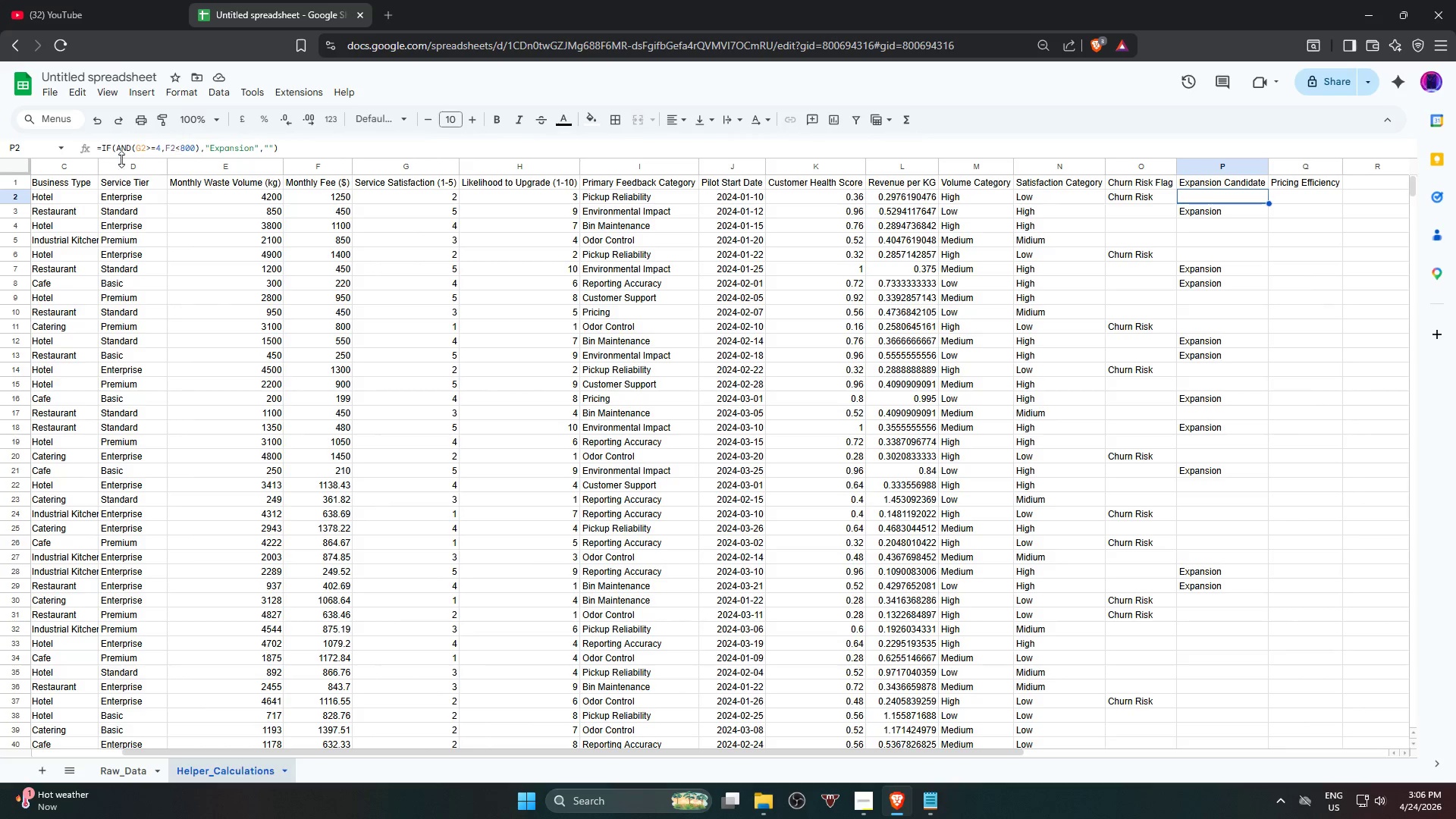 
wait(13.2)
 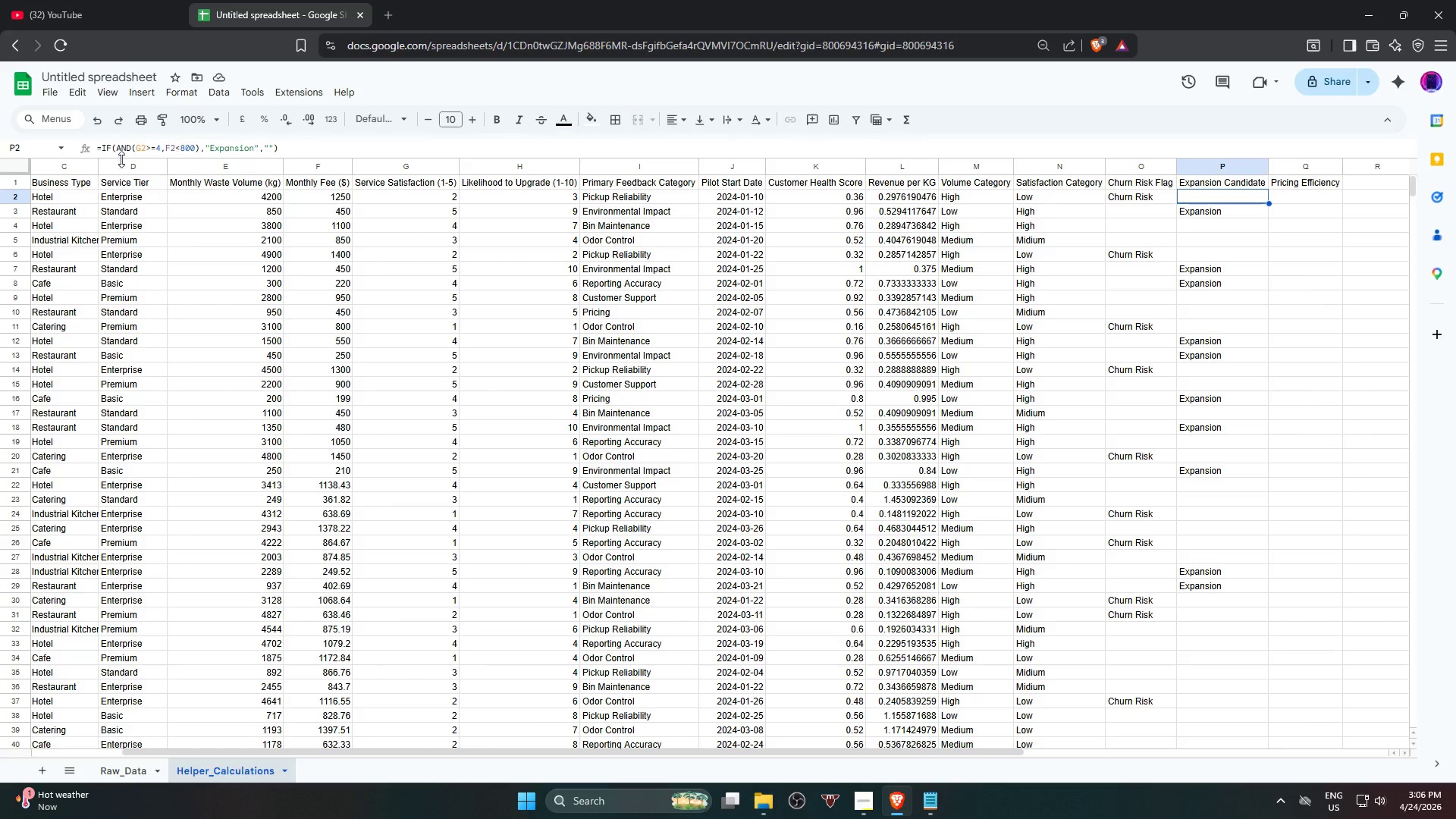 
left_click([1304, 200])
 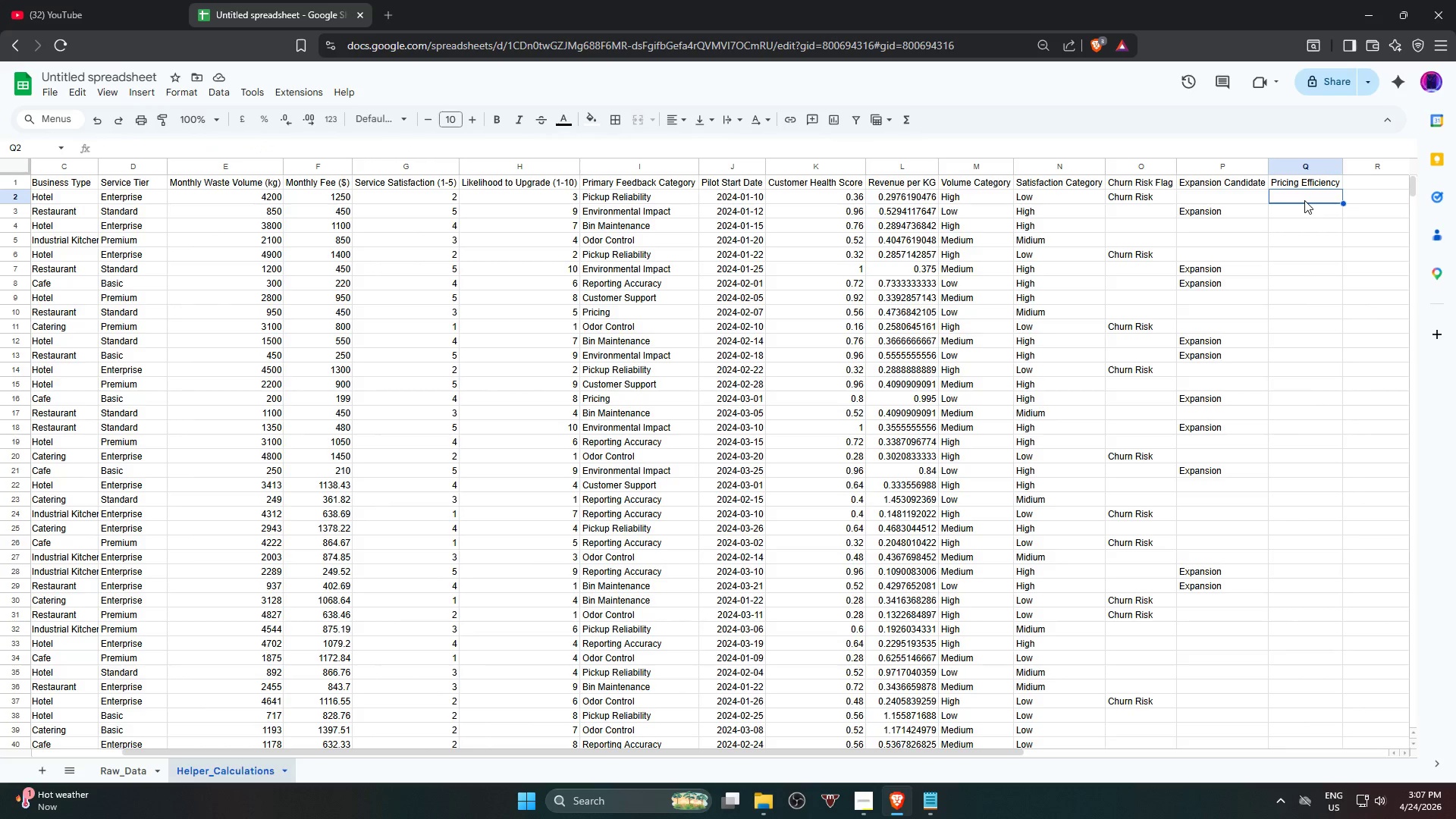 
key(Equal)
 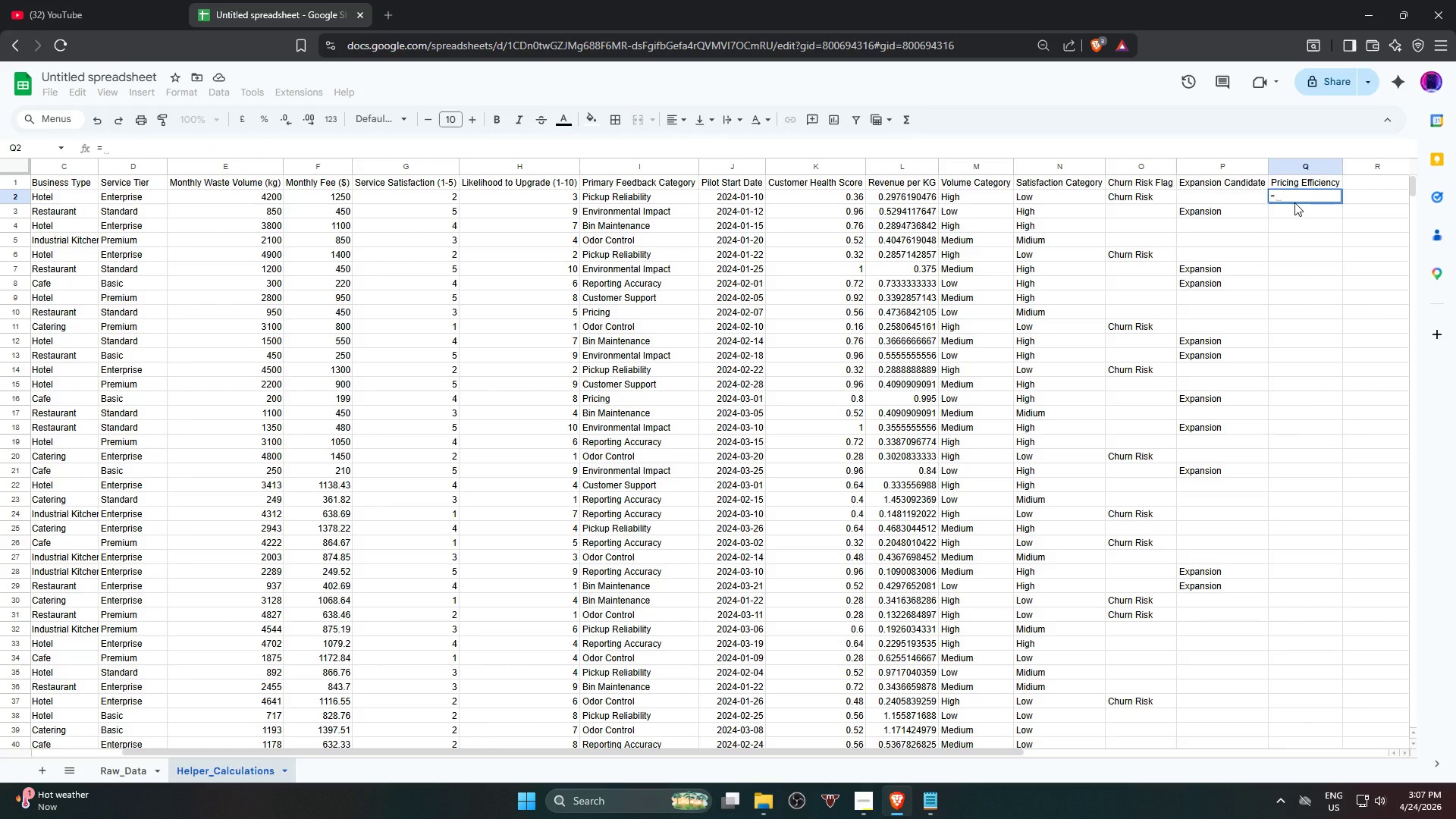 
wait(5.12)
 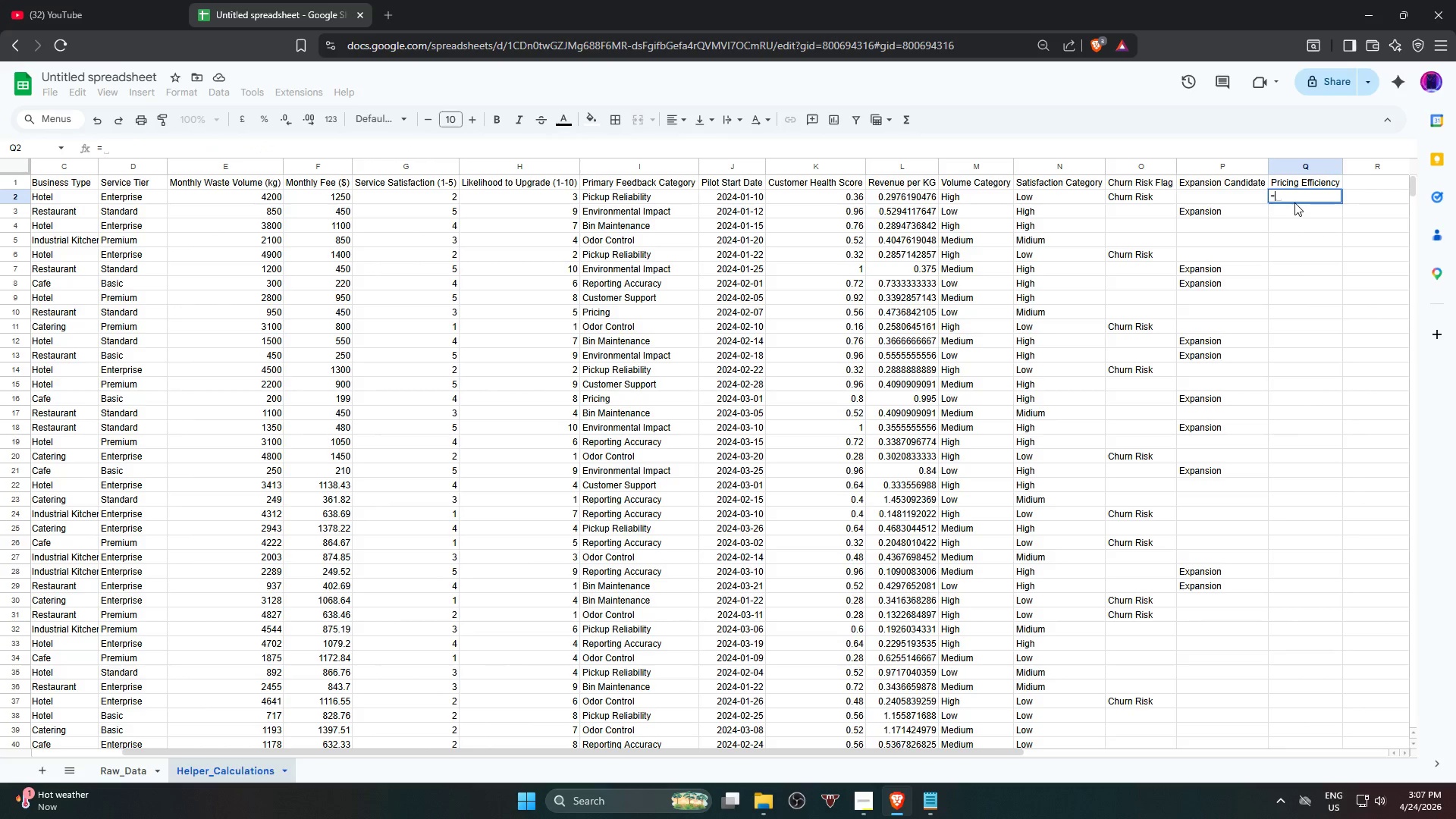 
type(if)
 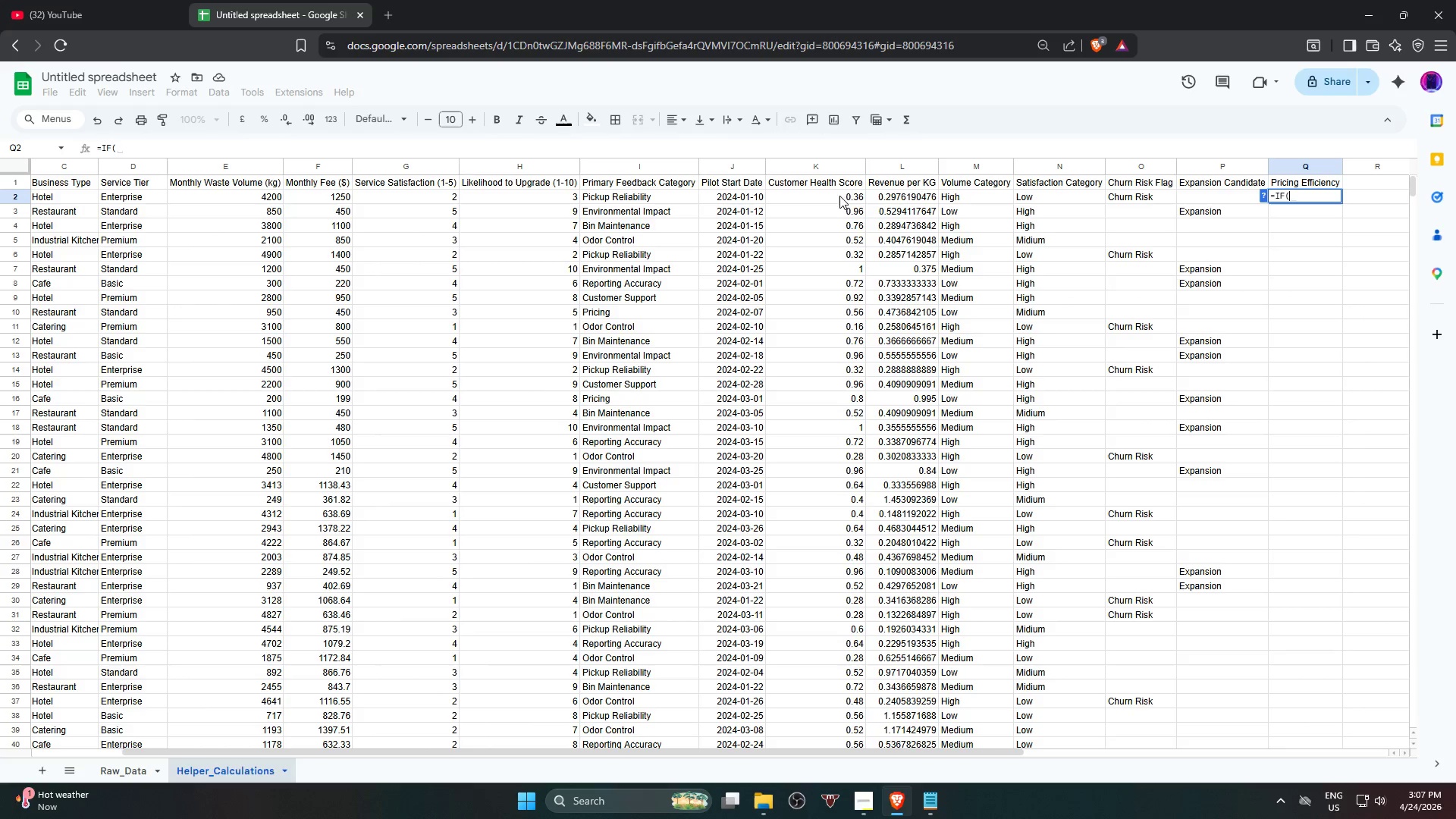 
wait(5.16)
 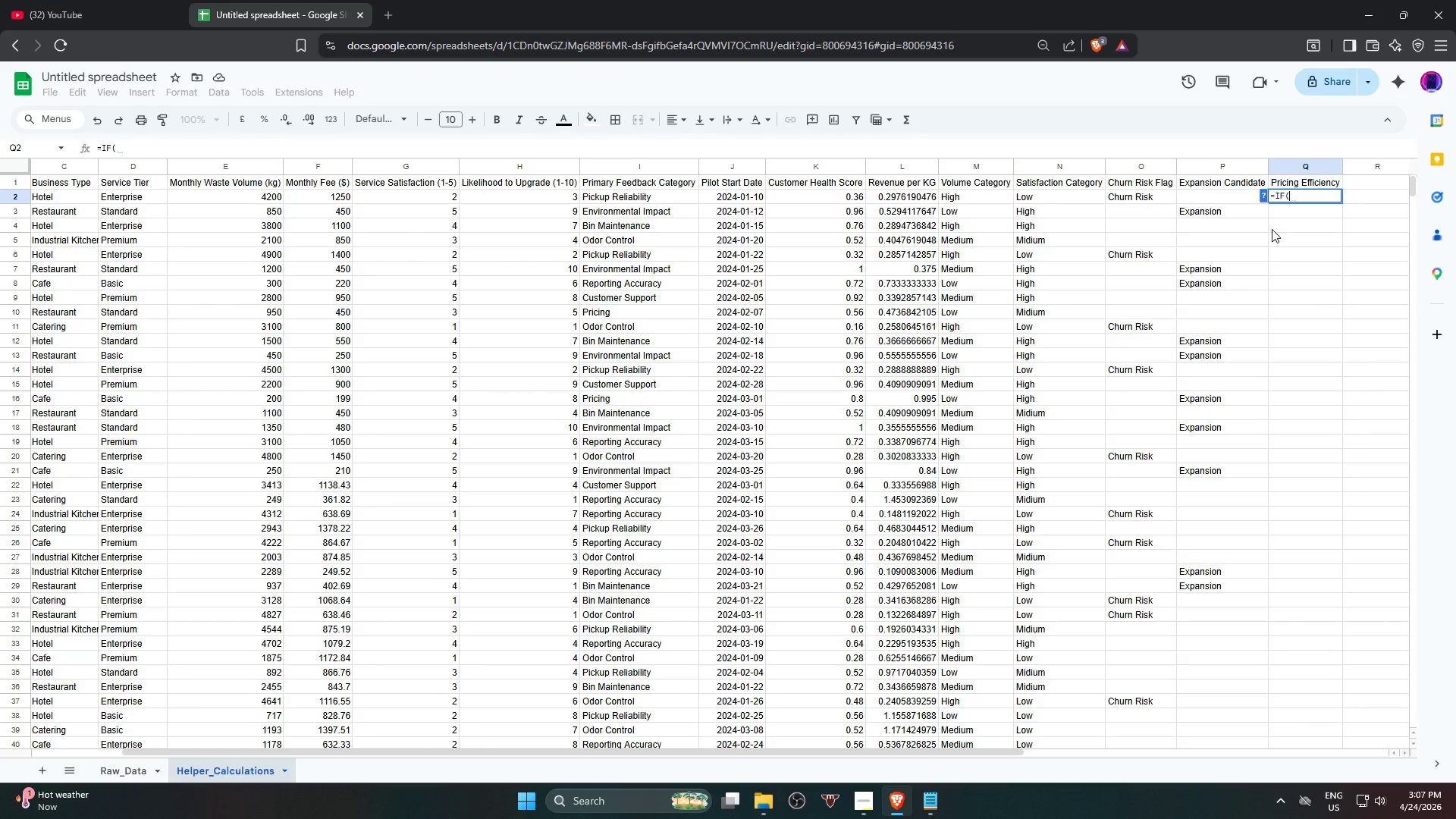 
left_click([908, 195])
 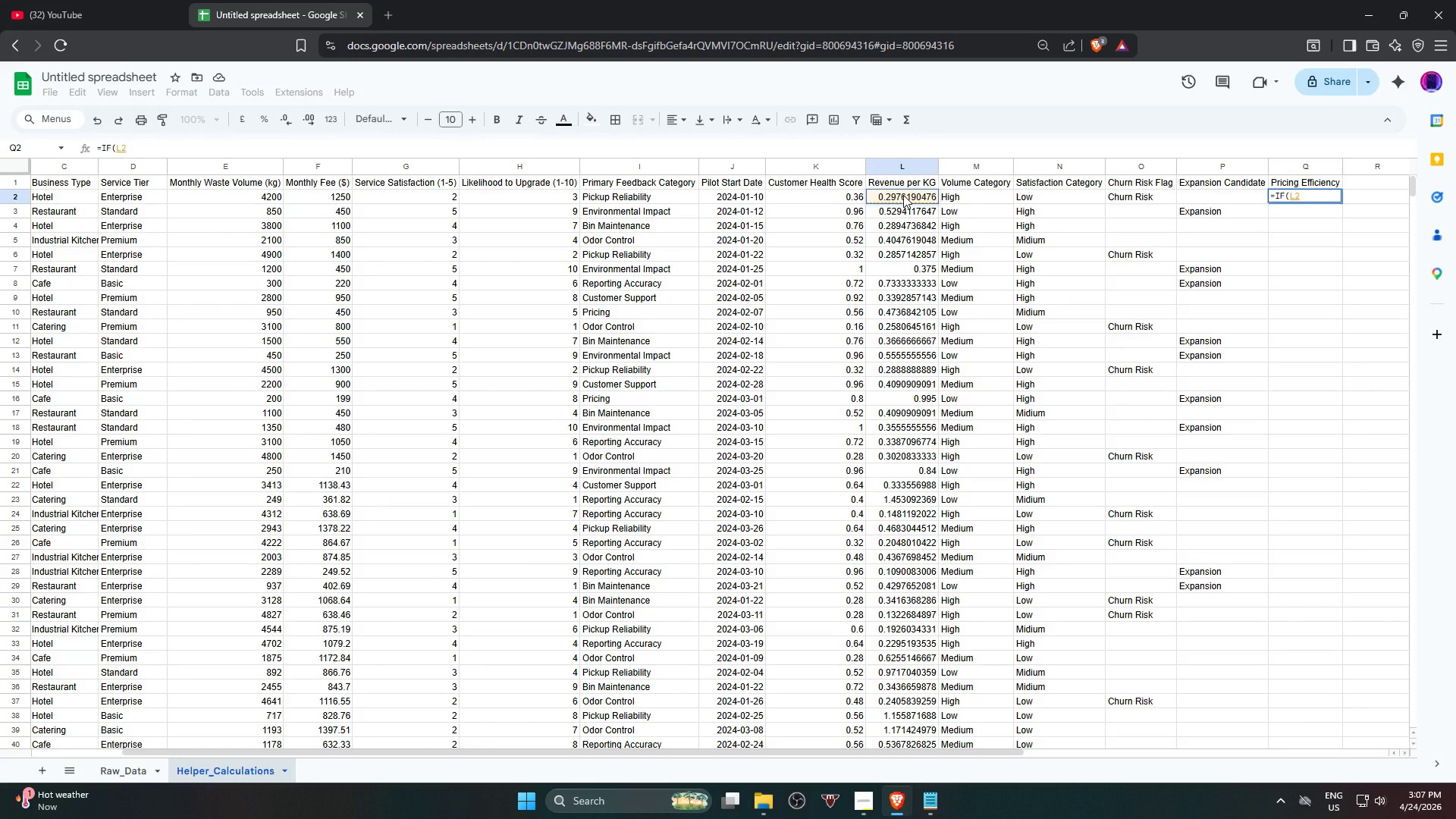 
key(Shift+Period)
 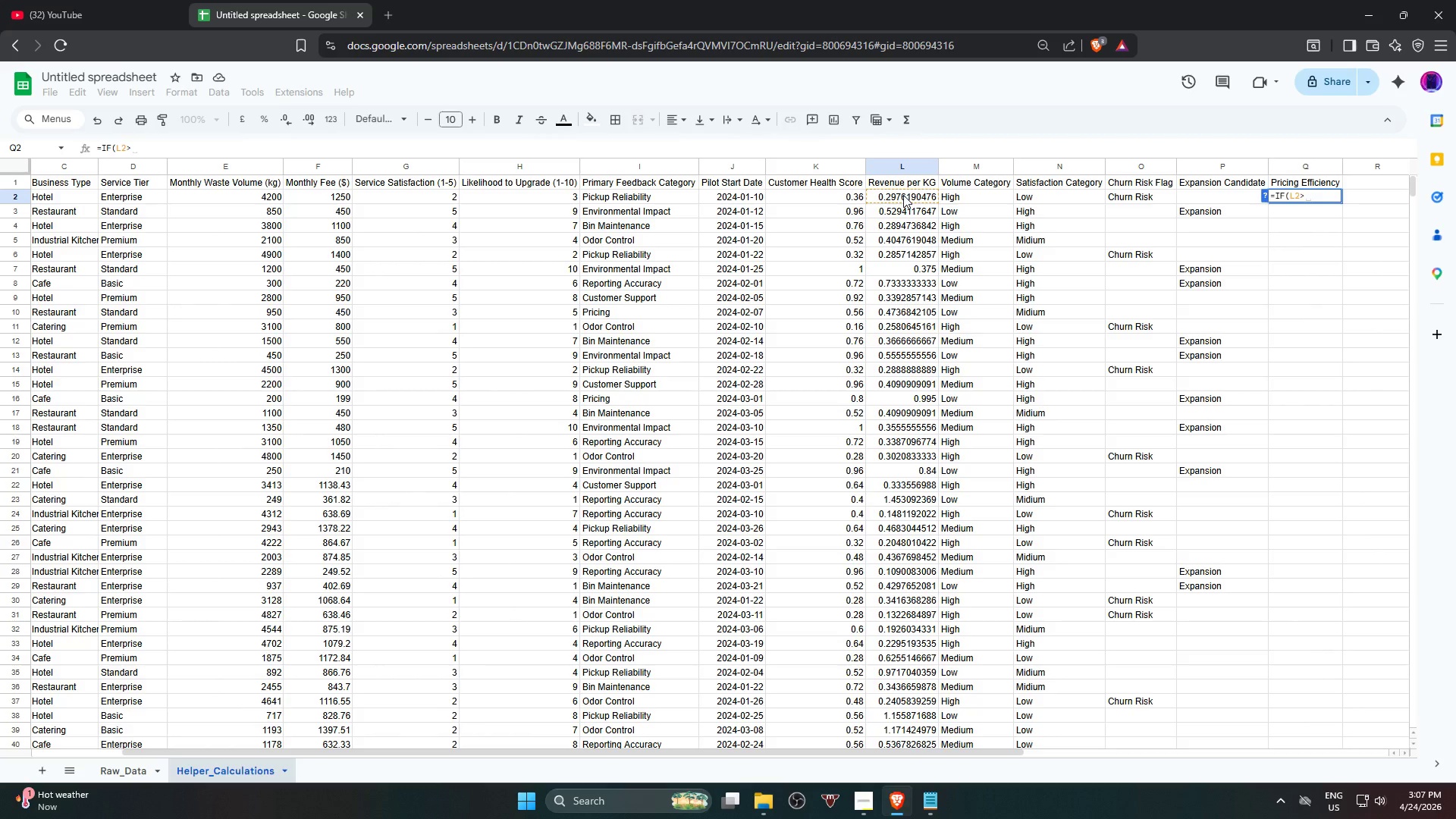 
key(0)
 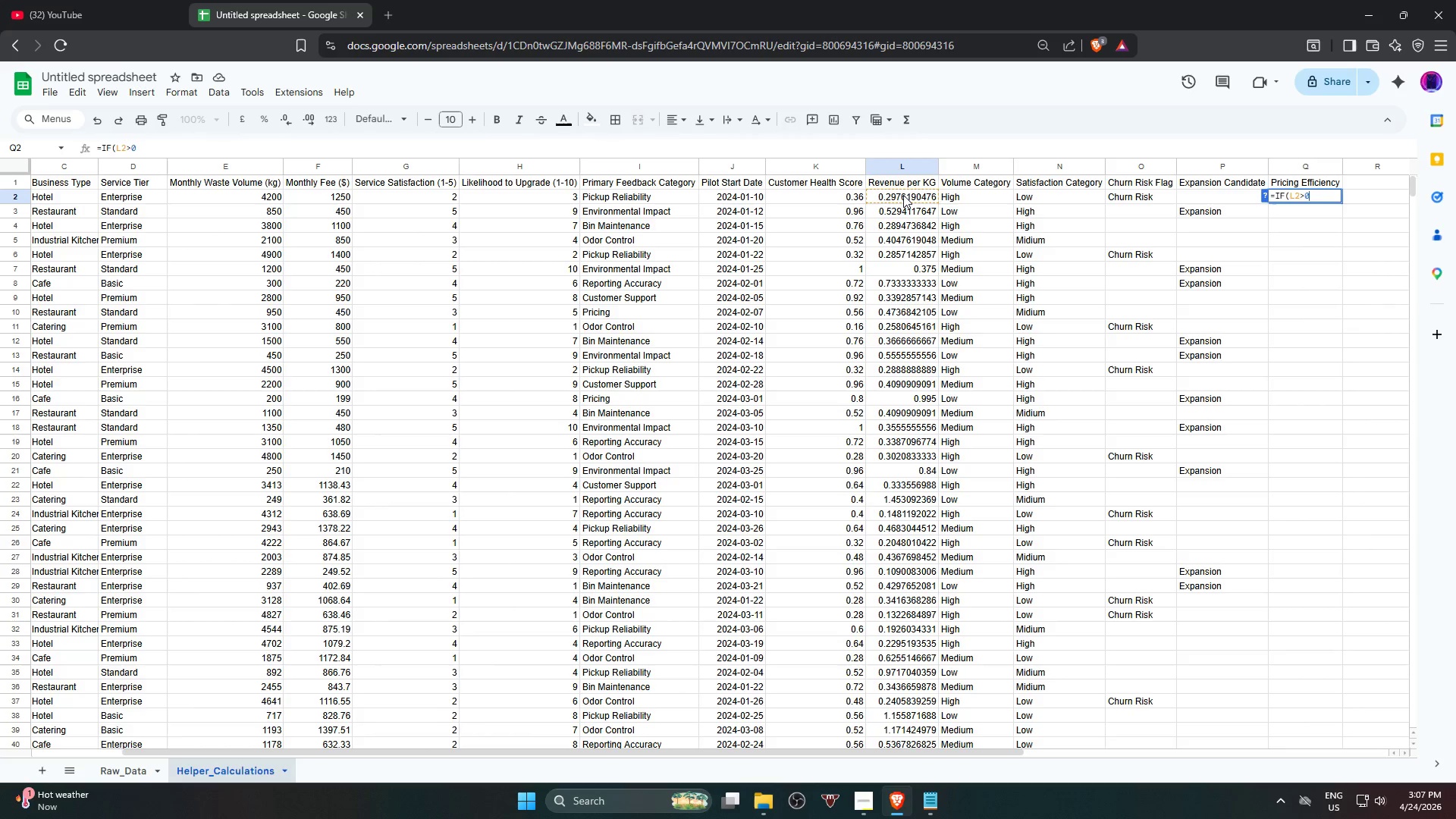 
key(Period)
 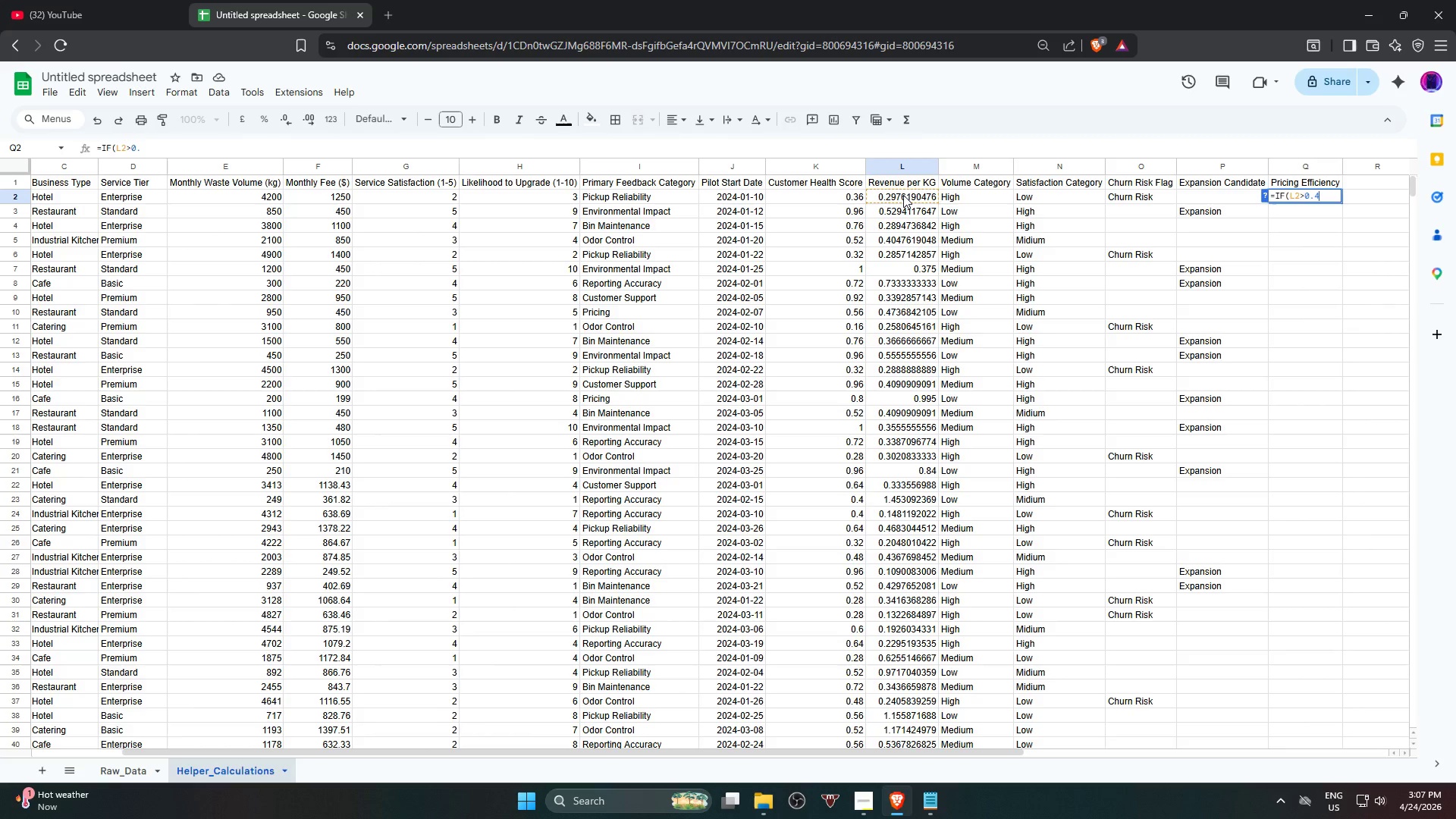 
key(4)
 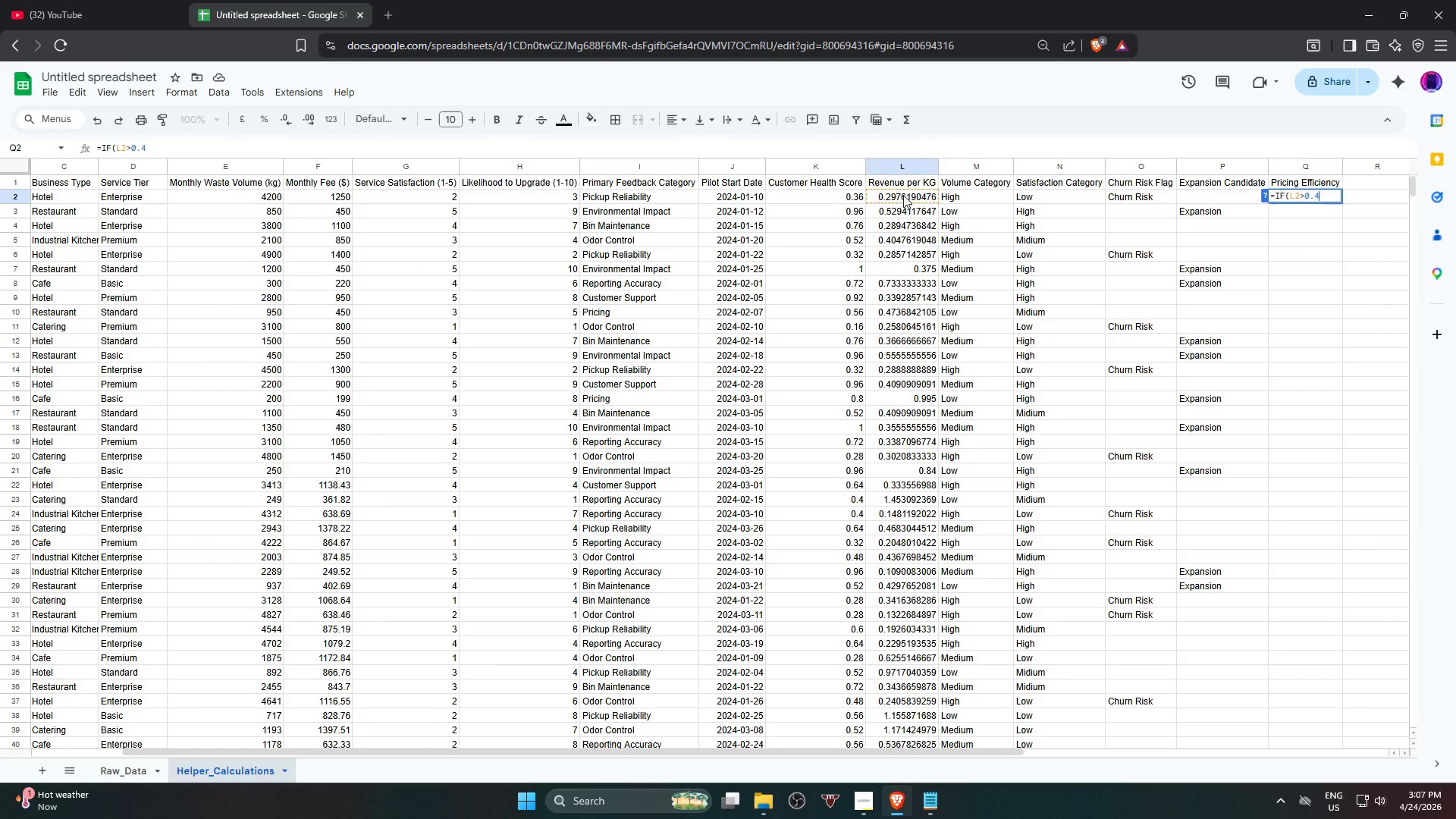 
key(Comma)
 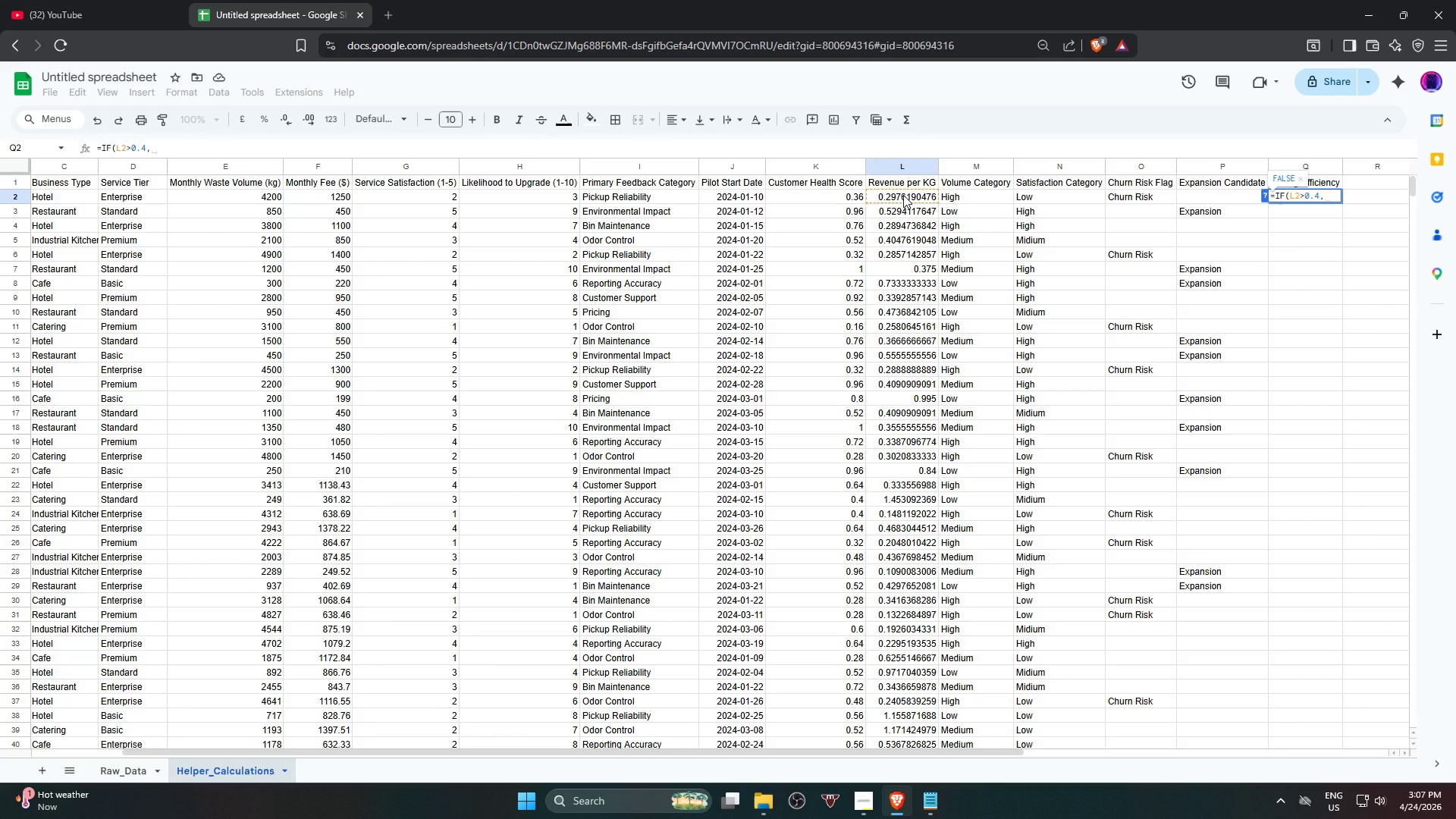 
type("Hih)
key(Backspace)
type(gh)
 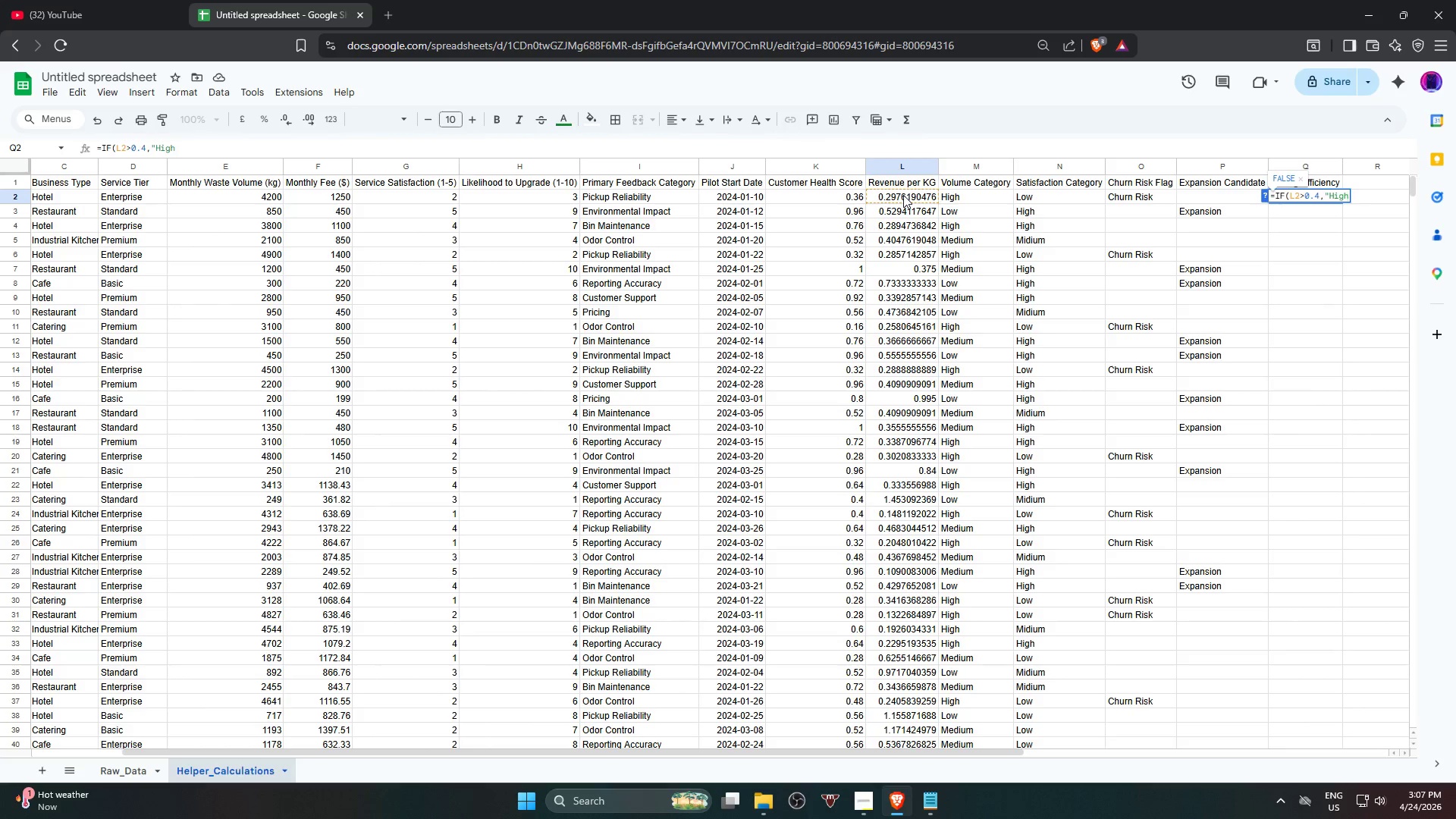 
type(",if)
 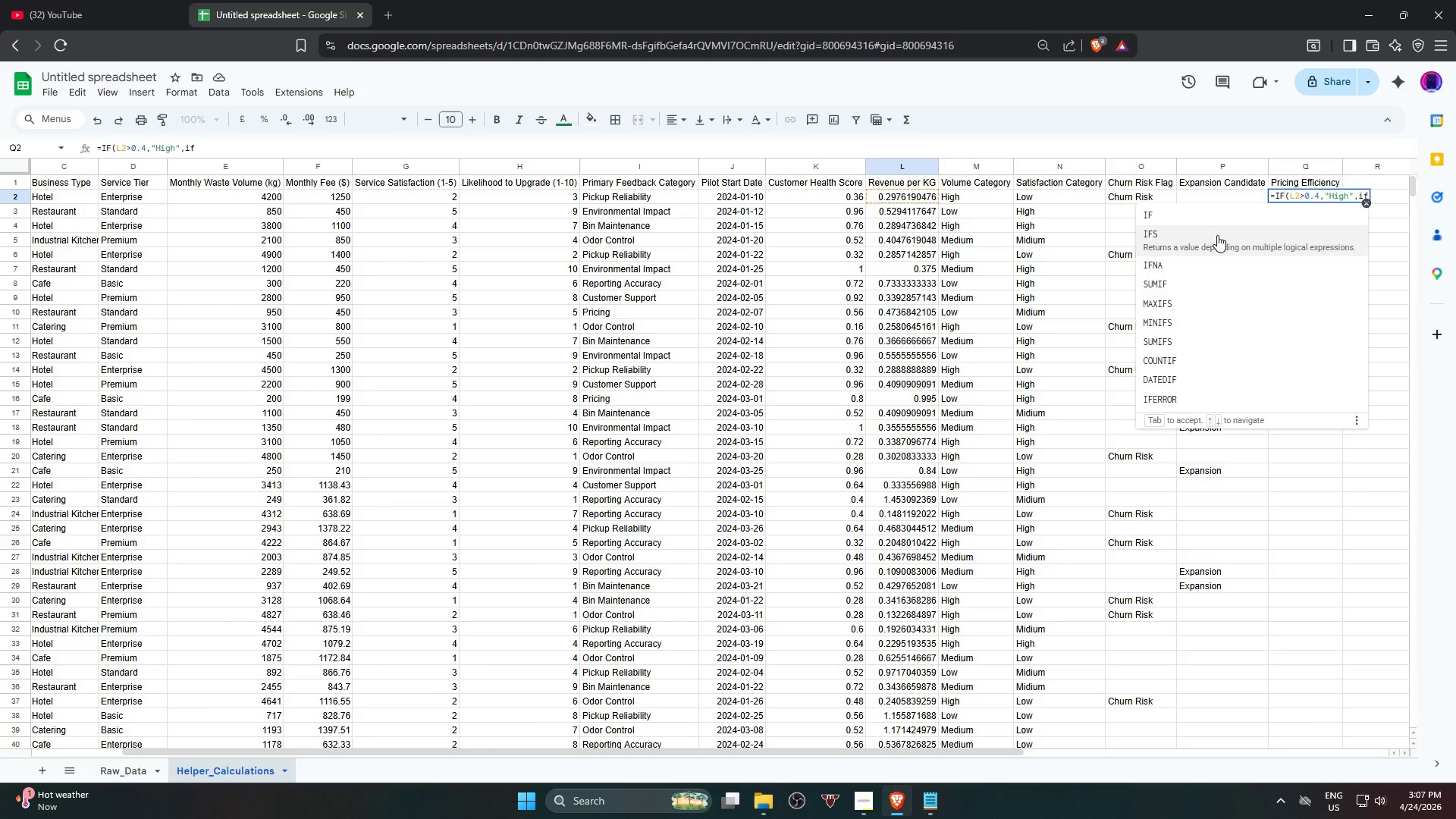 
left_click([1232, 224])
 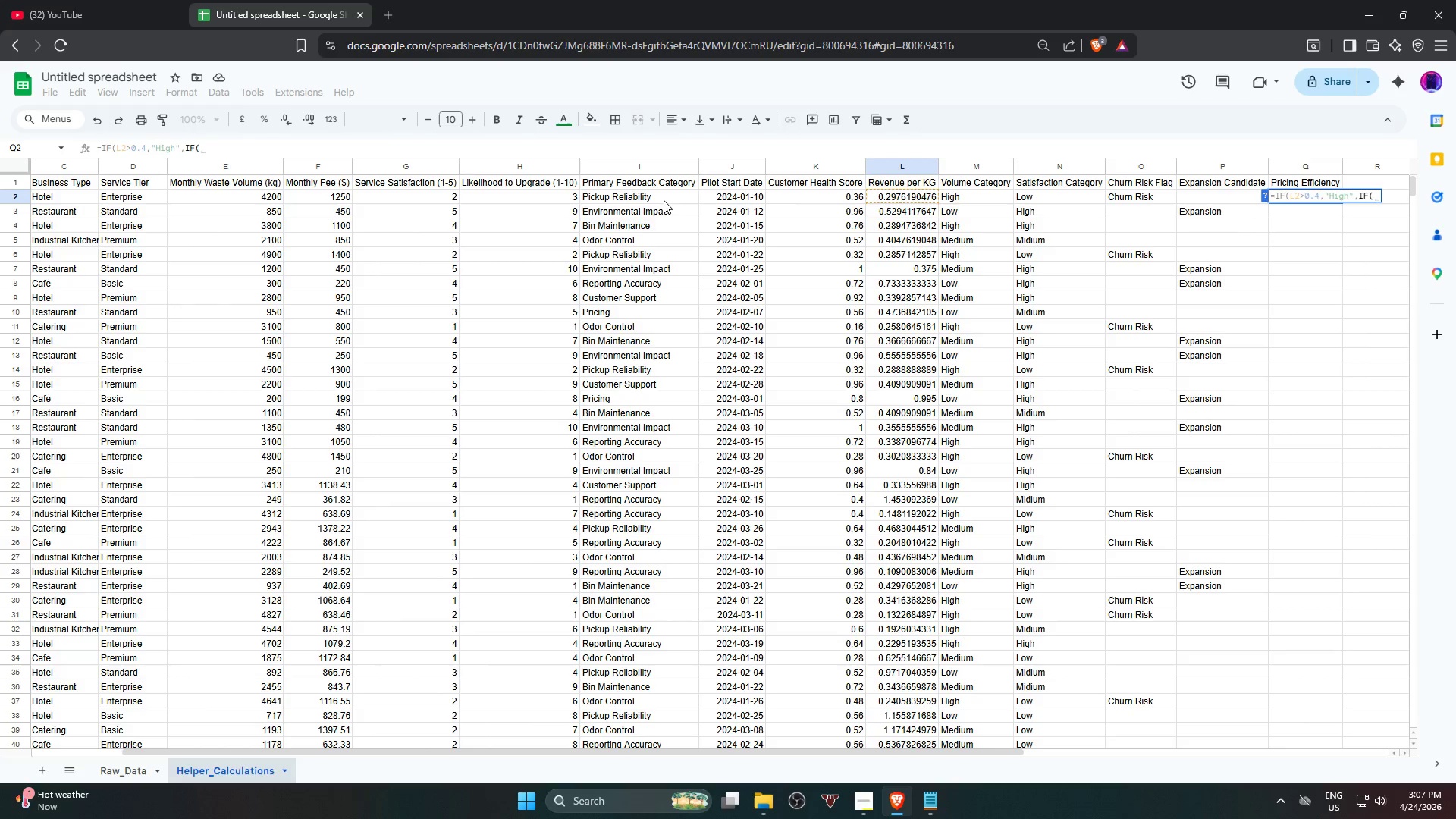 
left_click([910, 195])
 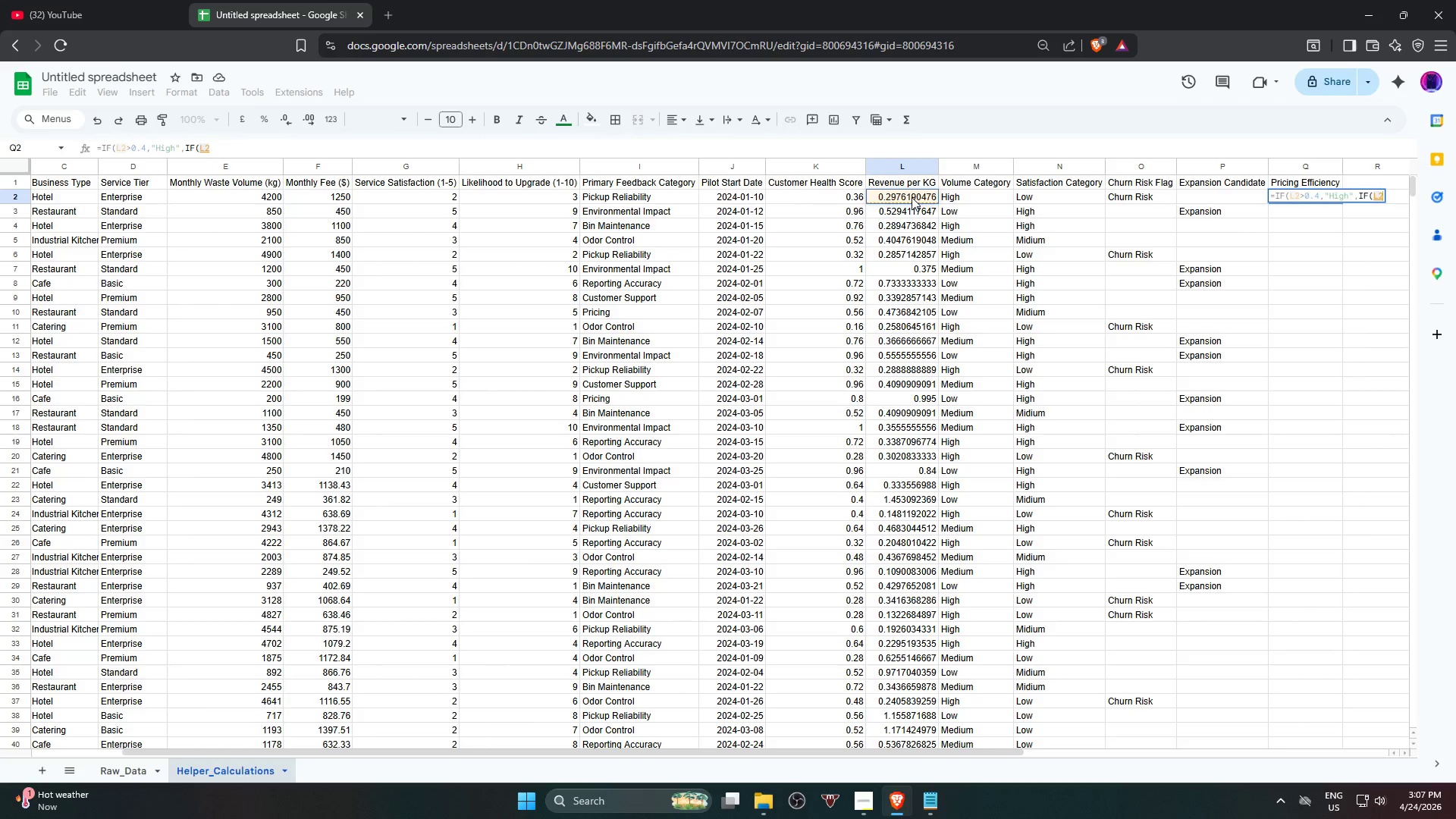 
wait(5.77)
 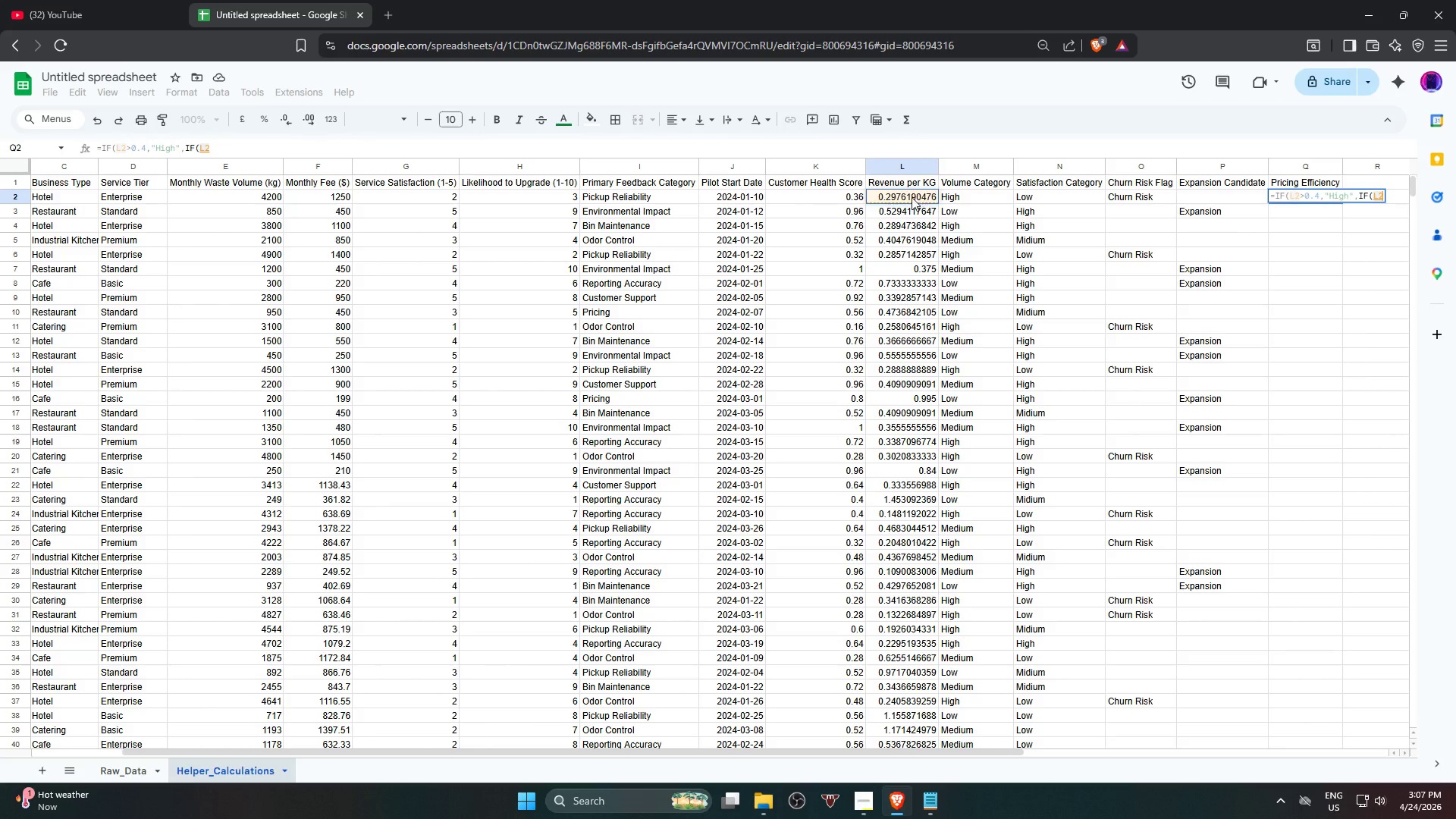 
key(Shift+Period)
 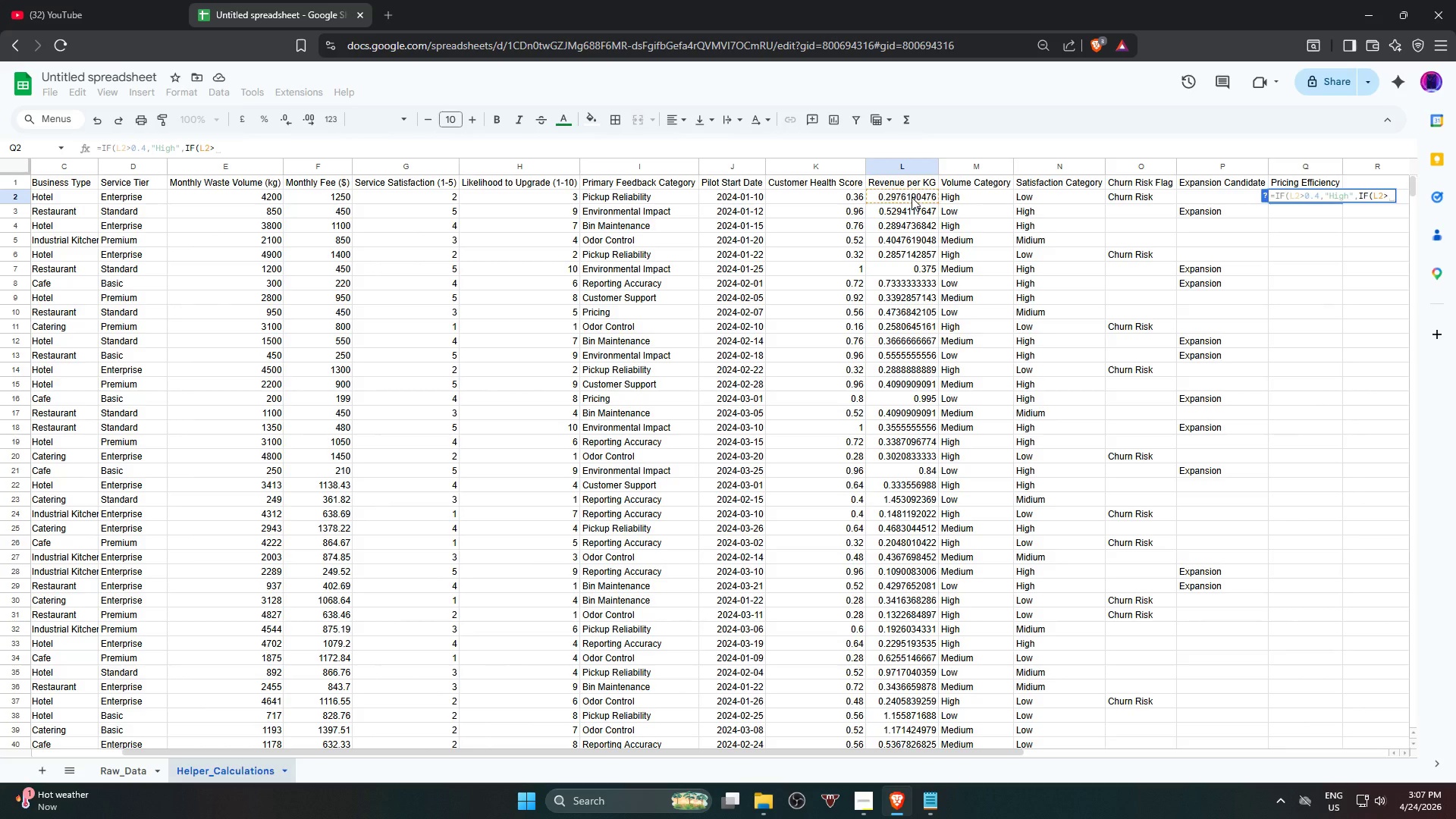 
key(0)
 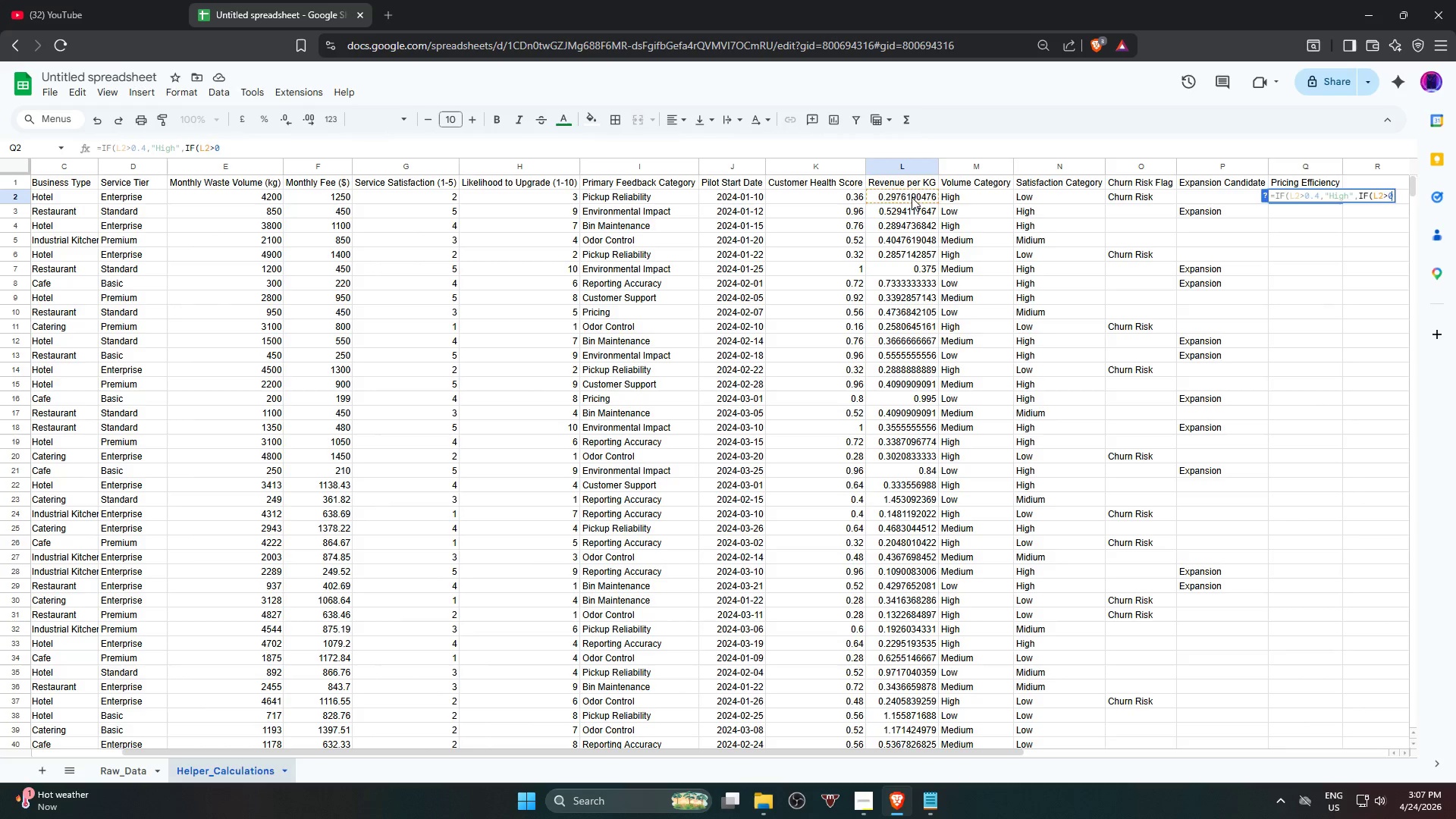 
key(Slash)
 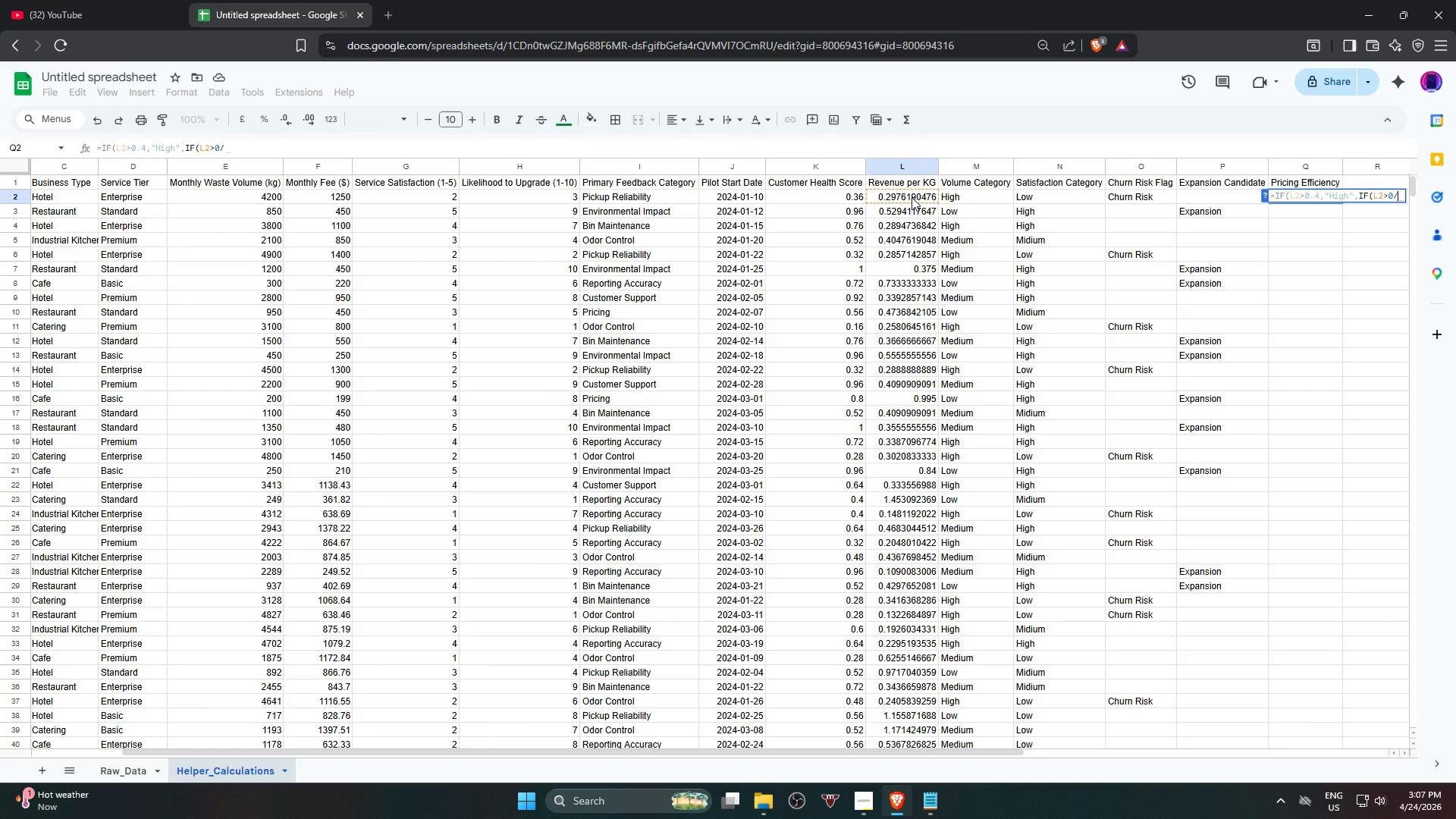 
key(Backspace)
 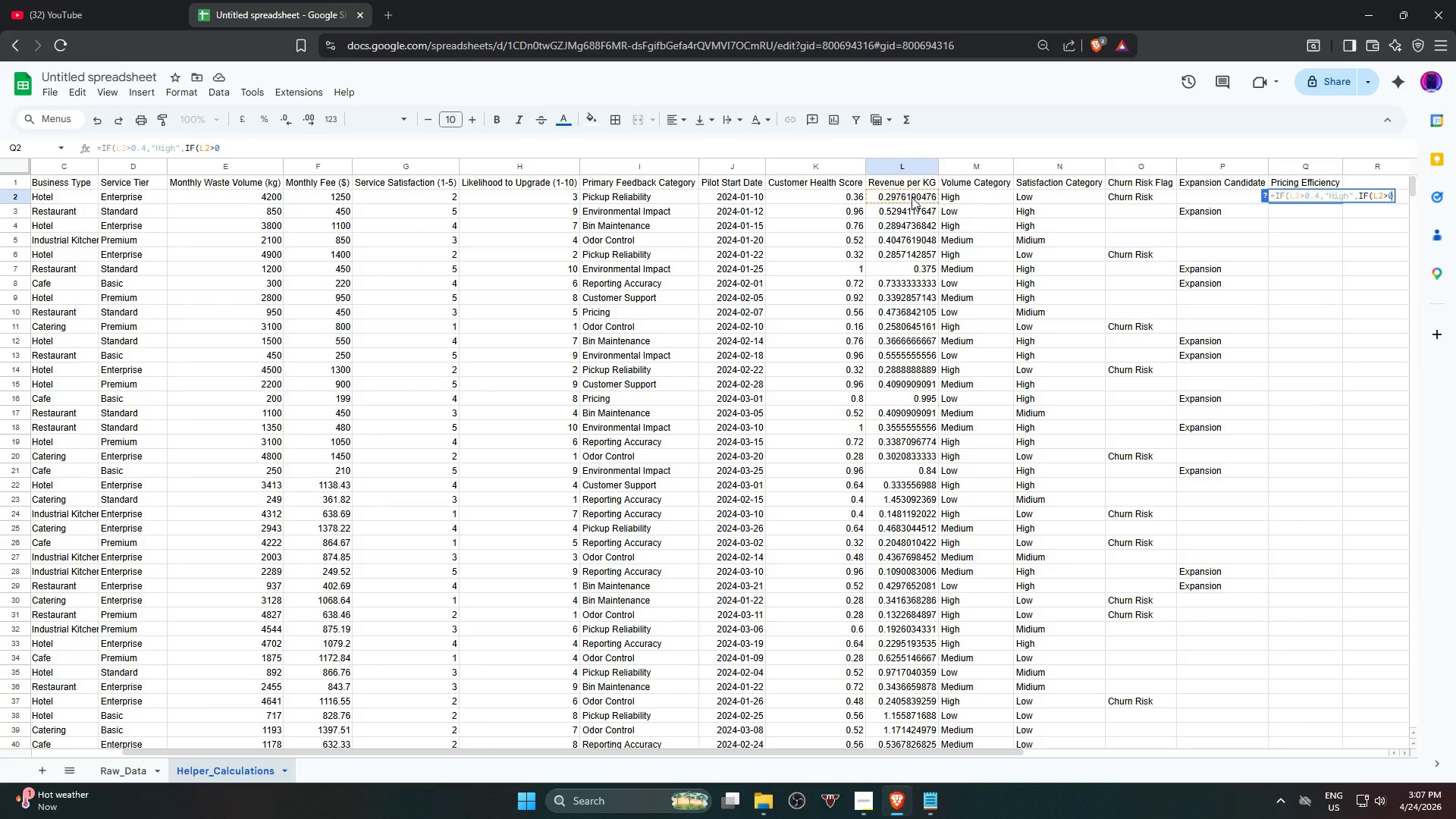 
key(Period)
 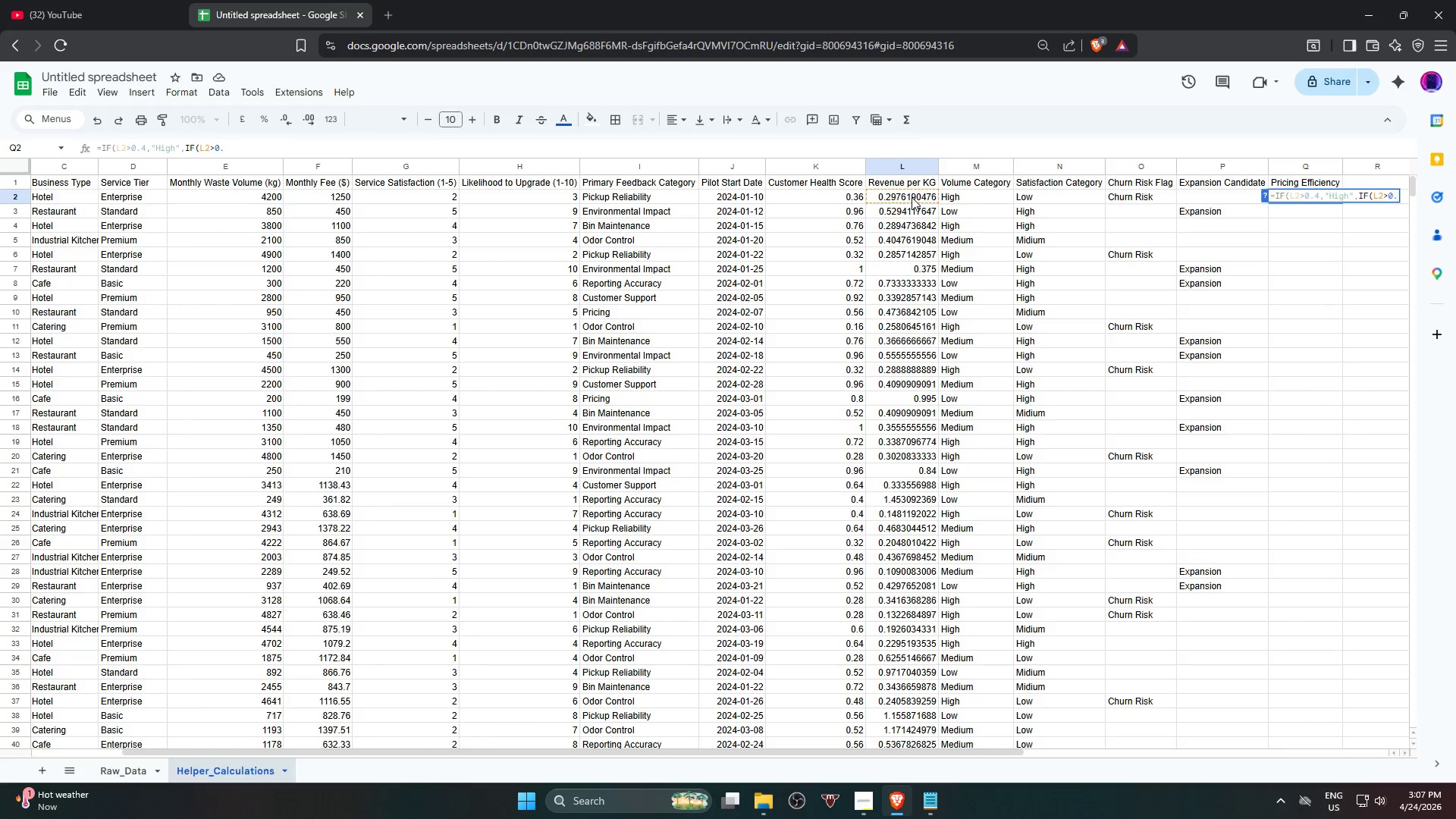 
key(Backspace)
 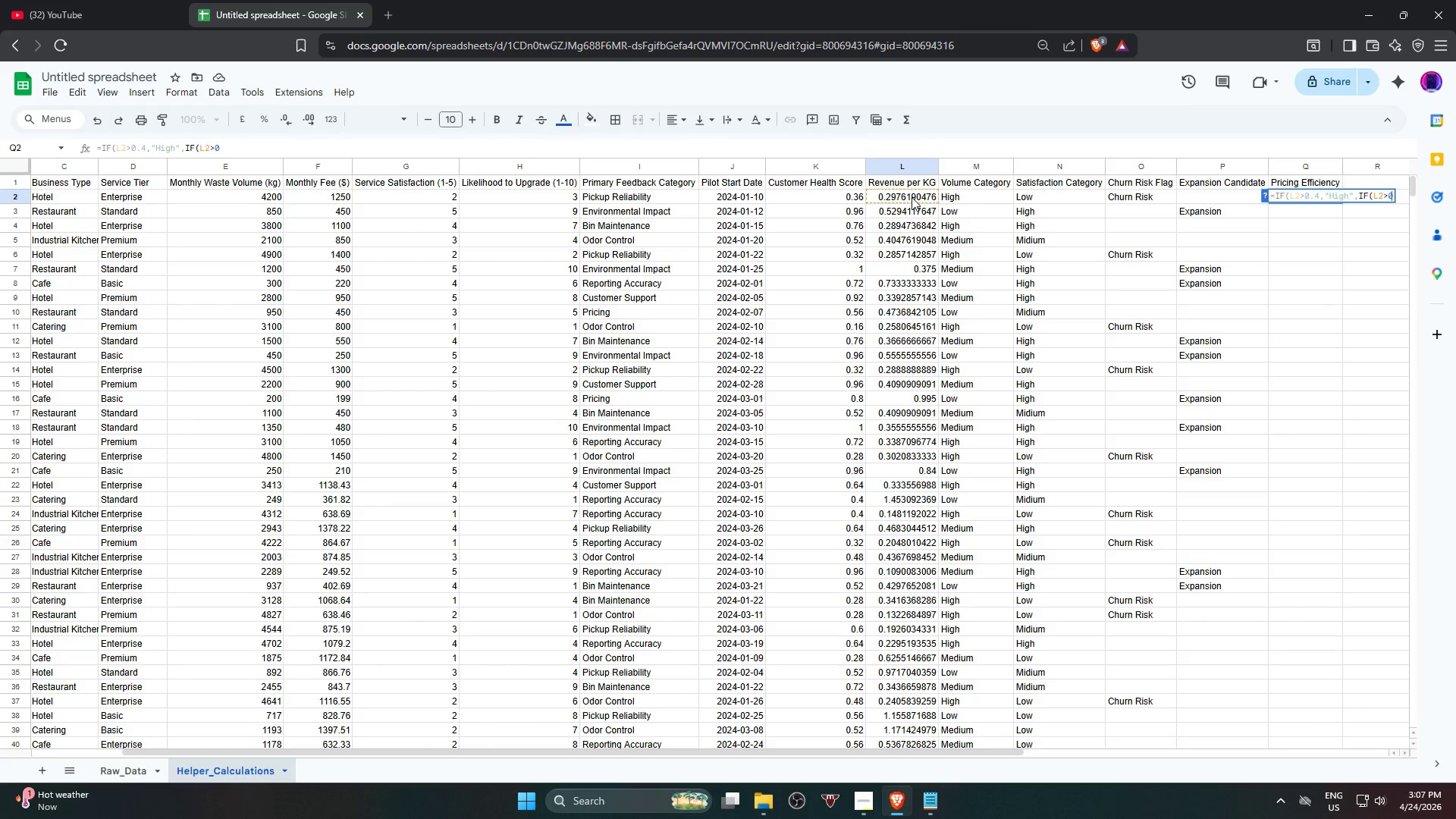 
key(Backspace)
 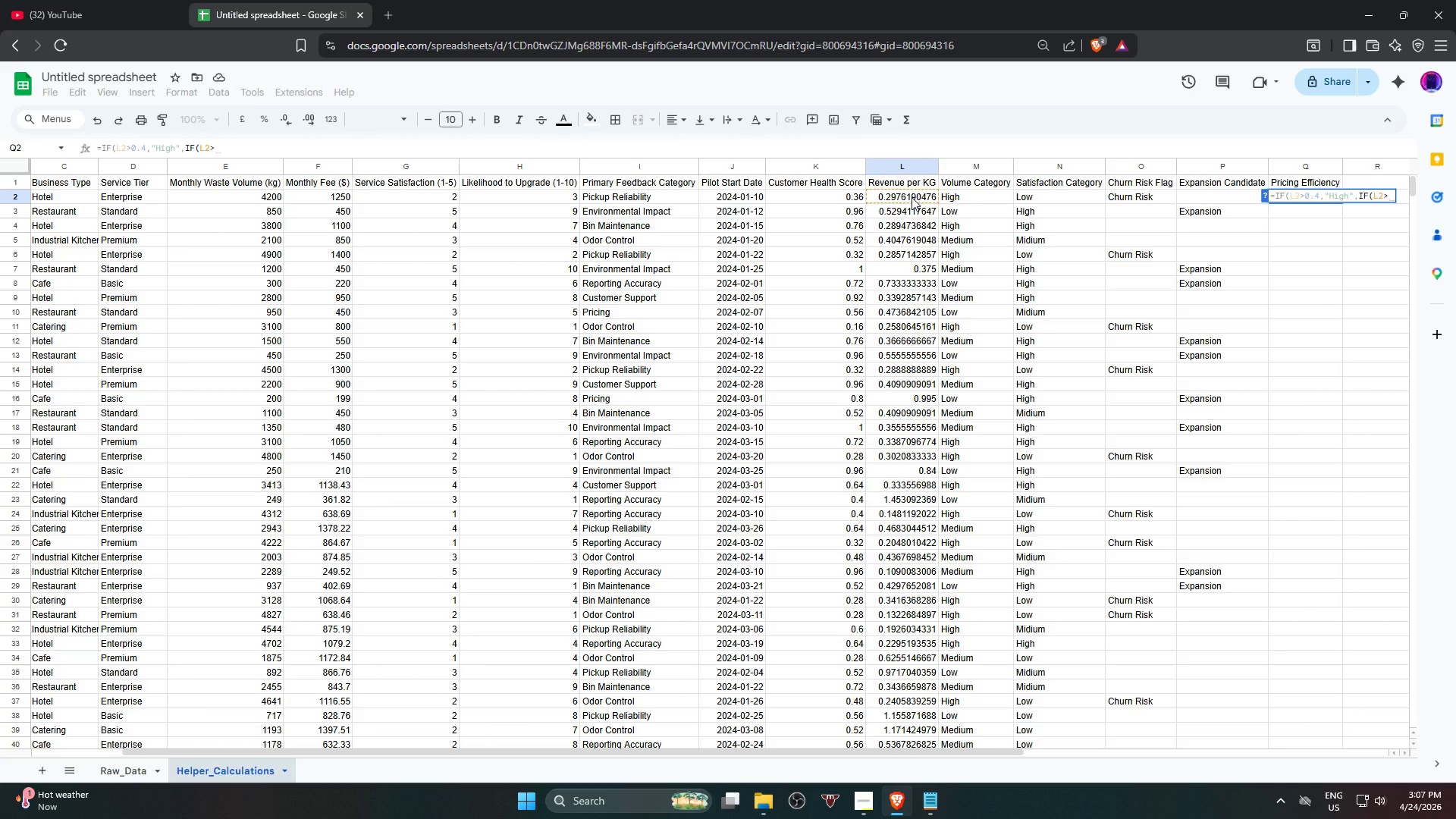 
type(0.2,"Medium)
 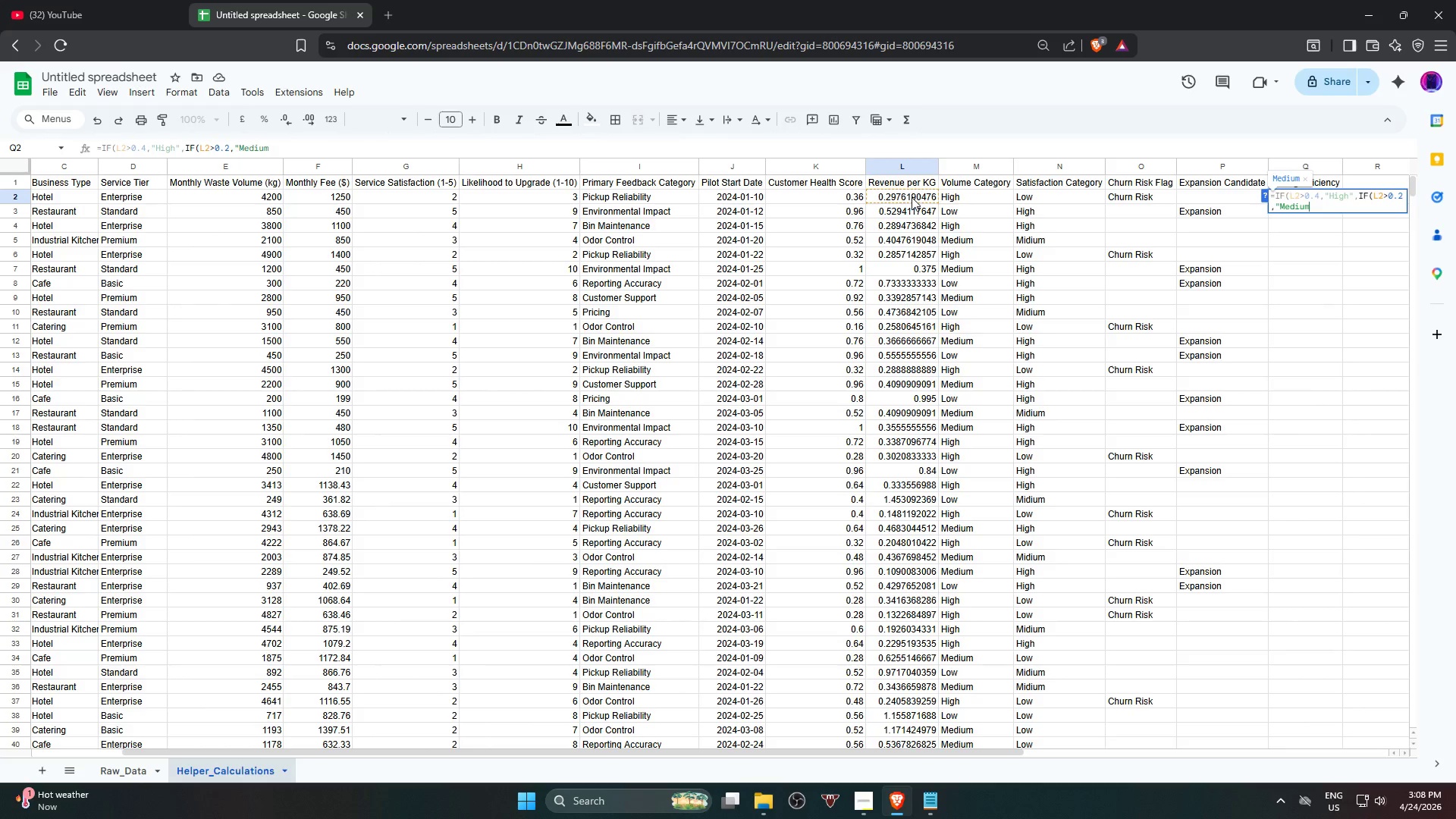 
type(","")
key(Backspace)
type(Low")
 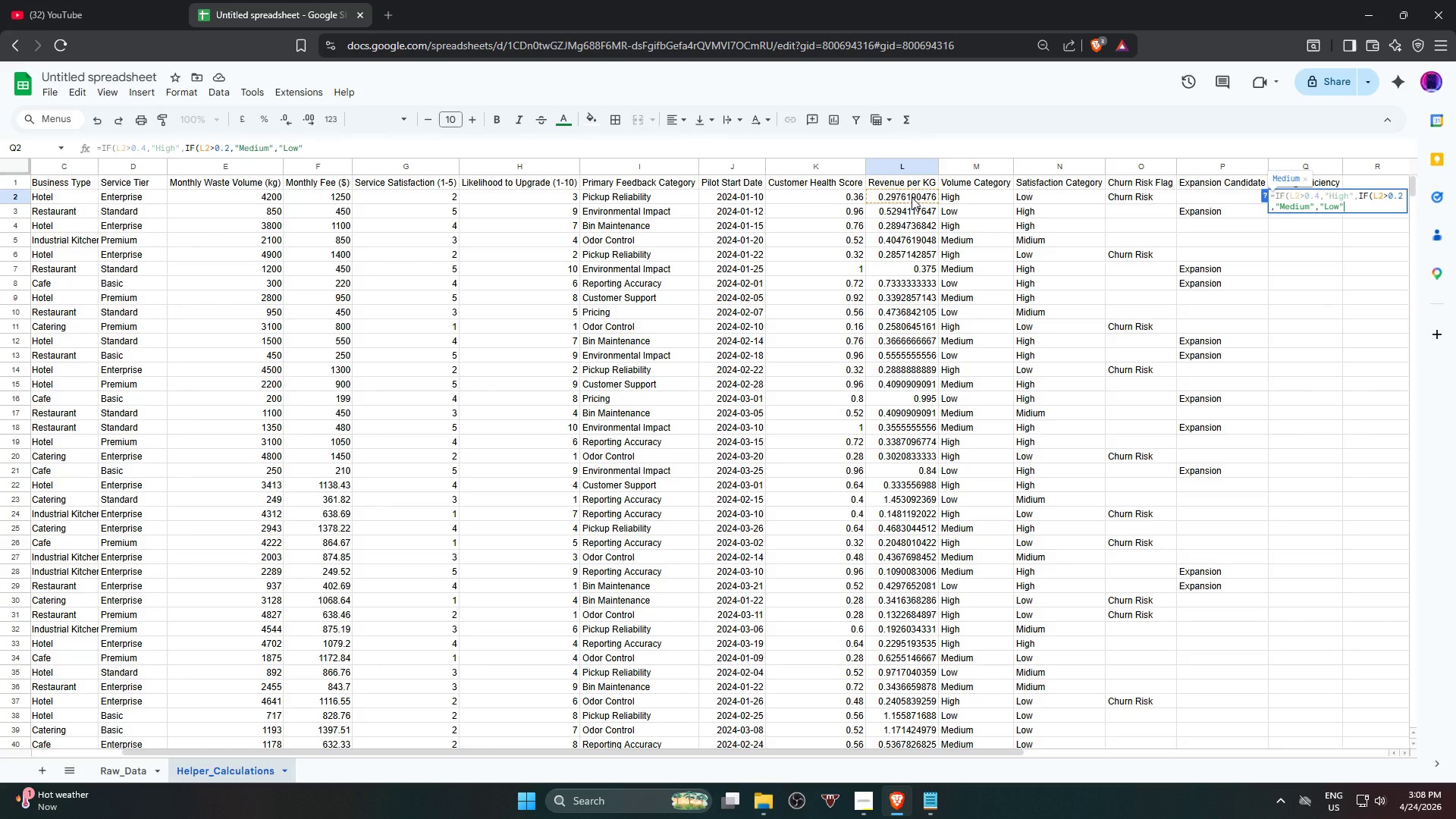 
type()))
 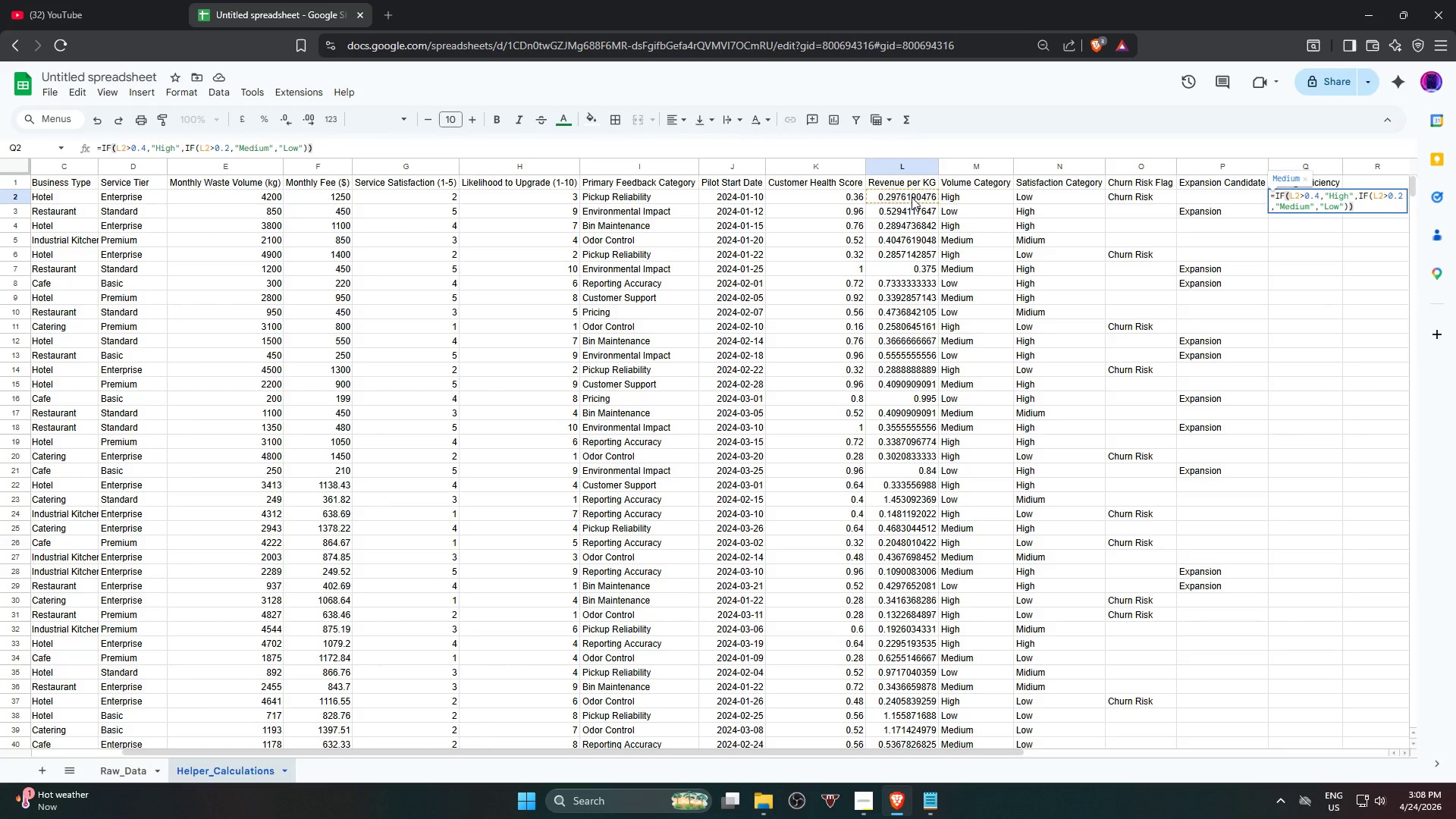 
key(Enter)
 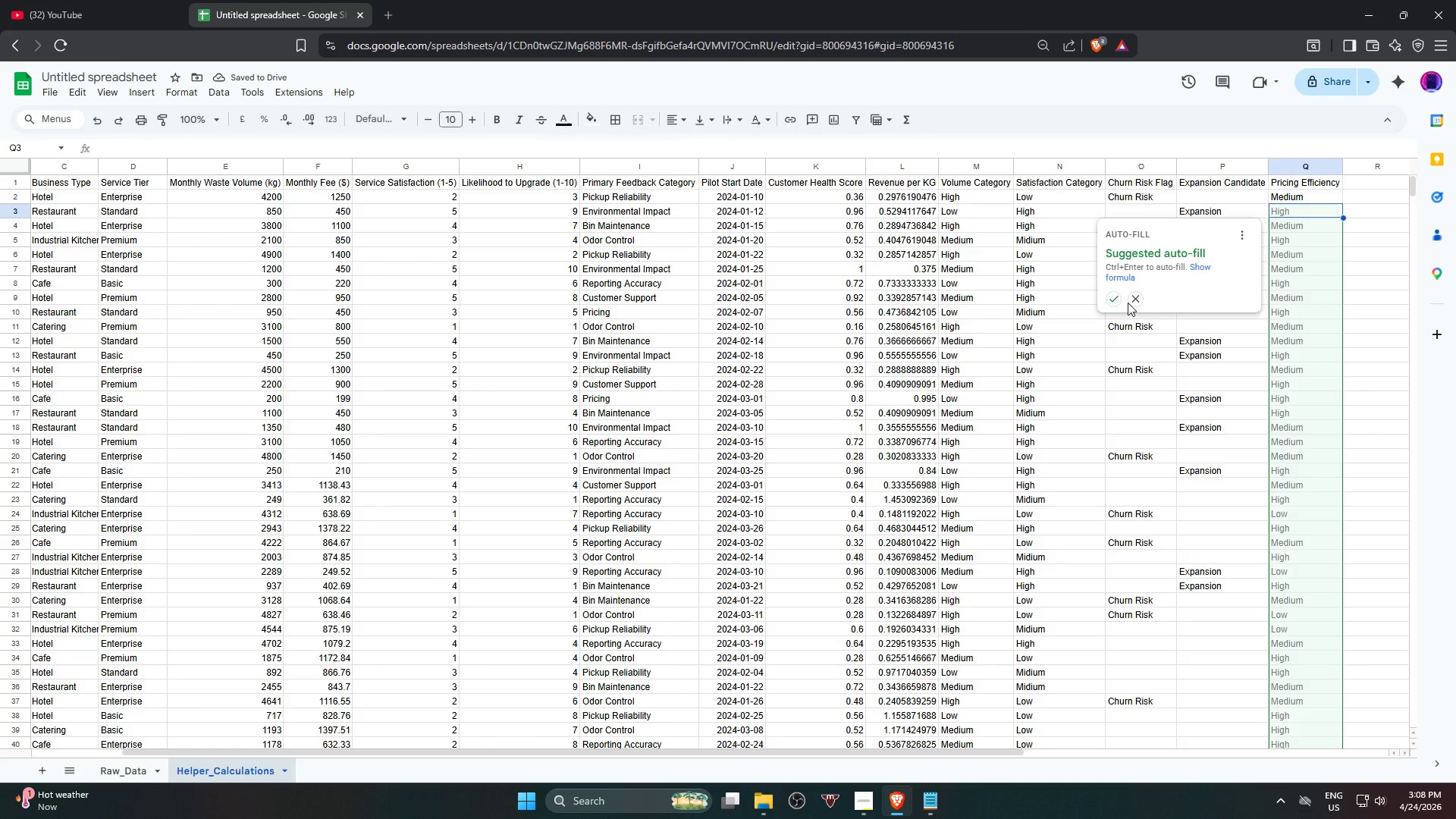 
scroll: coordinate [1267, 711], scroll_direction: down, amount: 7.0
 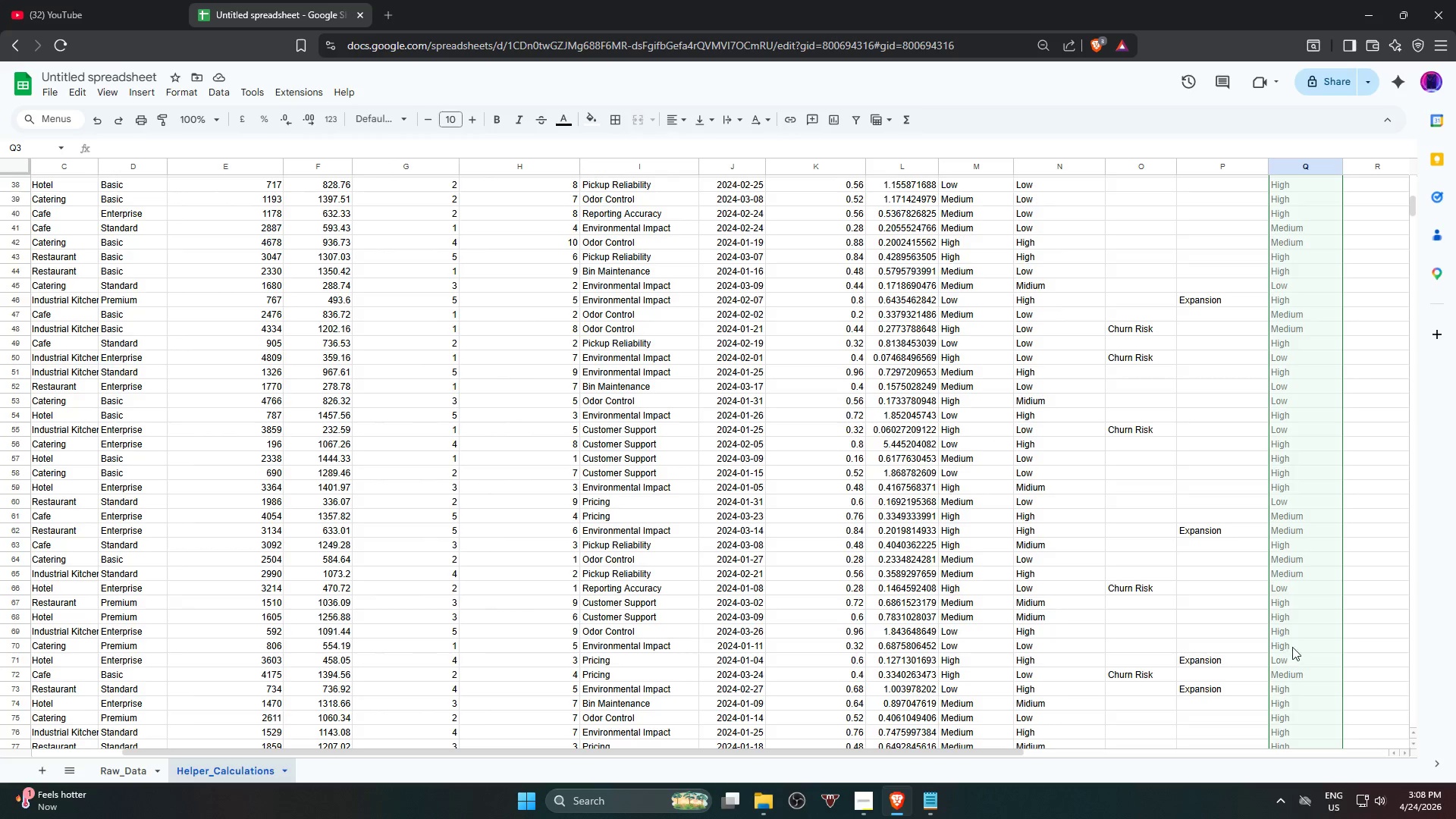 
scroll: coordinate [1144, 282], scroll_direction: up, amount: 10.0
 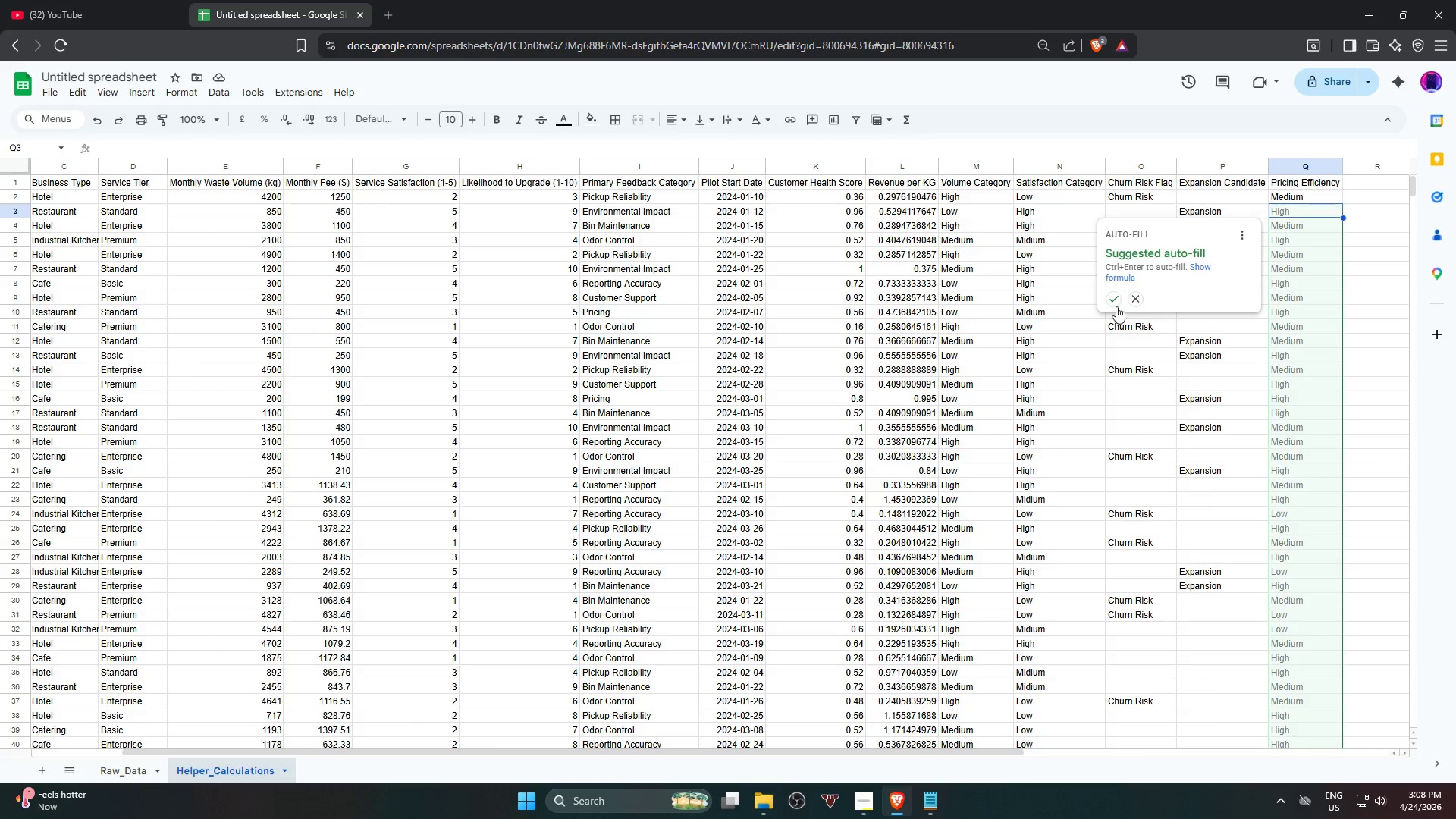 
left_click([1116, 305])
 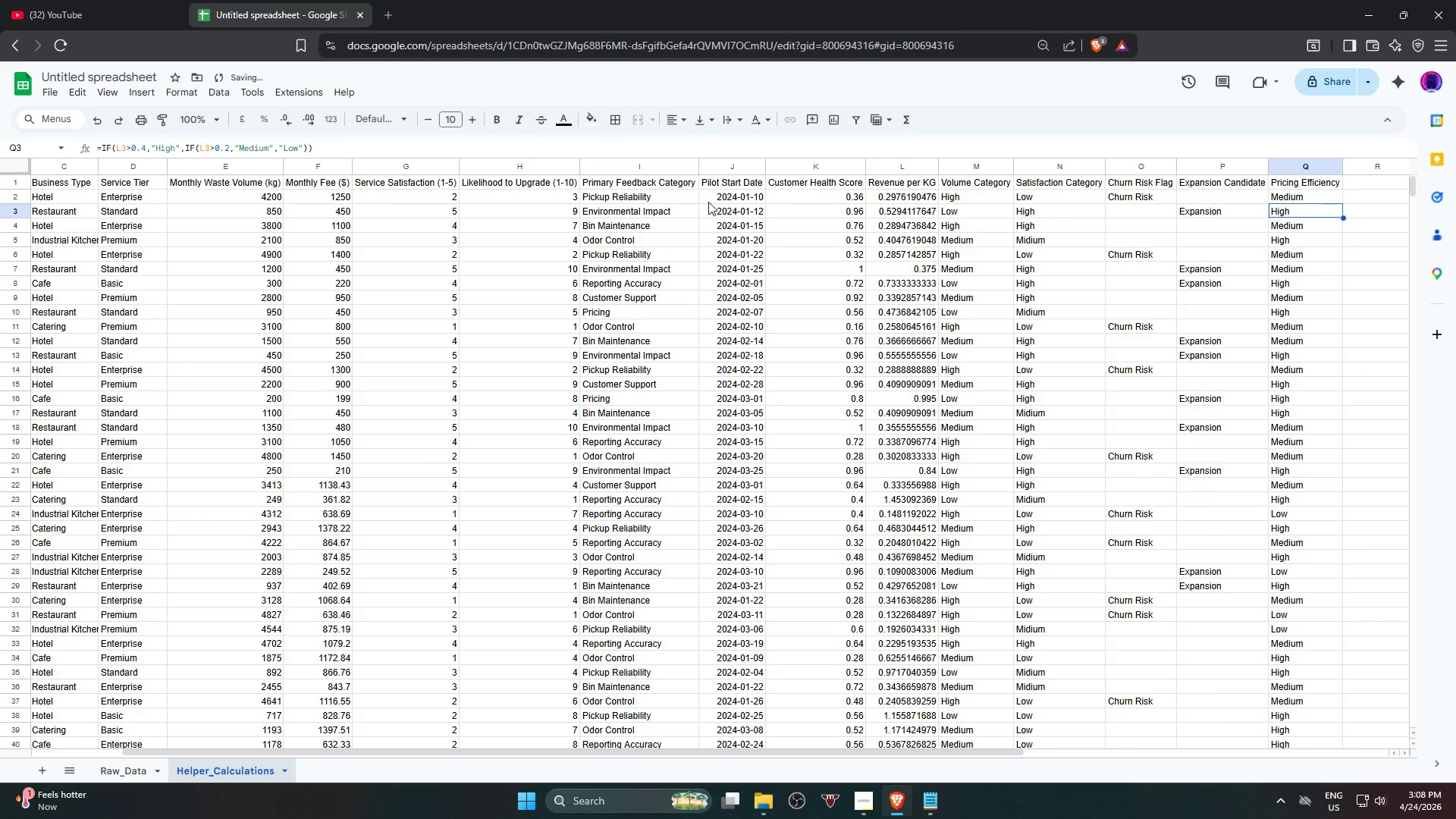 
left_click([730, 193])
 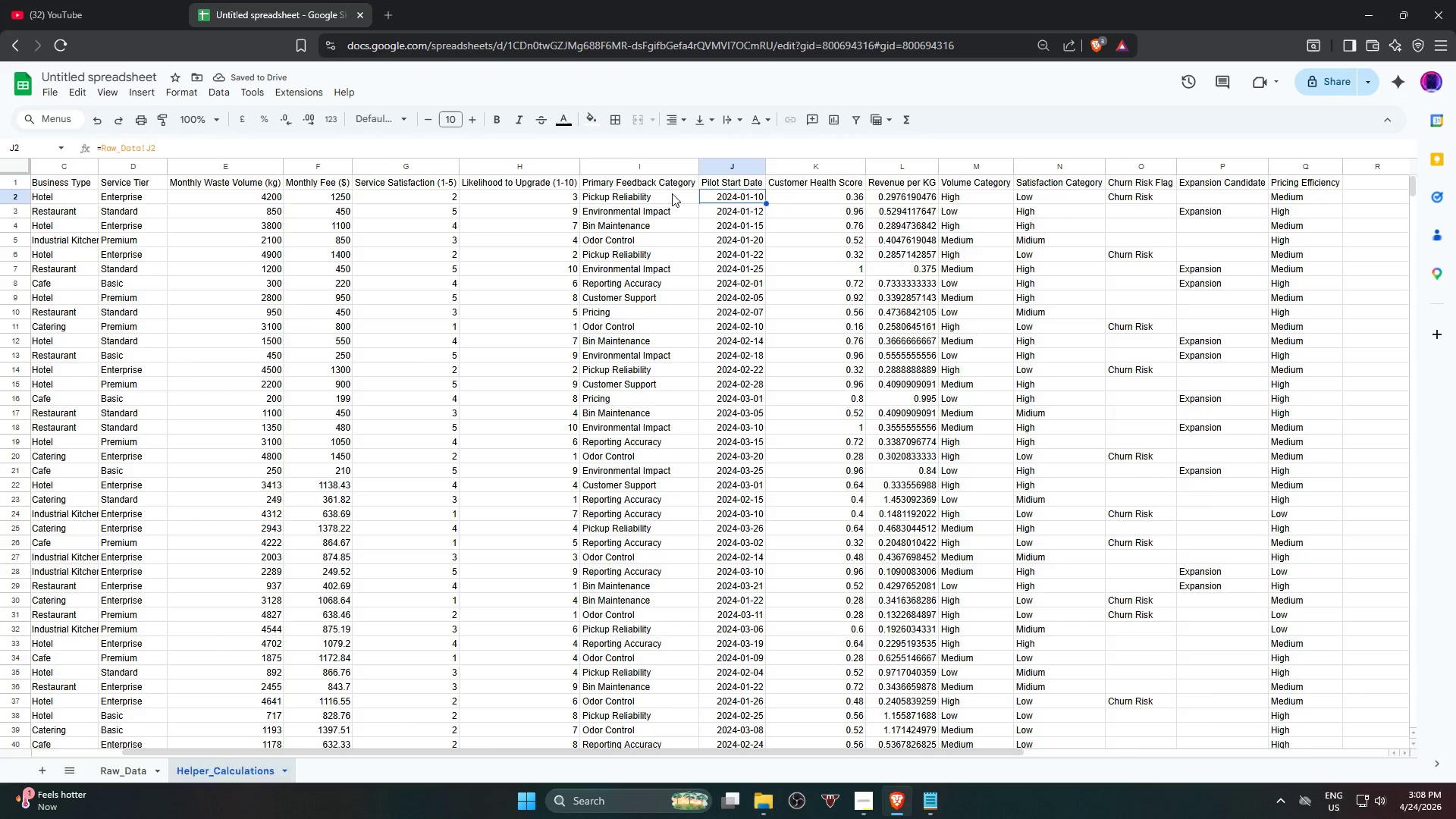 
left_click([669, 193])
 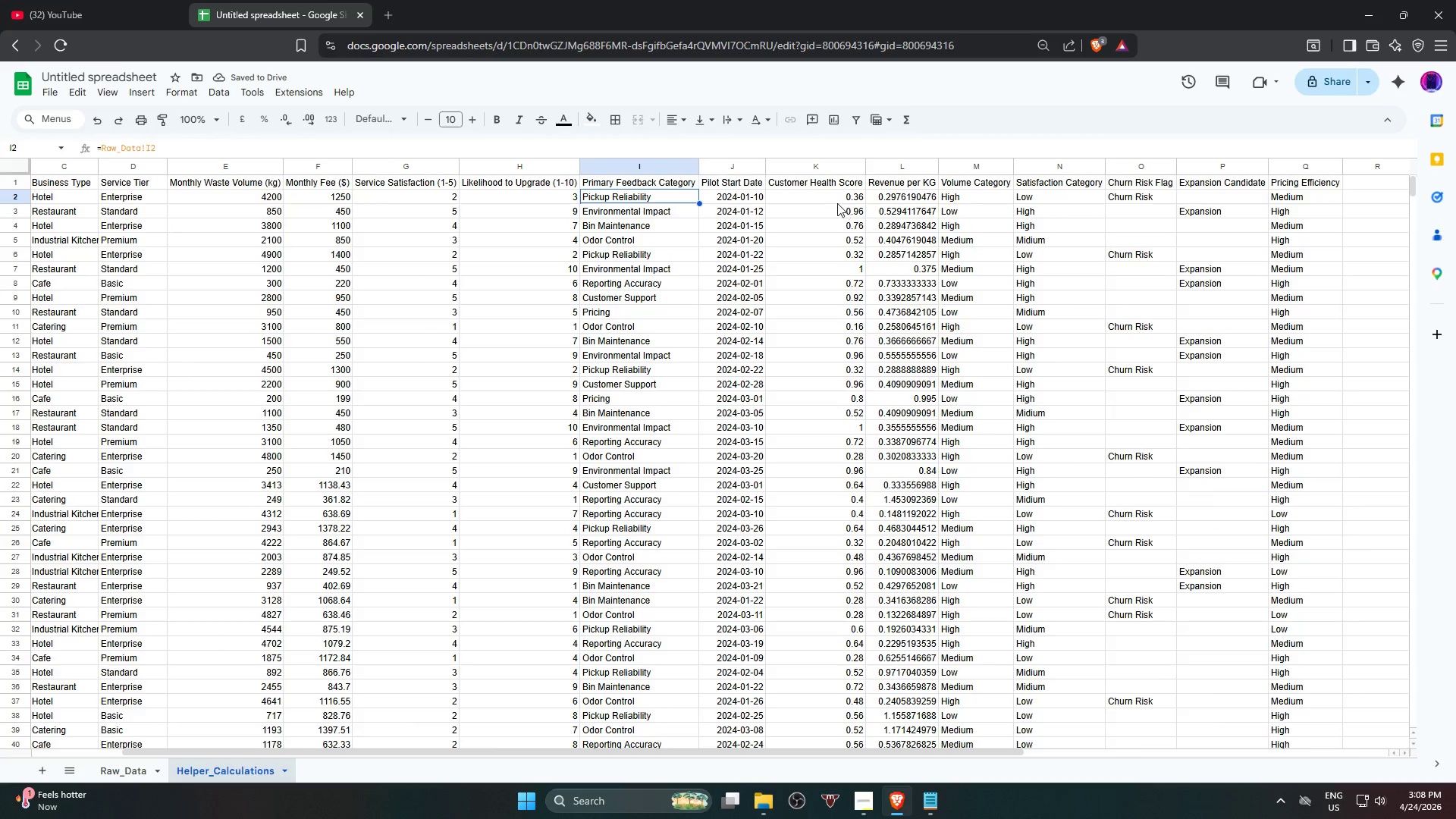 
left_click([832, 200])
 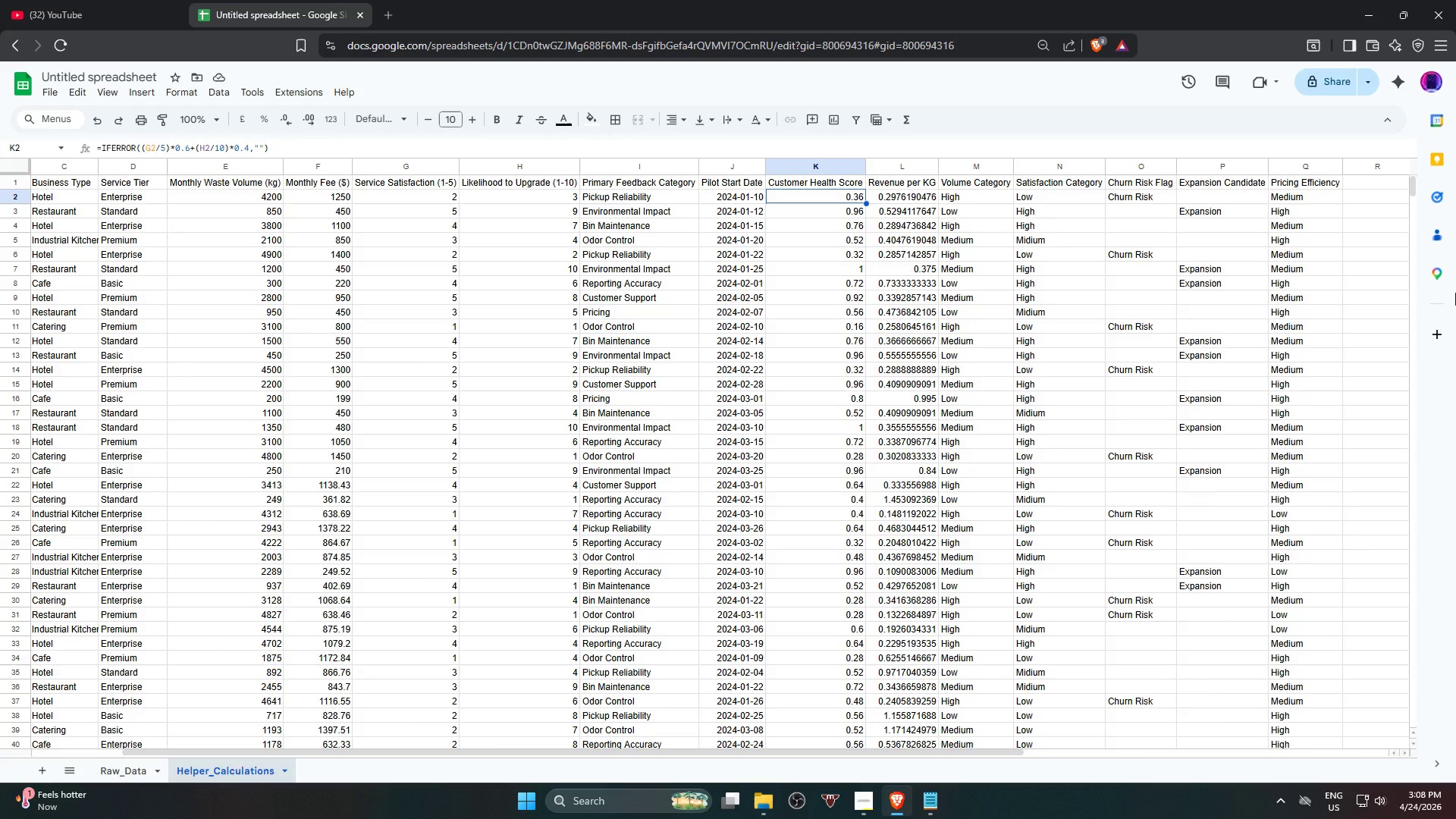 
wait(9.06)
 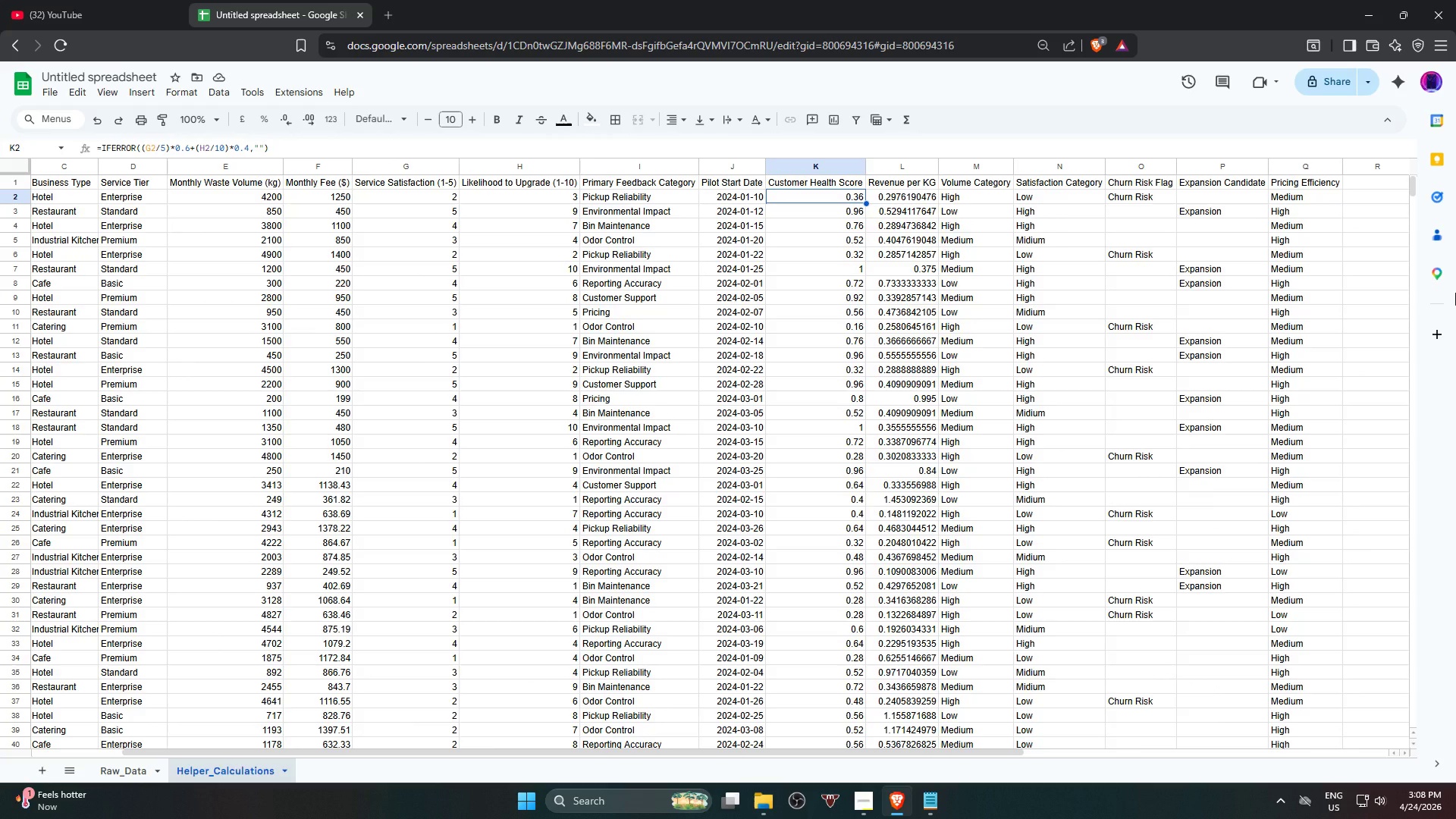 
key(ArrowRight)
 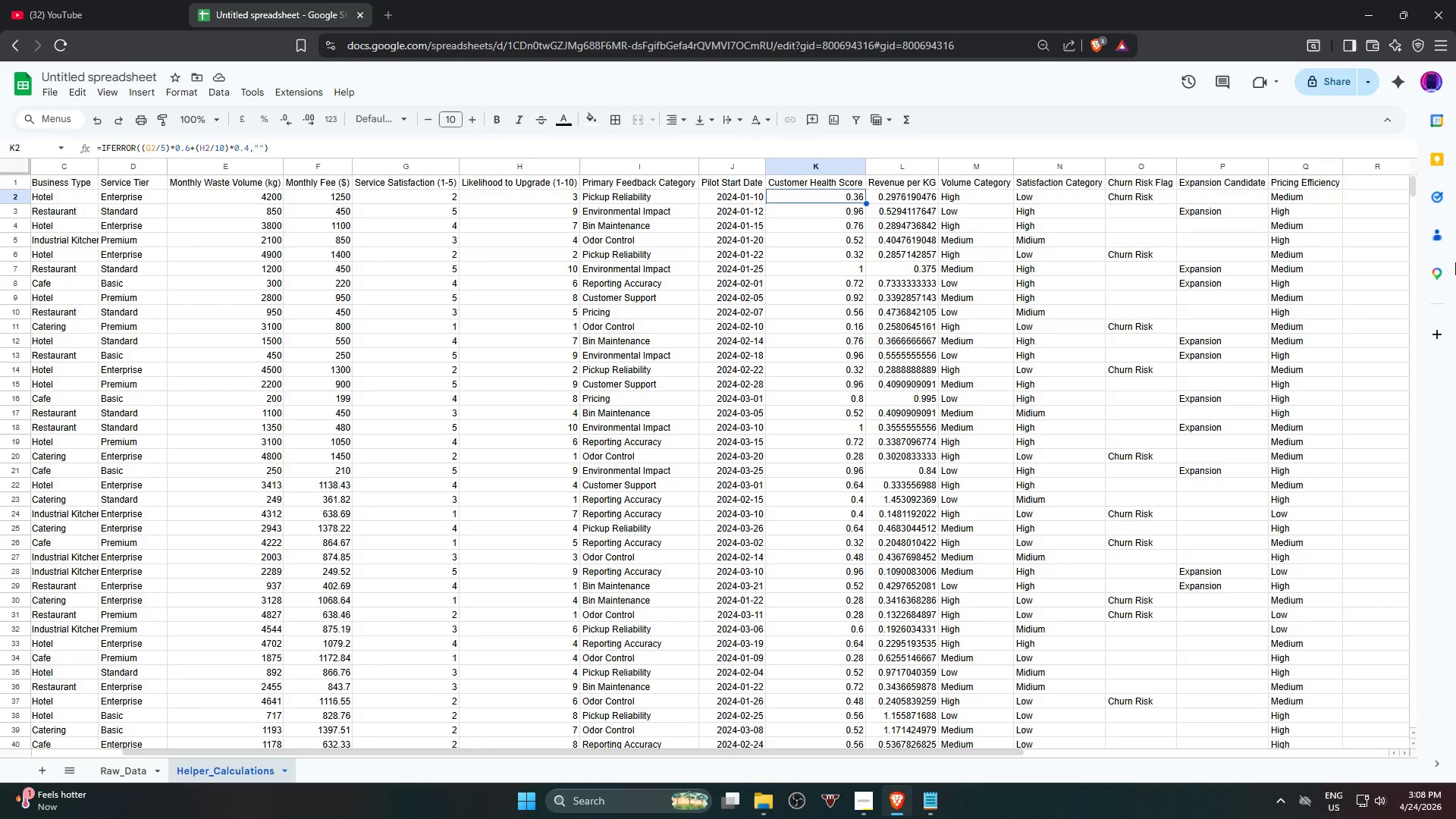 
key(ArrowLeft)
 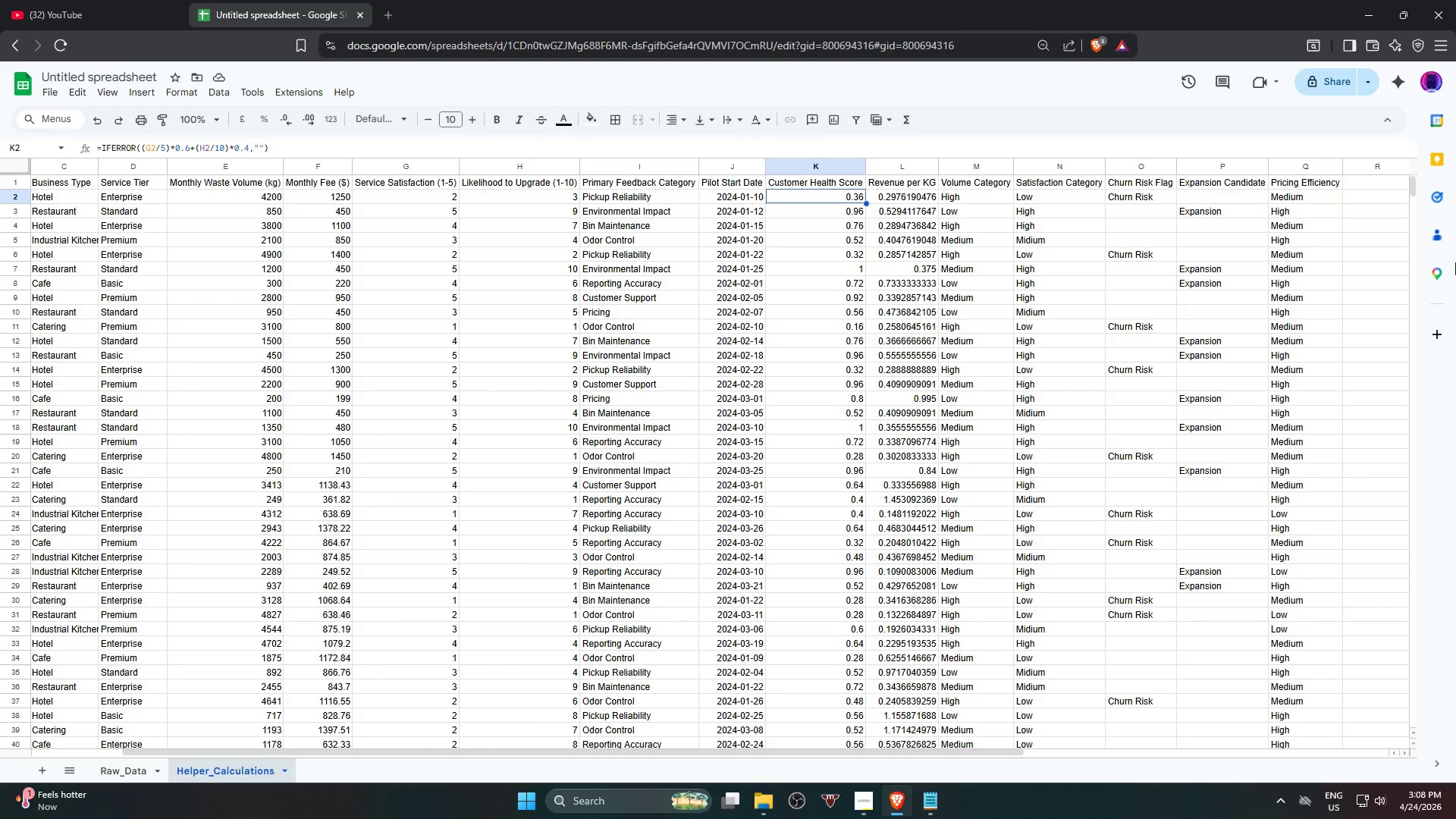 
wait(13.08)
 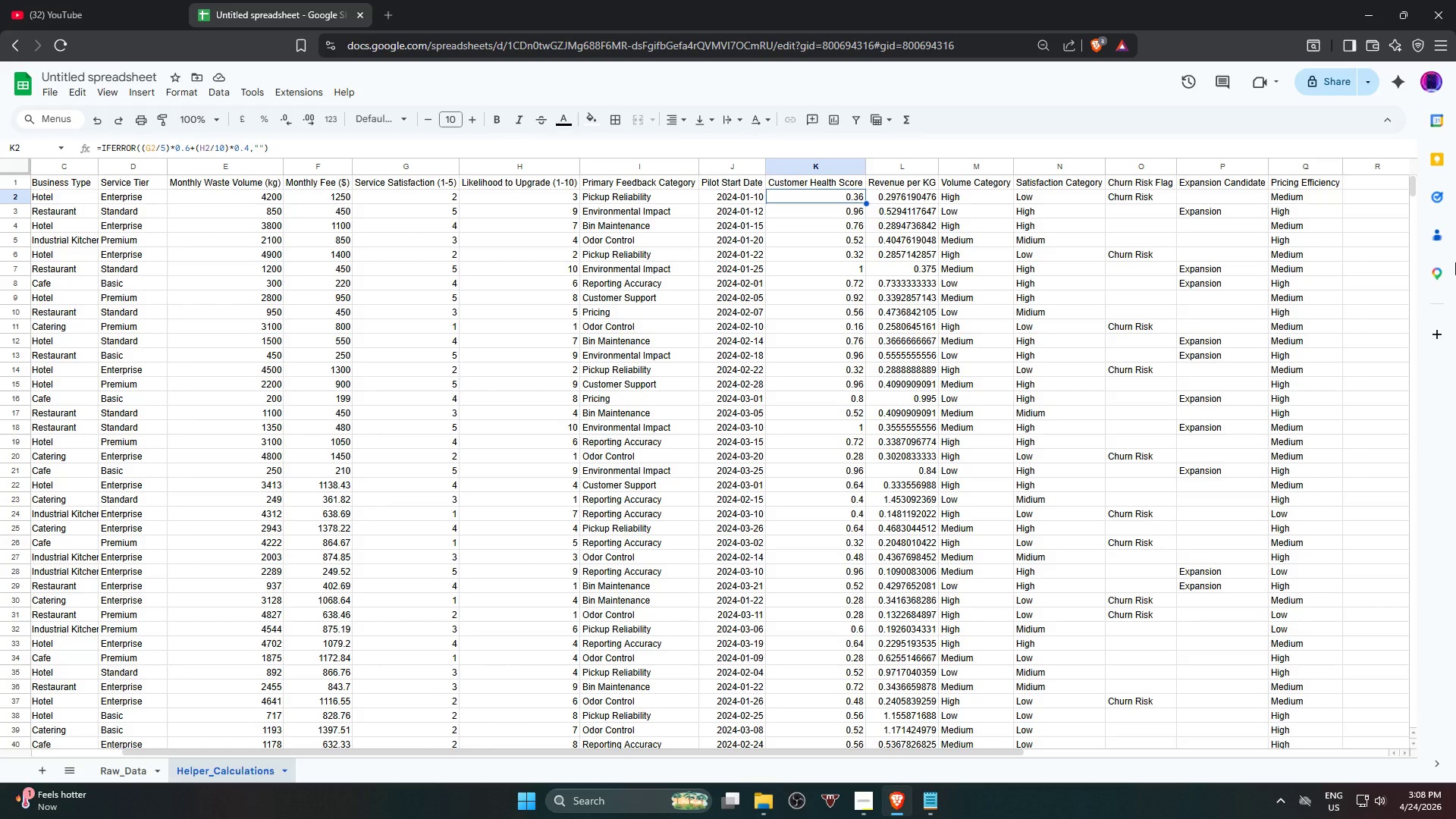 
key(ArrowRight)
 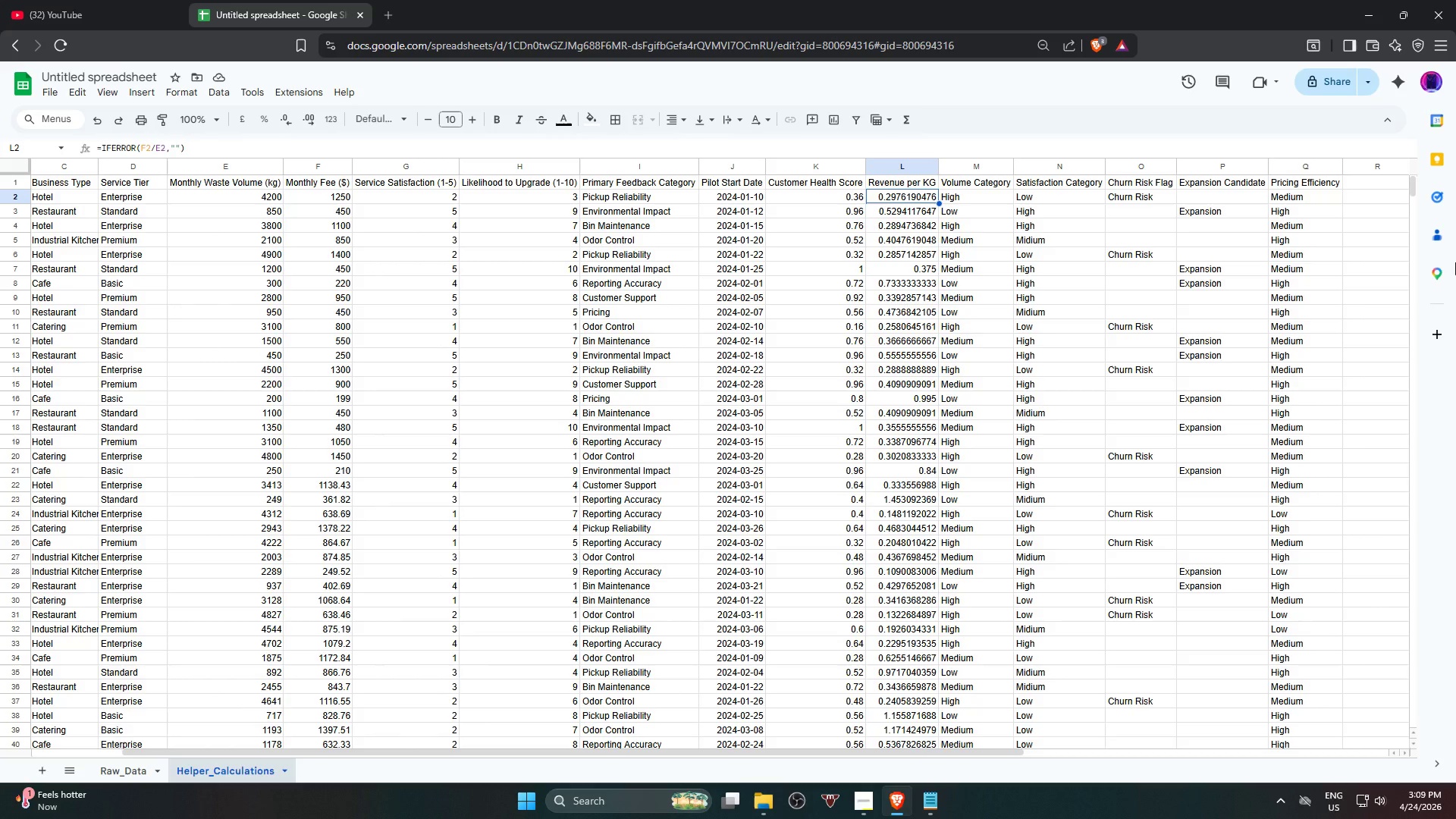 
wait(12.84)
 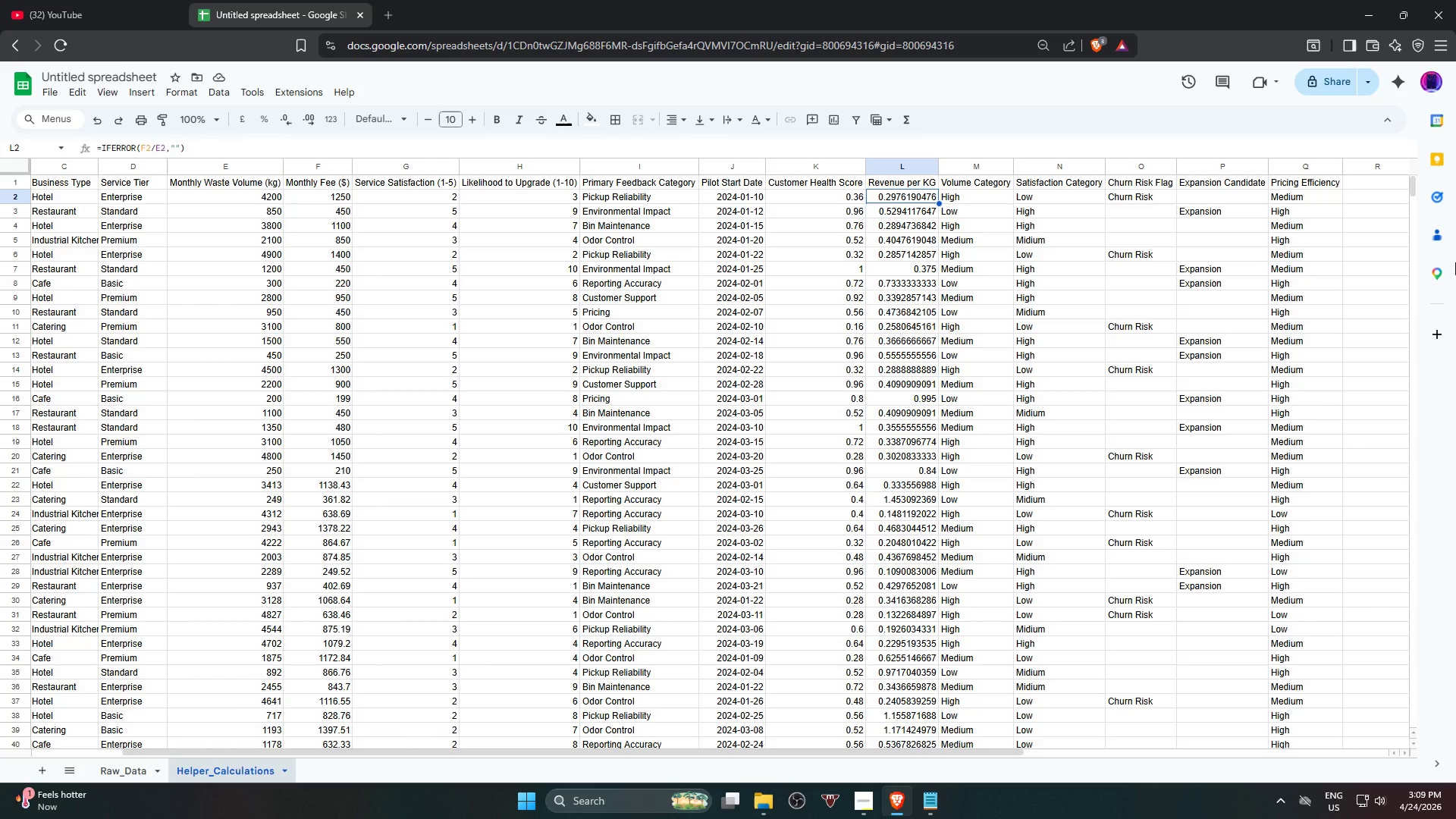 
key(ArrowRight)
 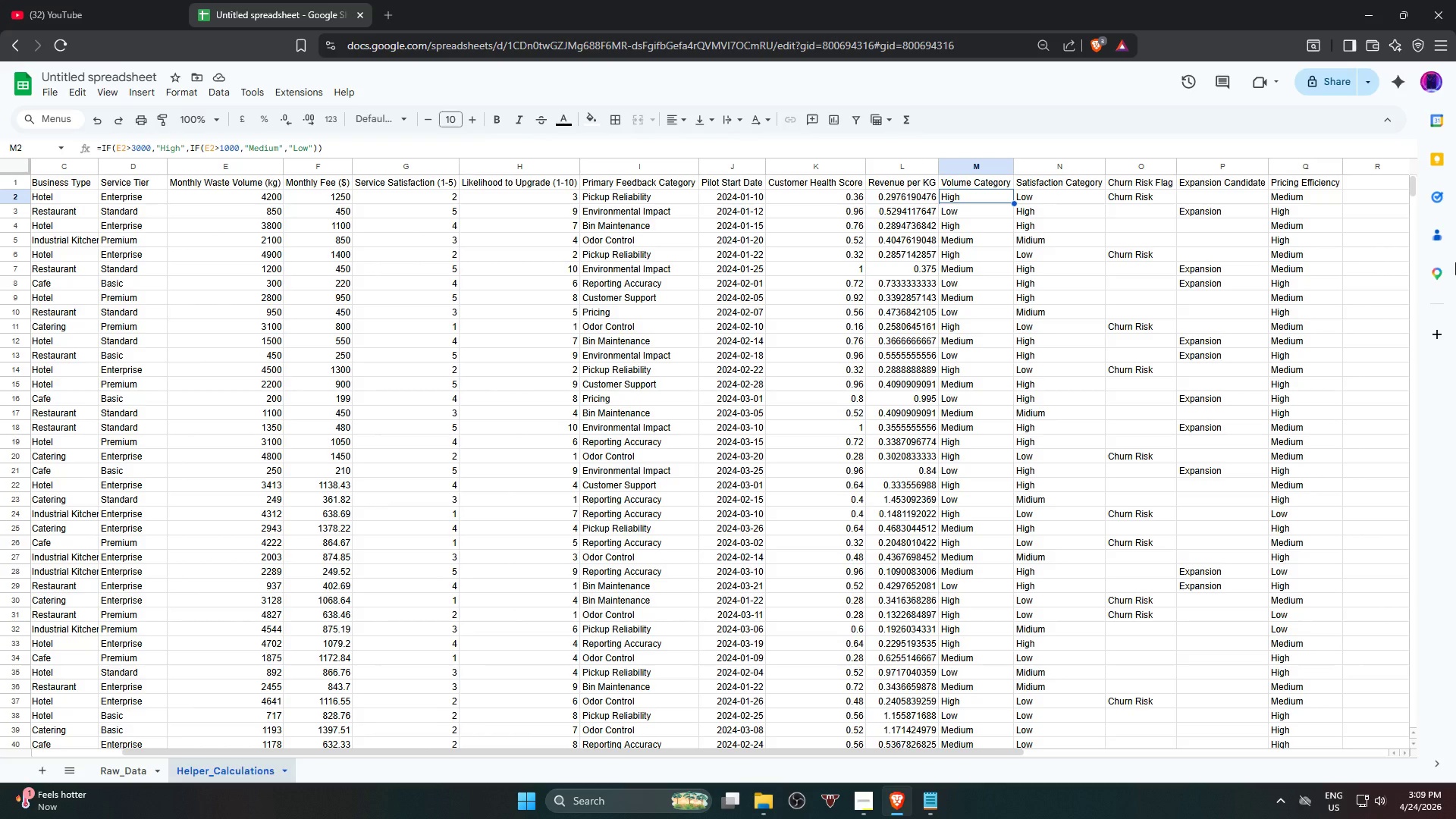 
wait(16.23)
 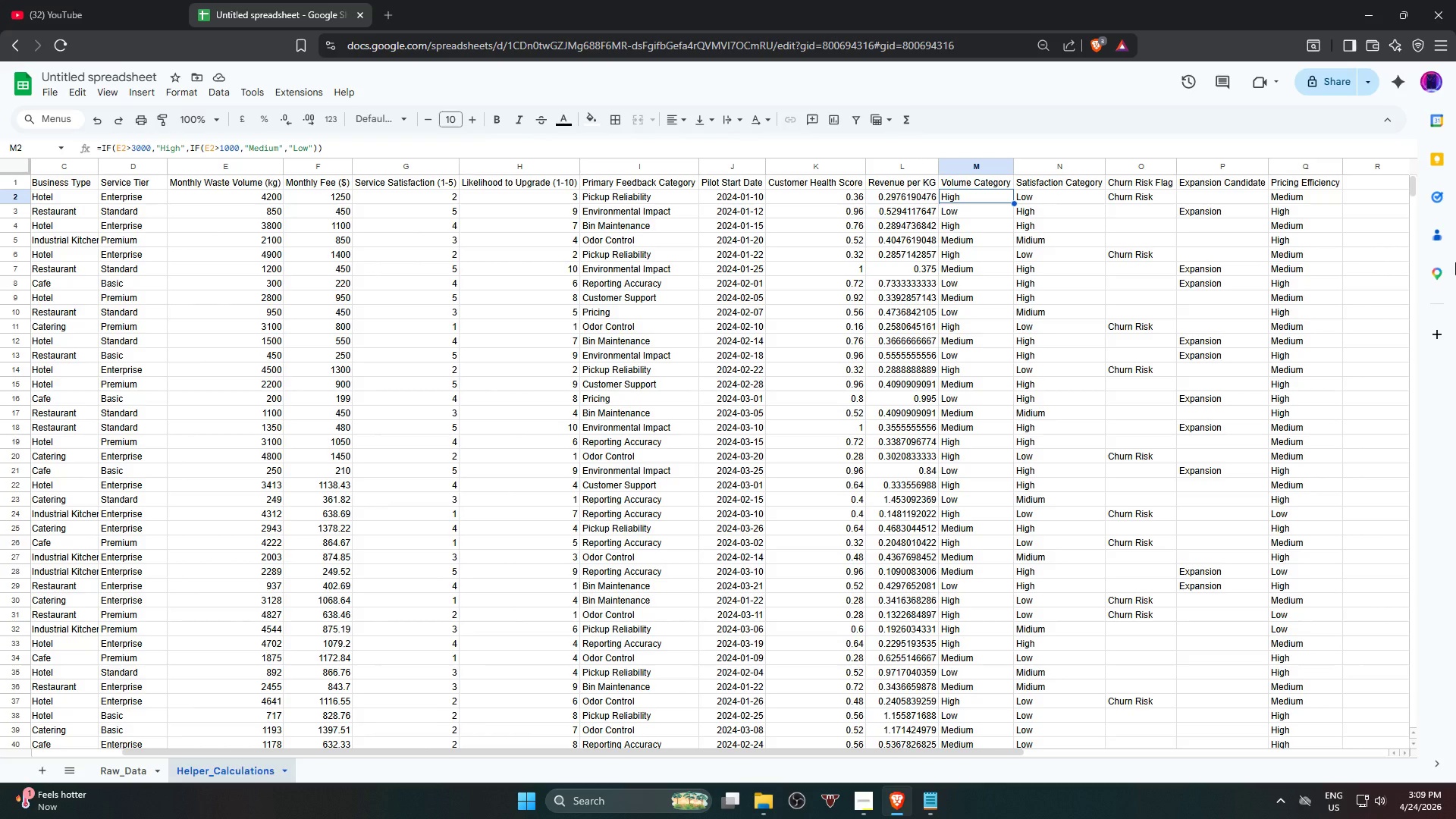 
key(ArrowRight)
 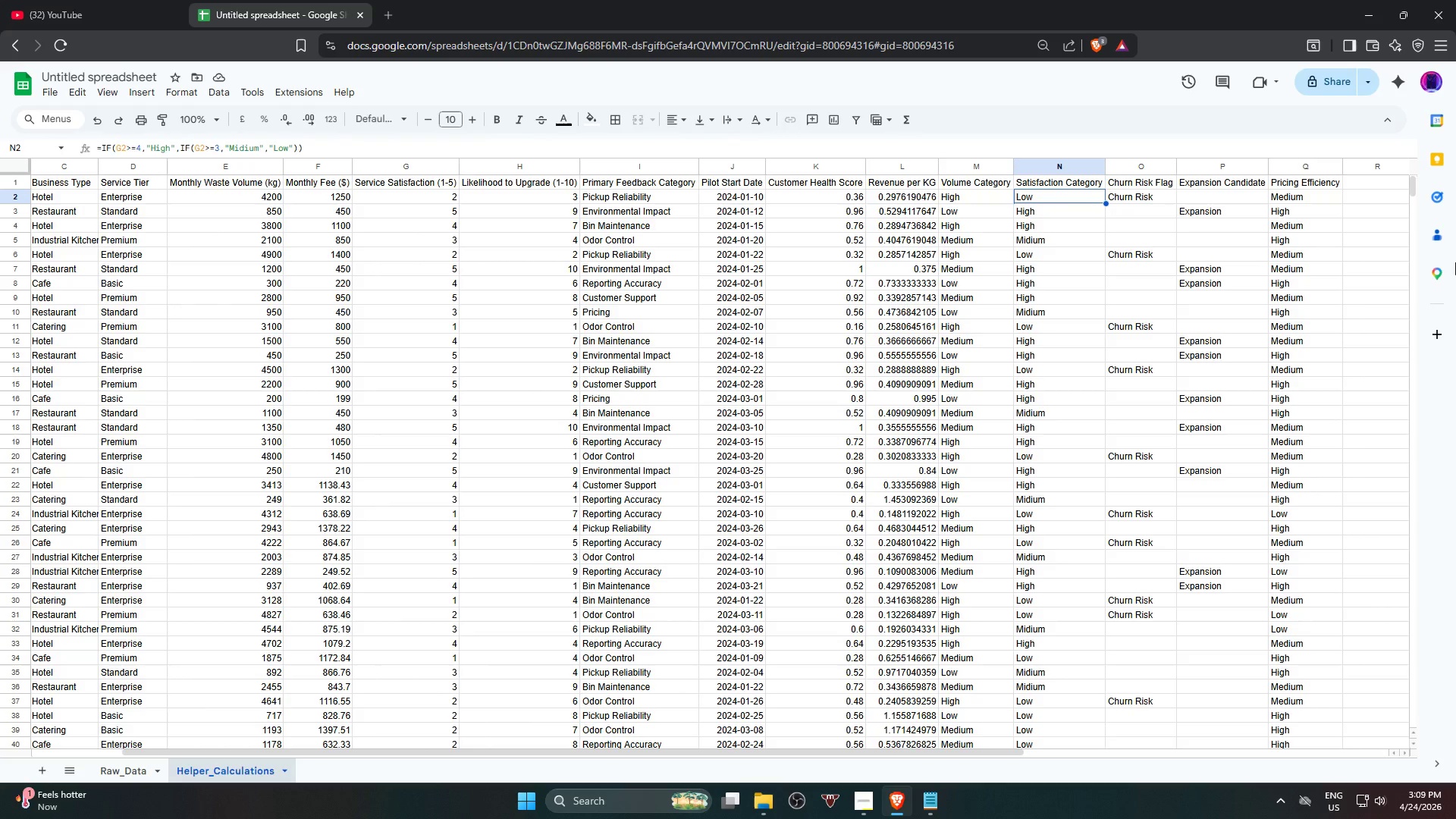 
wait(16.59)
 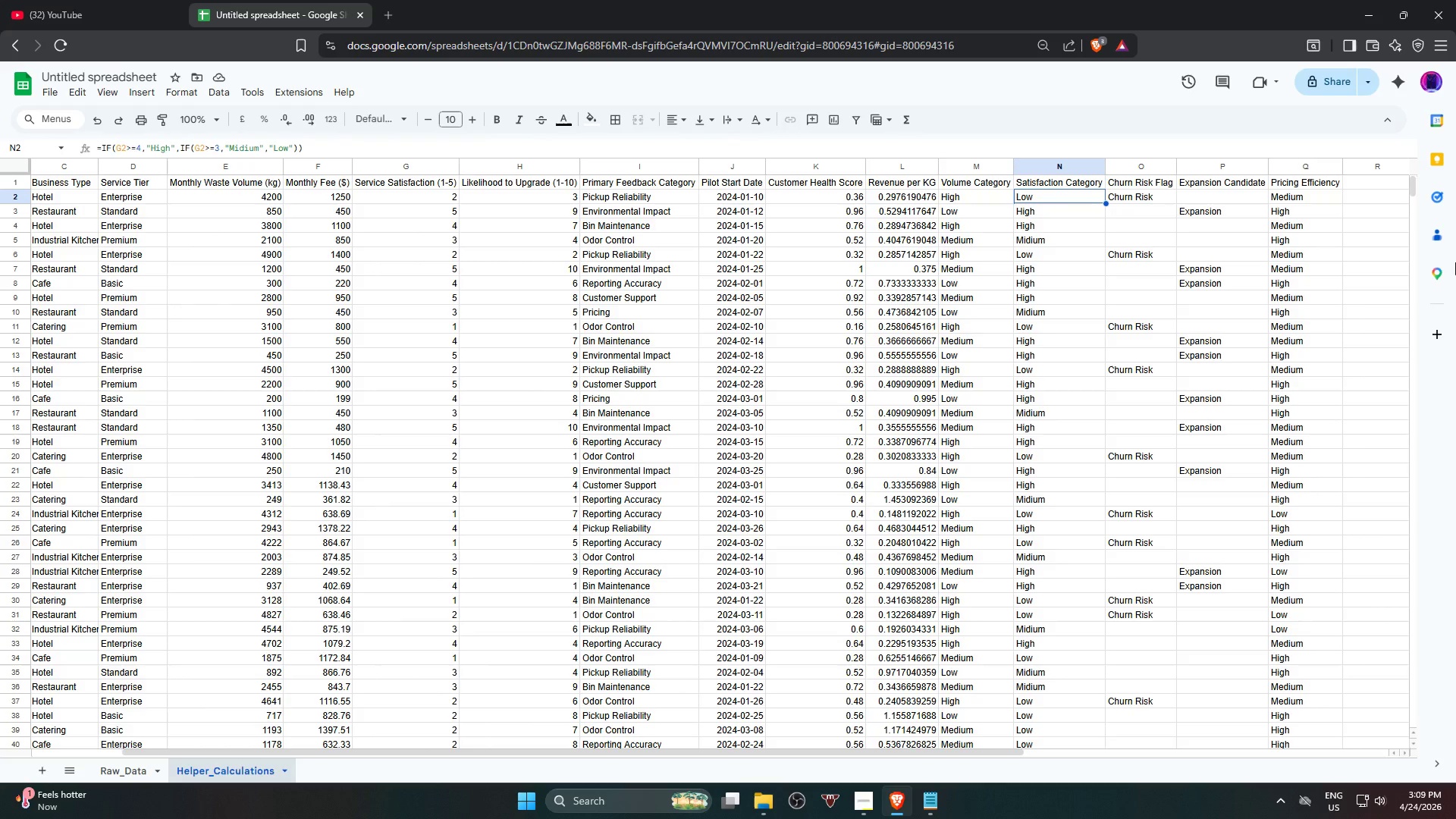 
key(ArrowRight)
 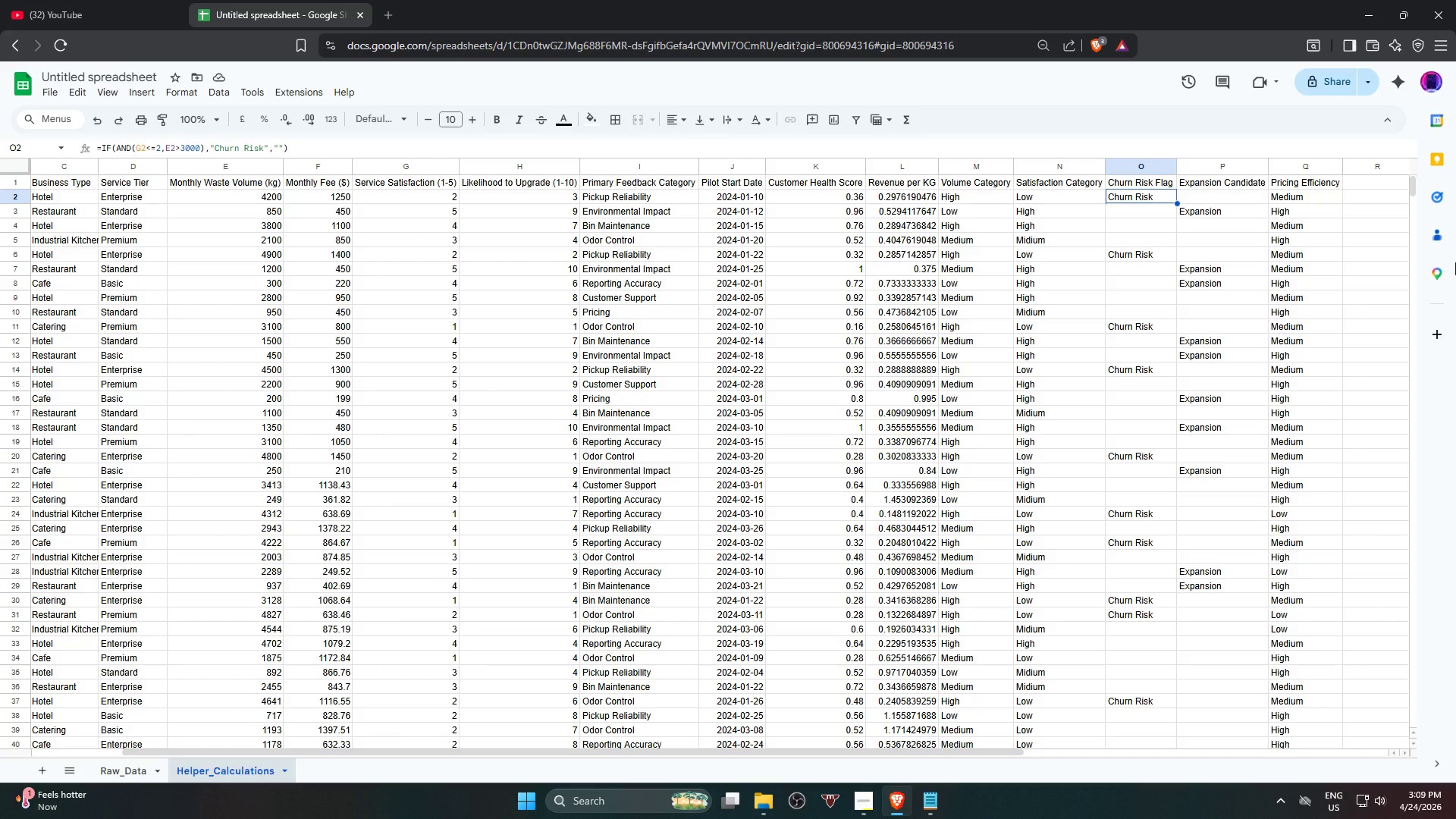 
wait(12.64)
 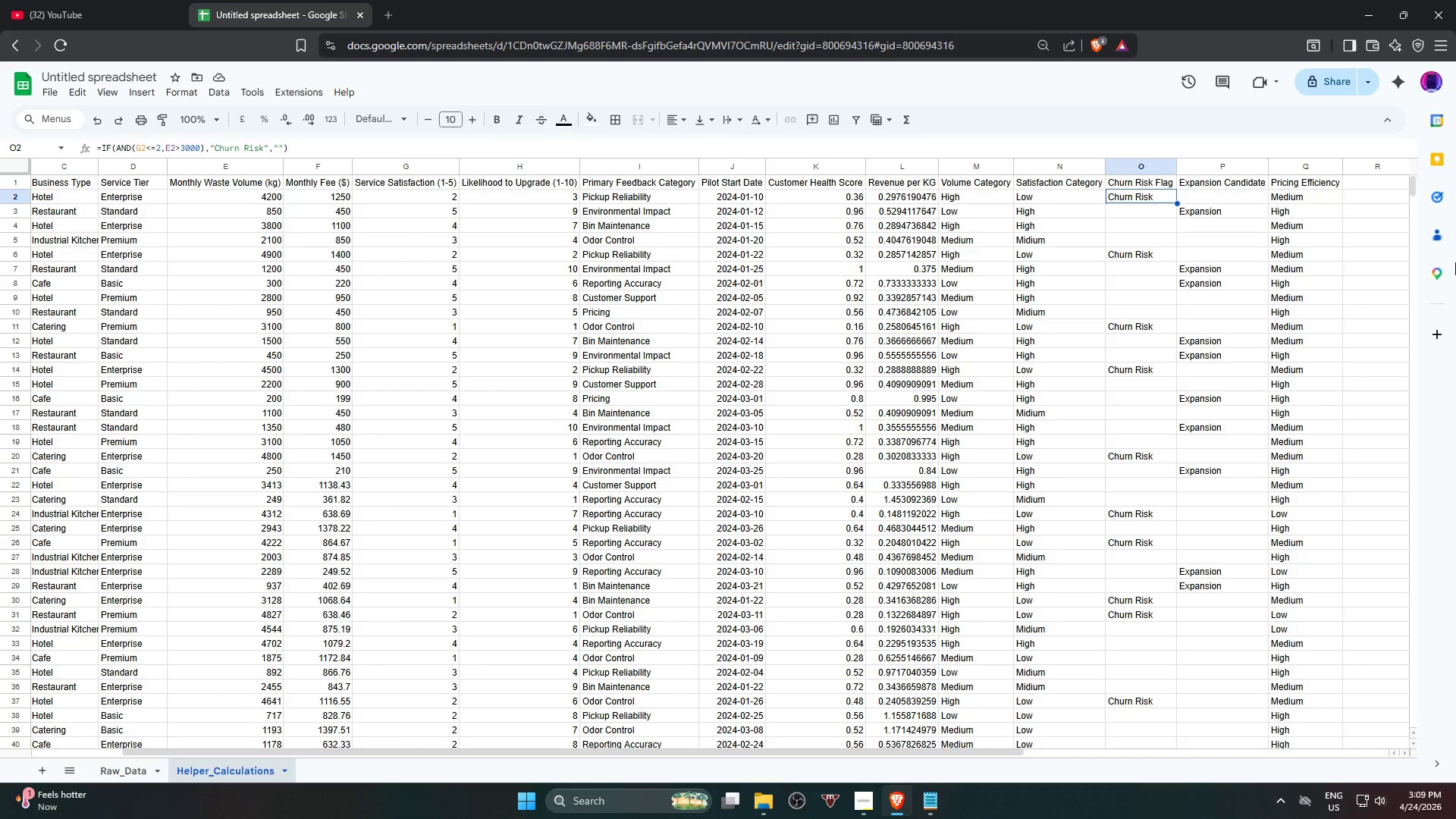 
key(ArrowRight)
 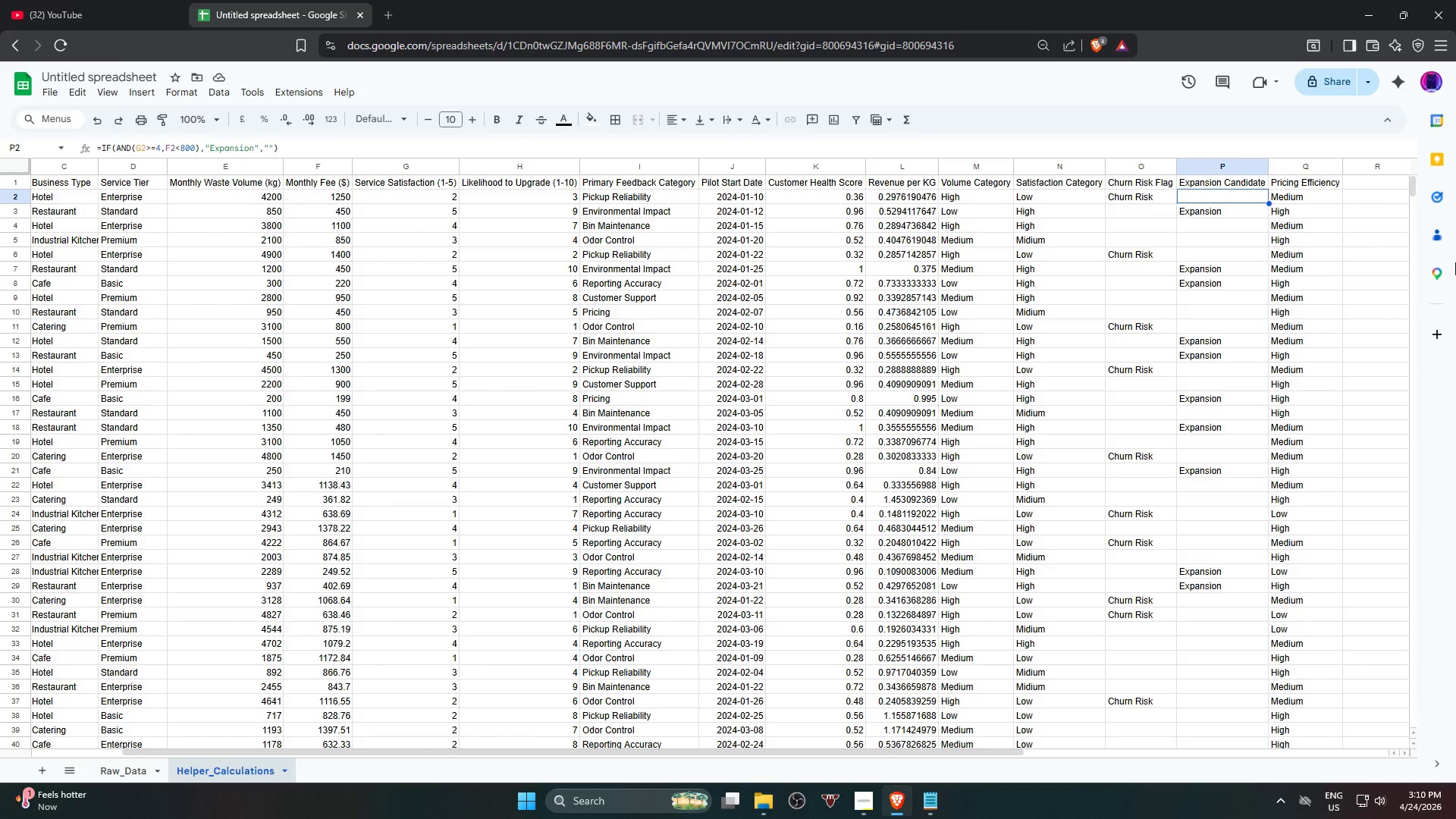 
wait(13.06)
 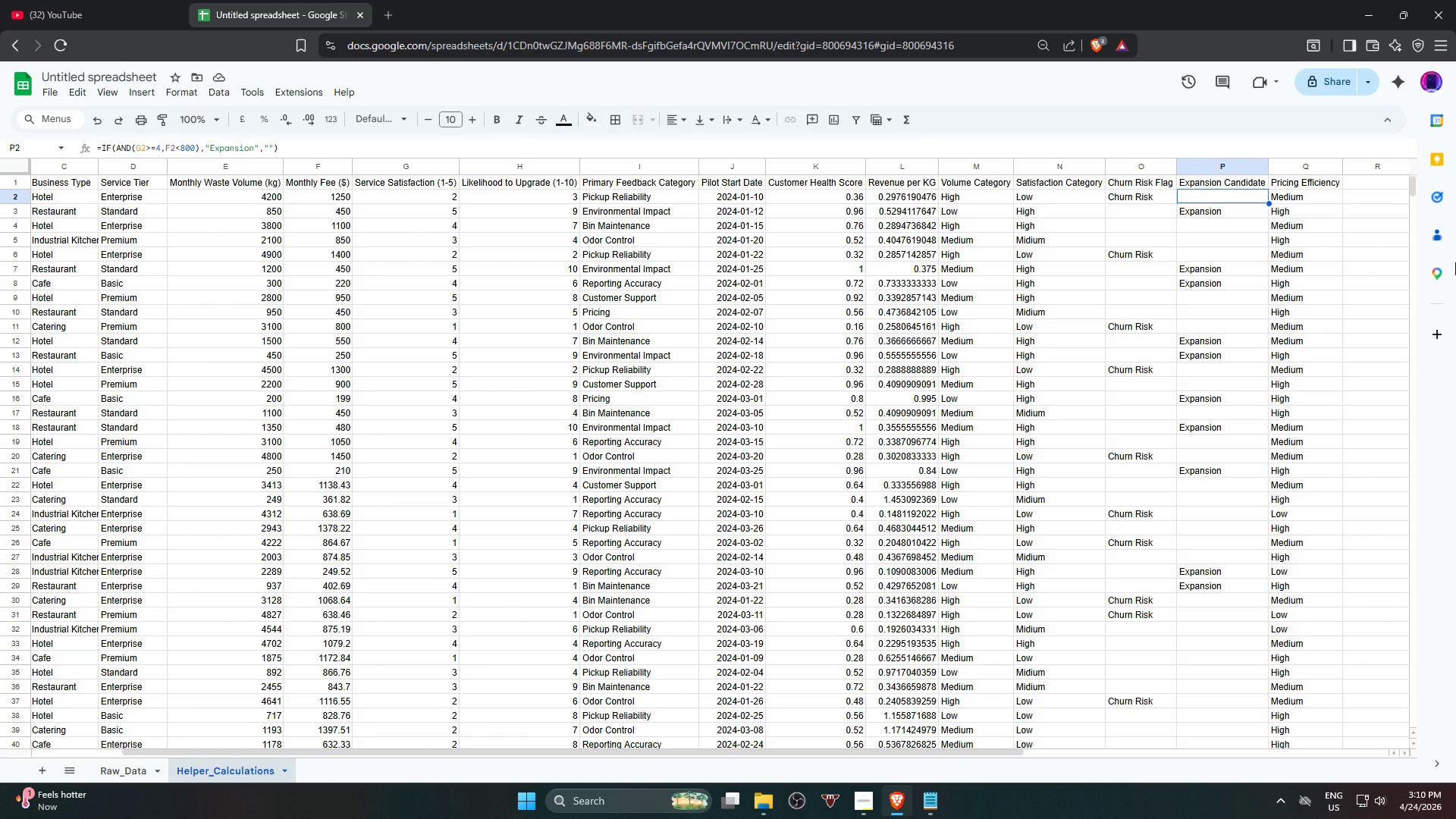 
key(ArrowRight)
 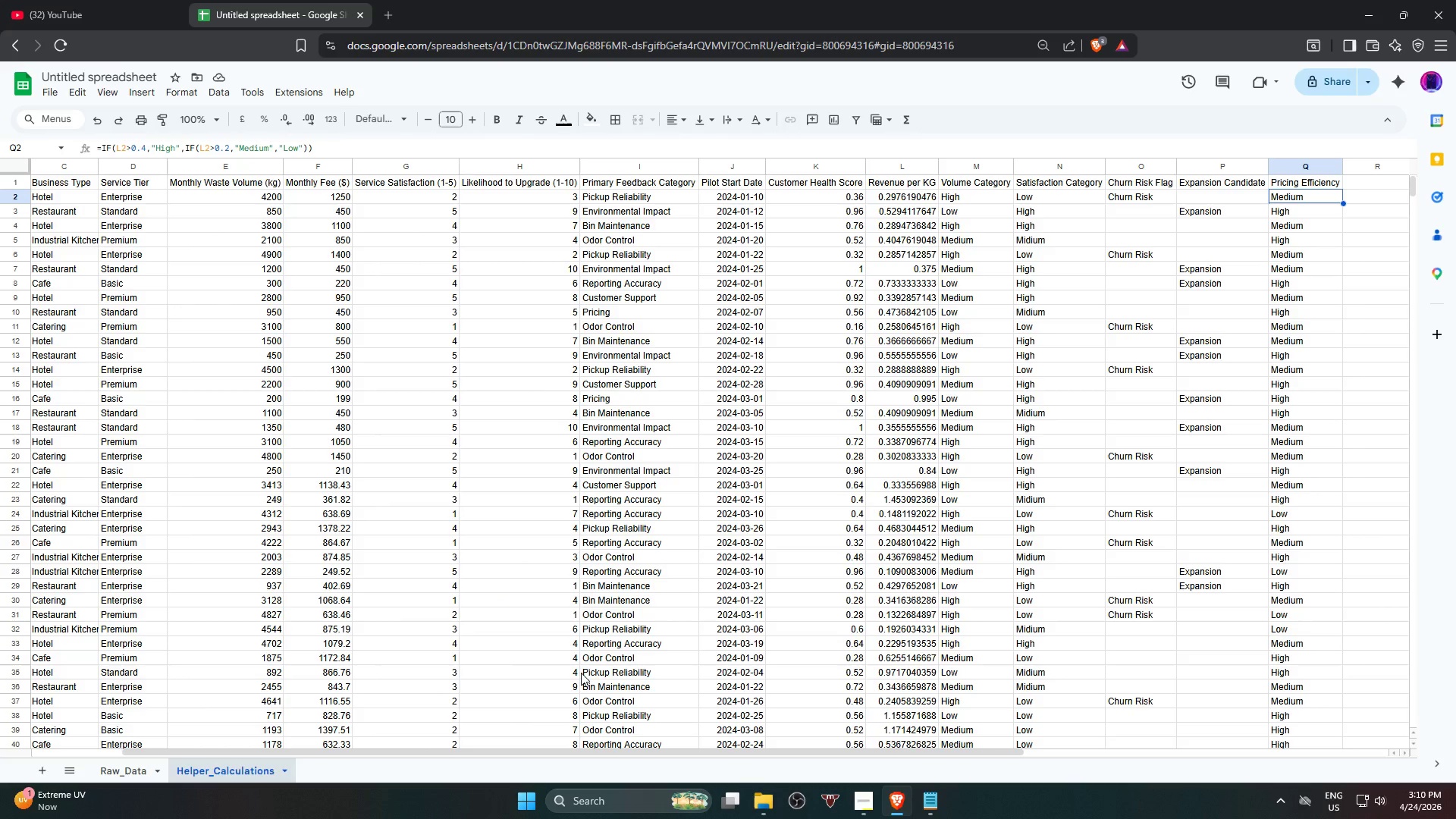 
wait(28.86)
 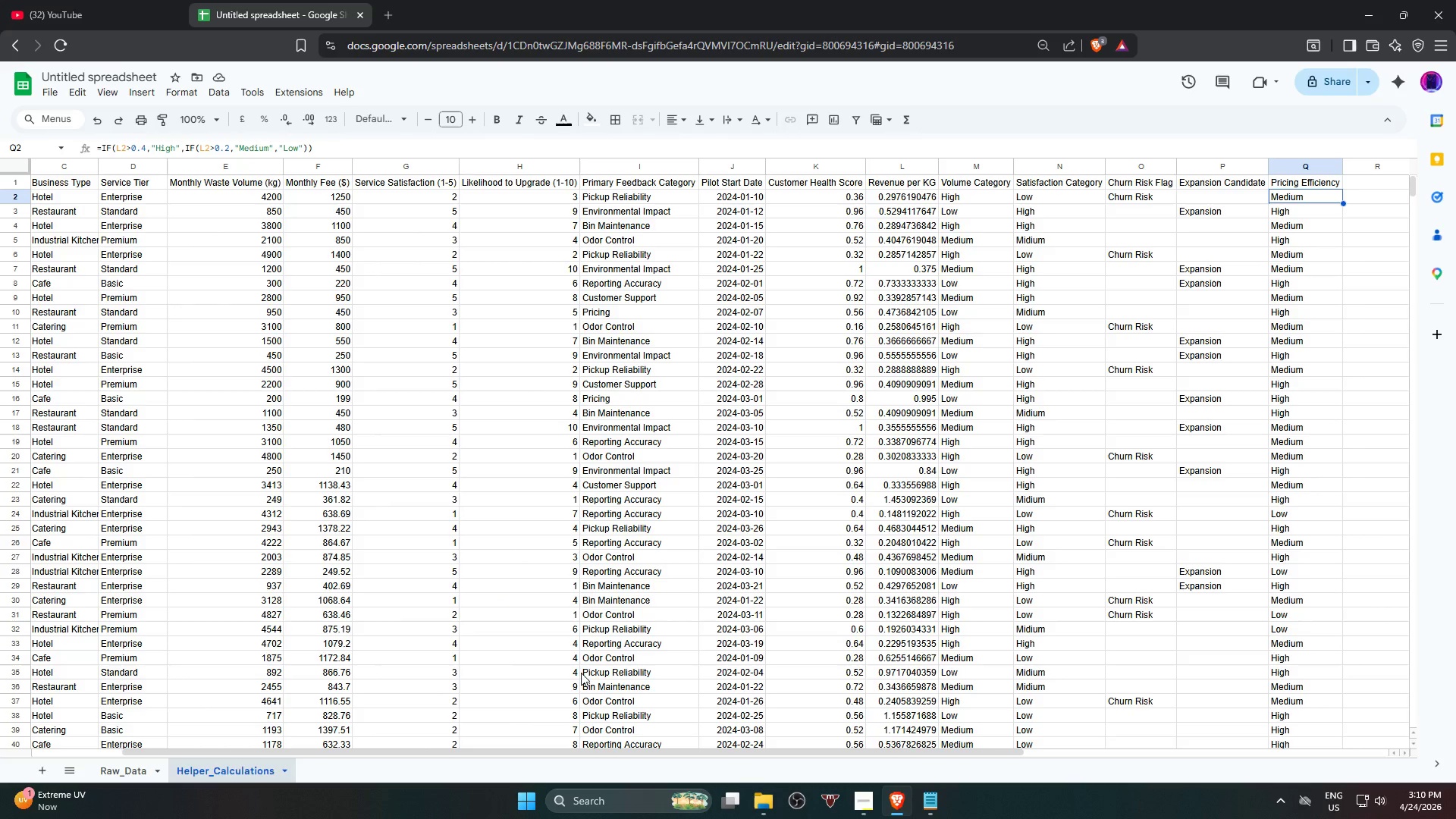 
left_click([115, 766])
 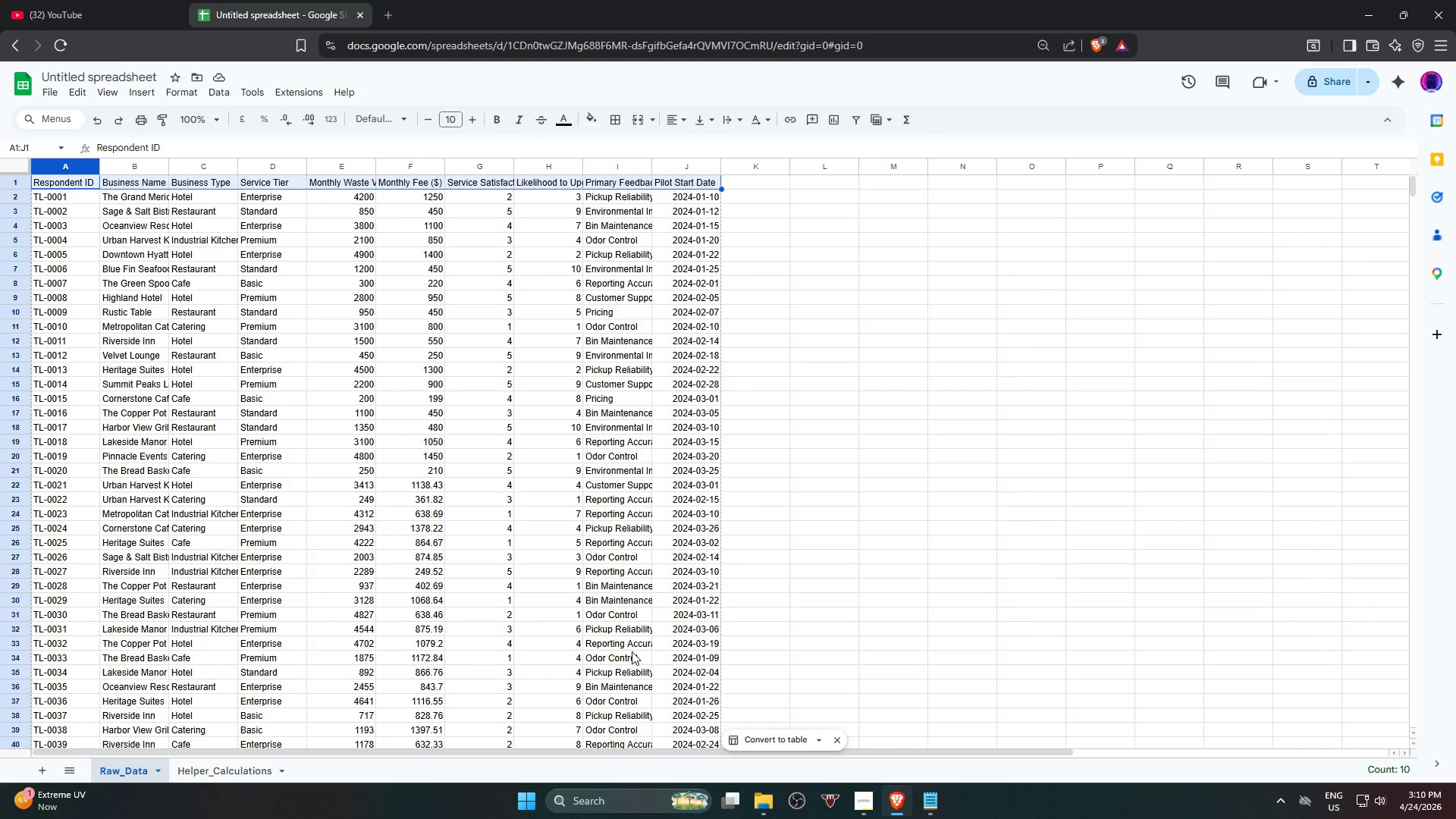 
left_click_drag(start_coordinate=[1087, 536], to_coordinate=[1084, 538])
 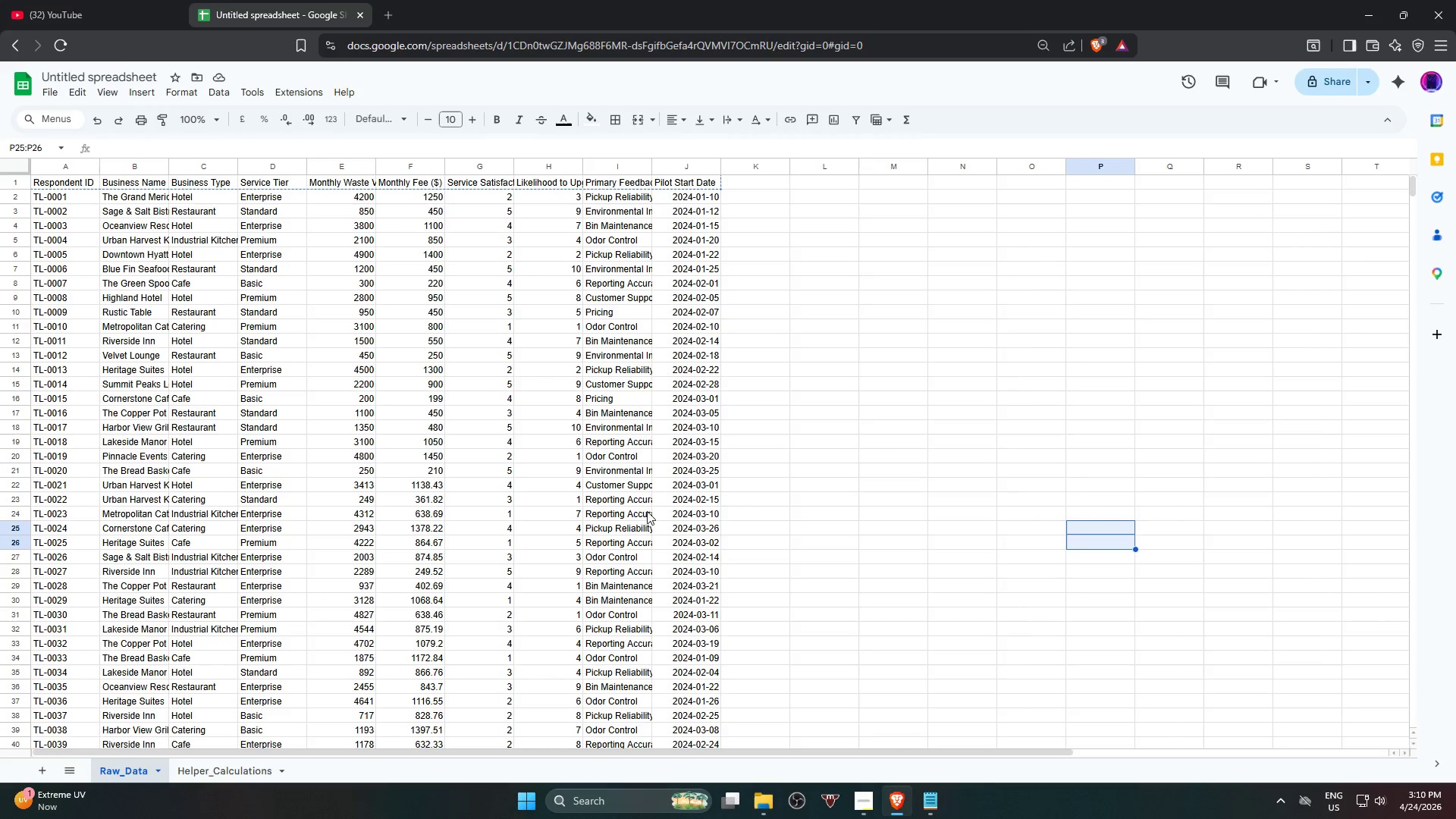 
scroll: coordinate [646, 511], scroll_direction: up, amount: 6.0
 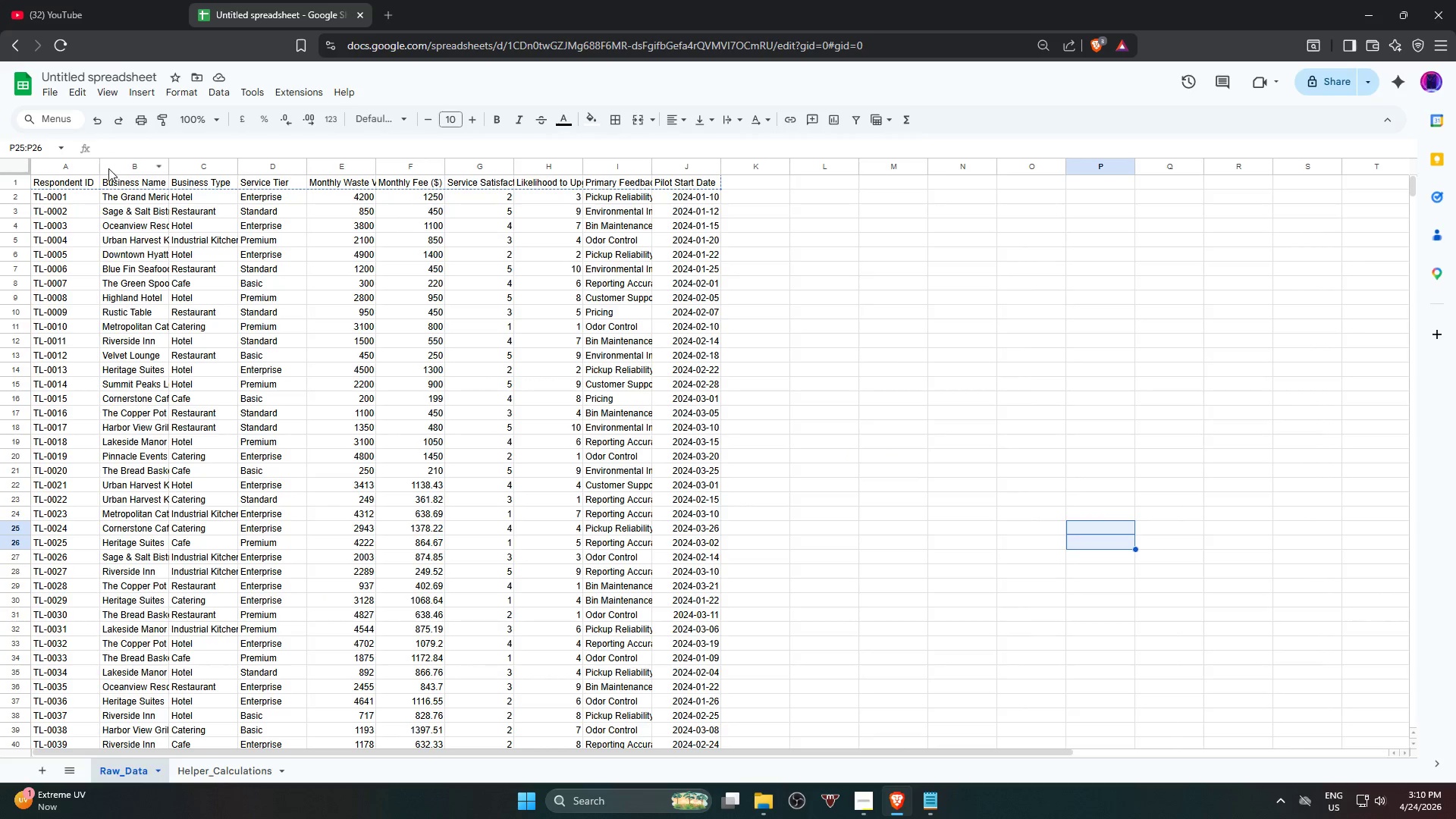 
double_click([99, 165])
 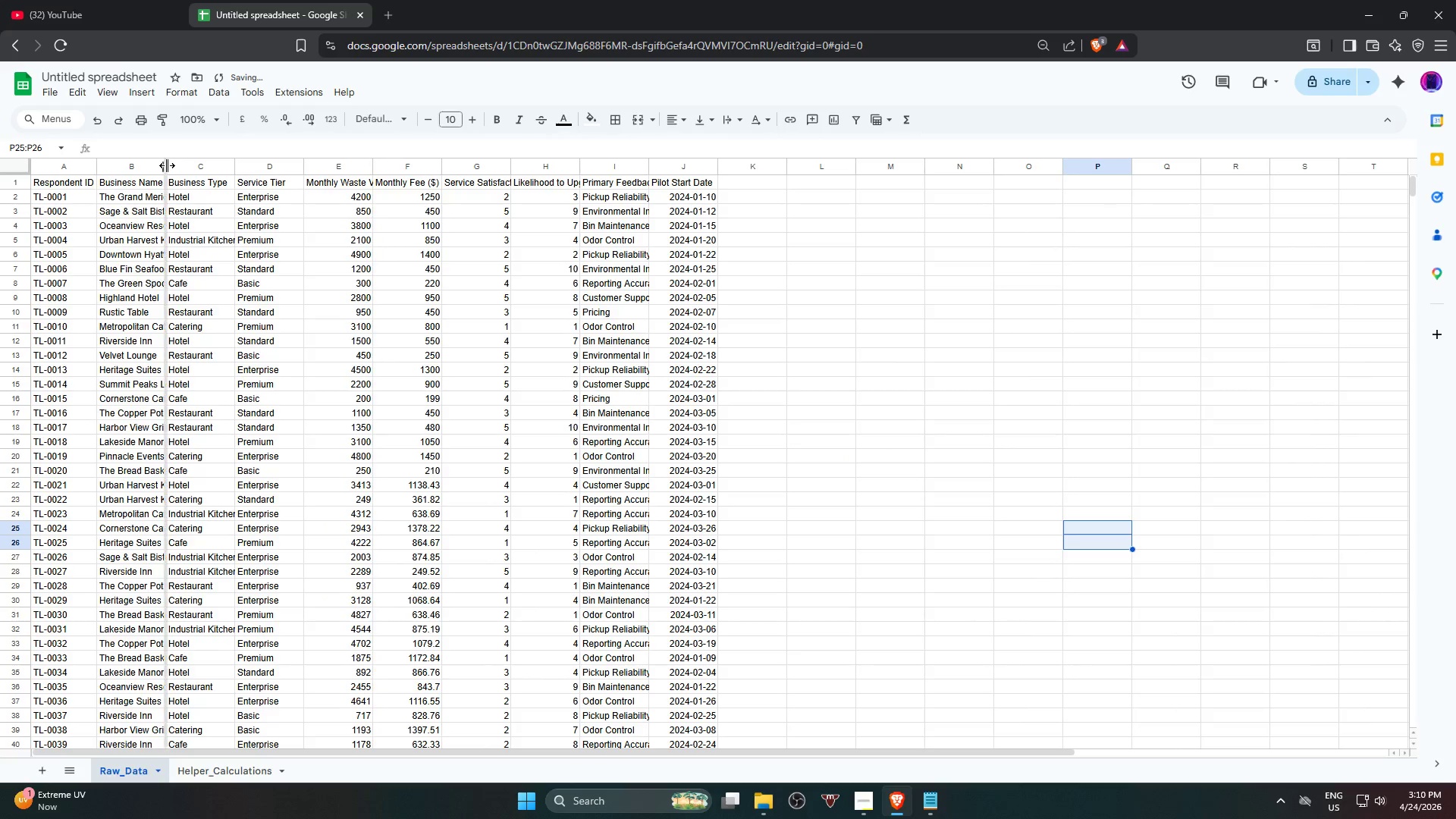 
double_click([167, 165])
 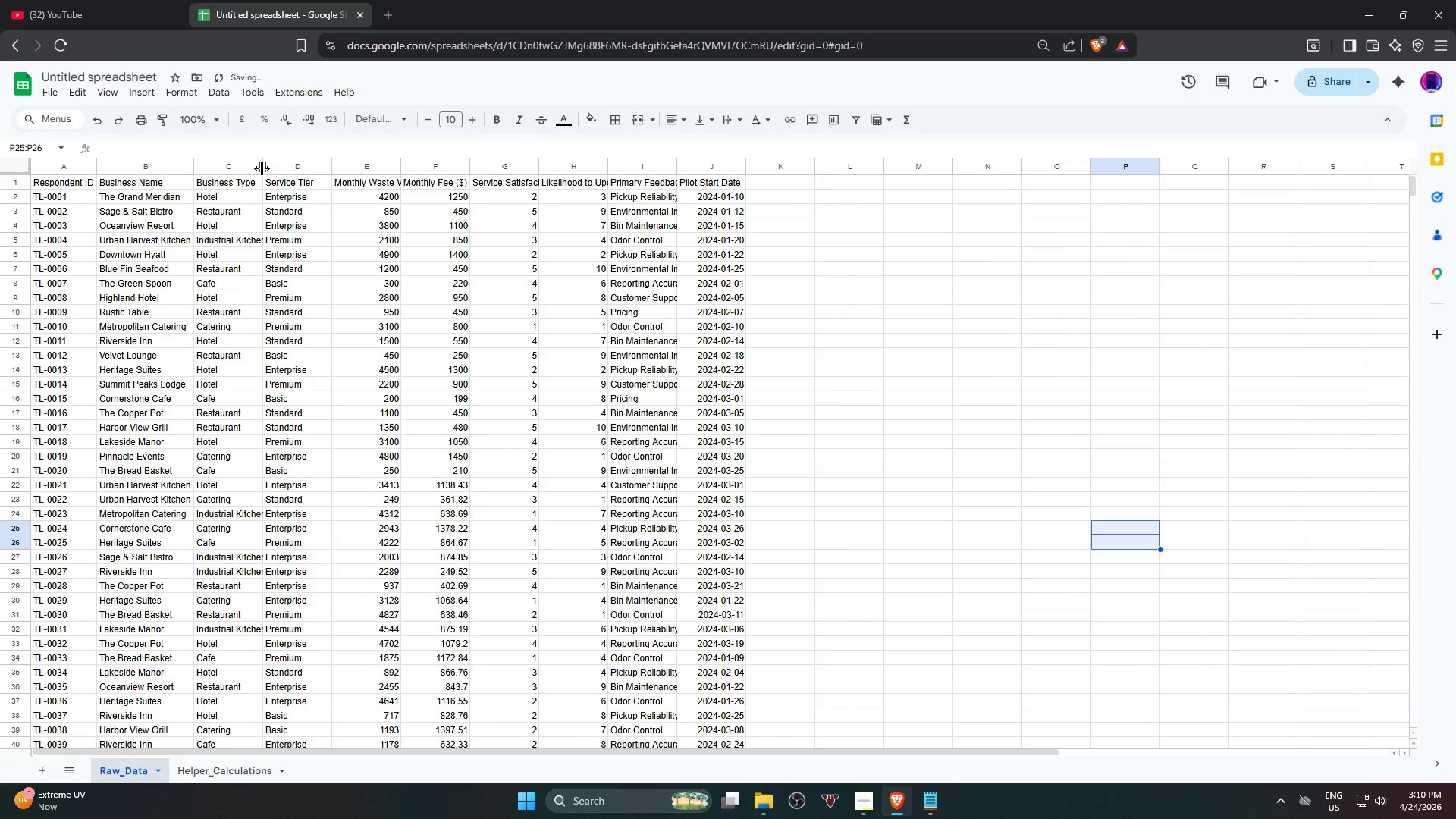 
double_click([262, 168])
 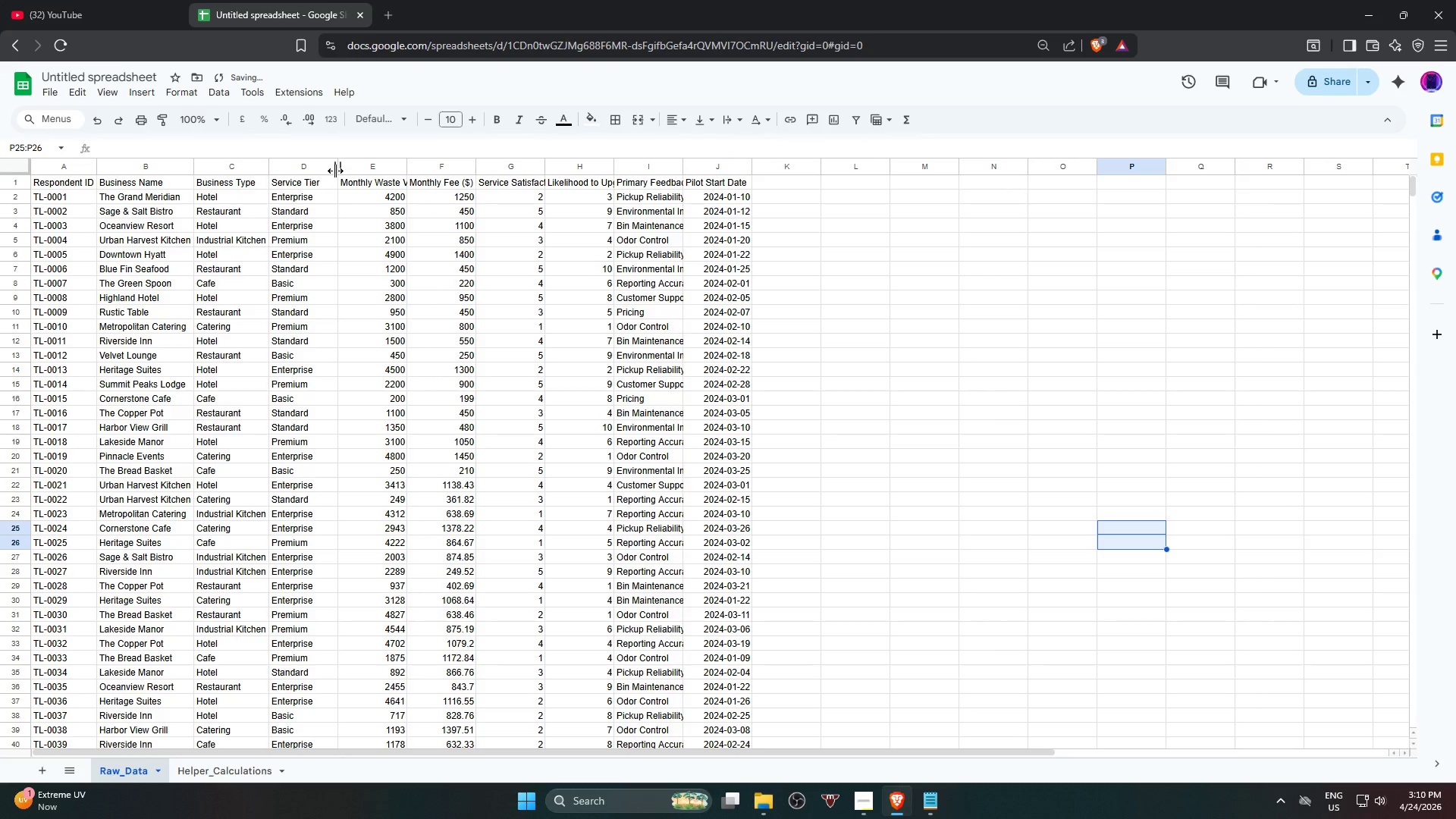 
double_click([334, 171])
 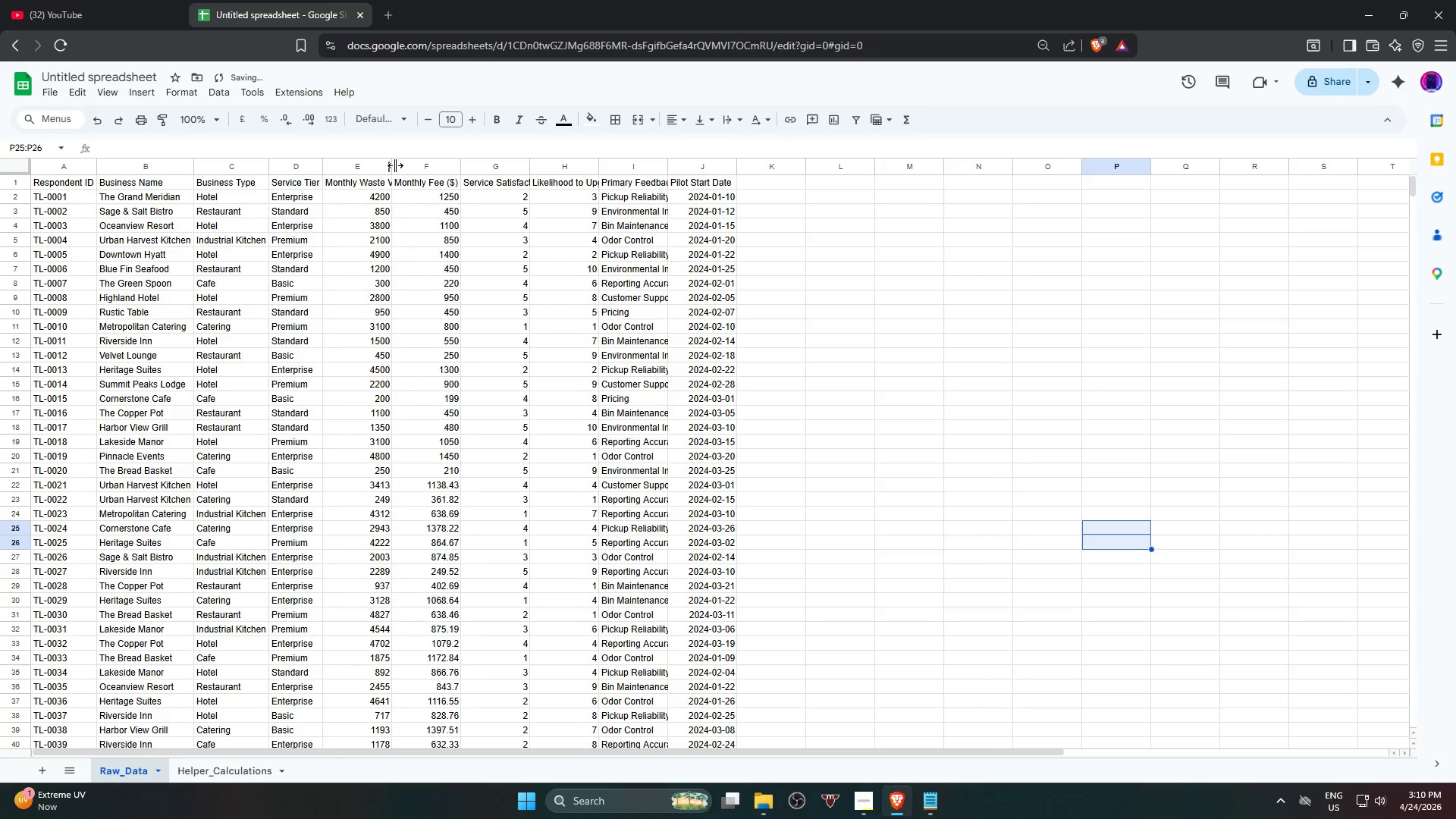 
left_click([399, 166])
 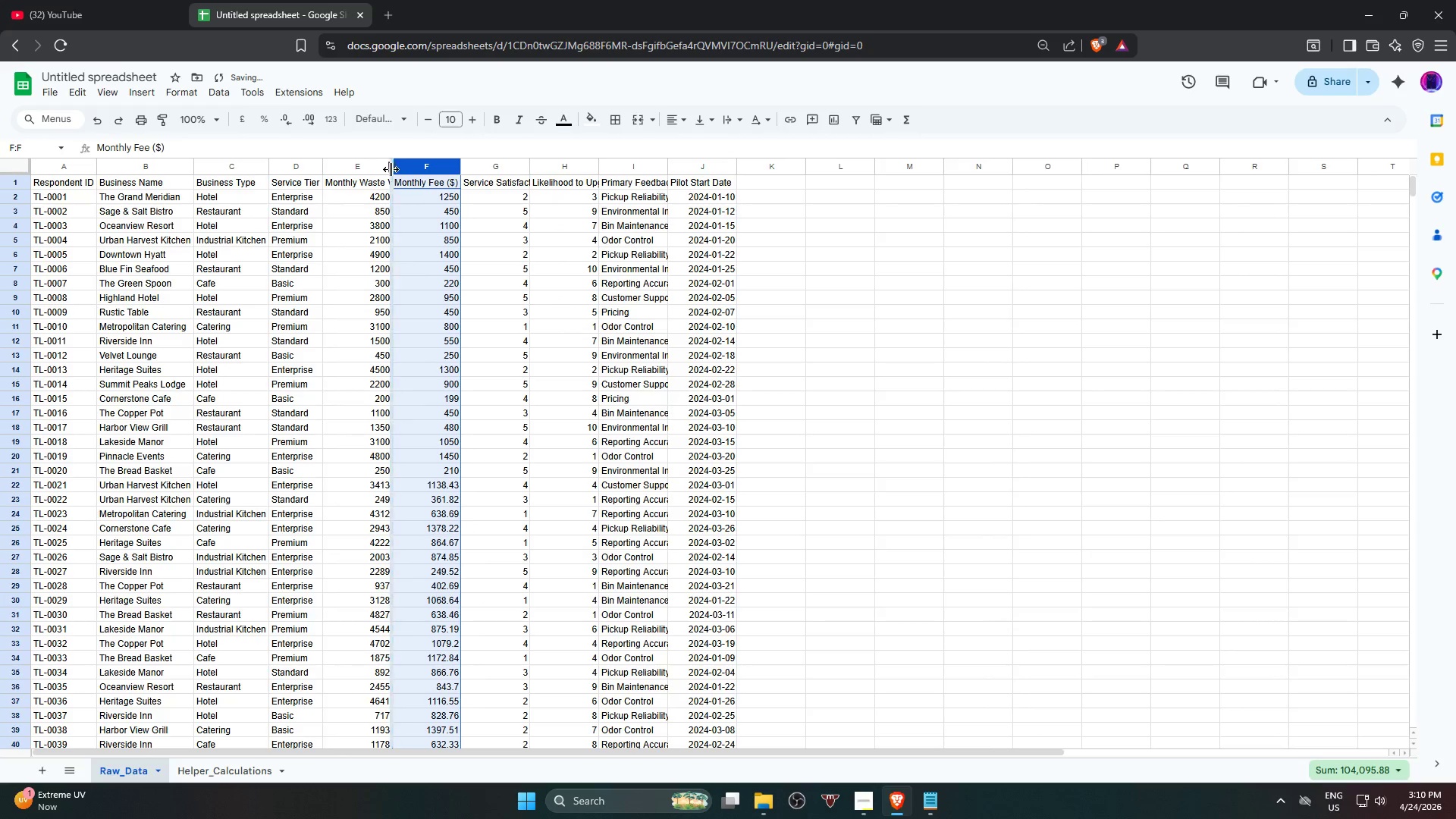 
double_click([391, 169])
 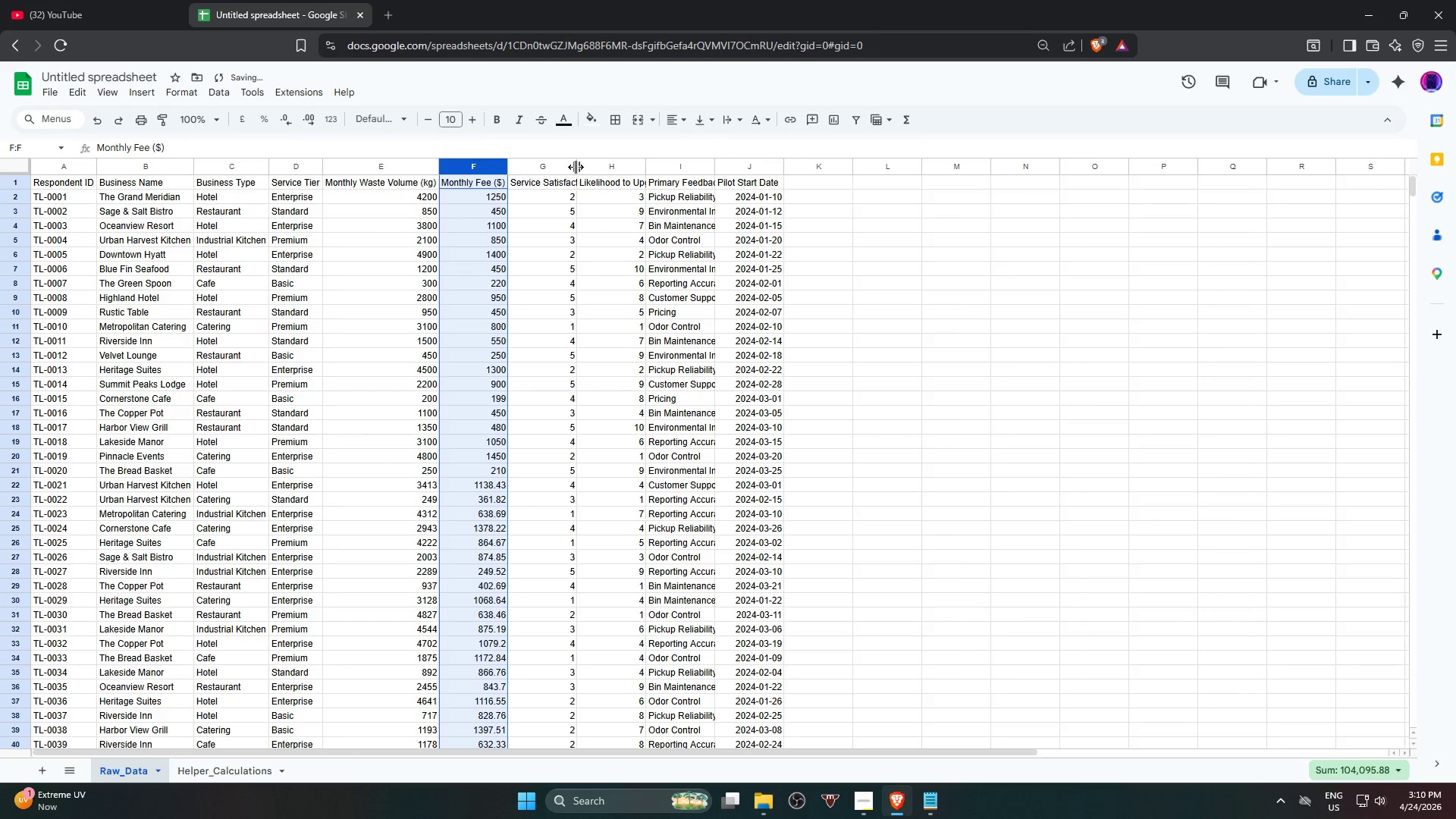 
double_click([576, 167])
 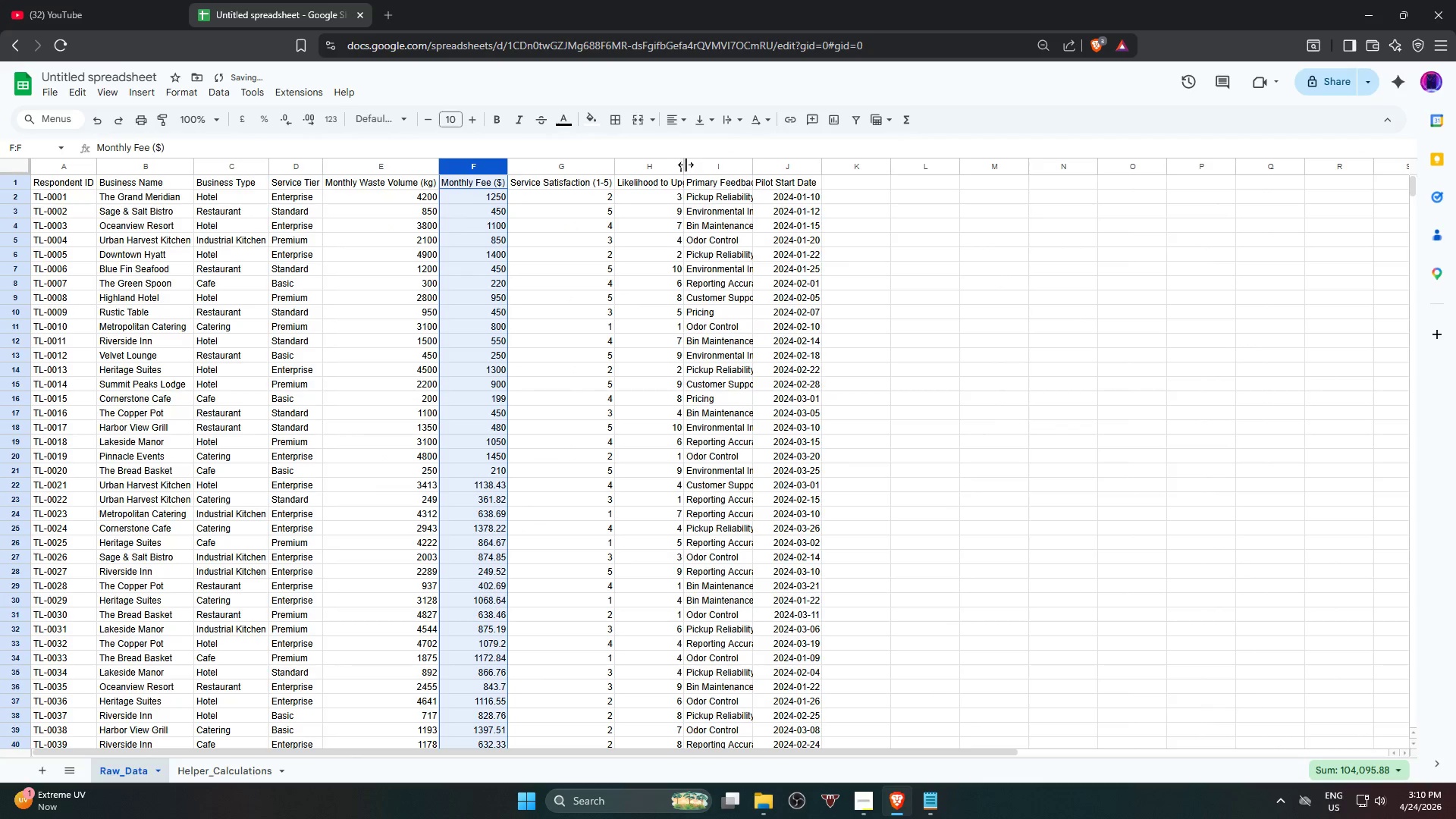 
double_click([686, 165])
 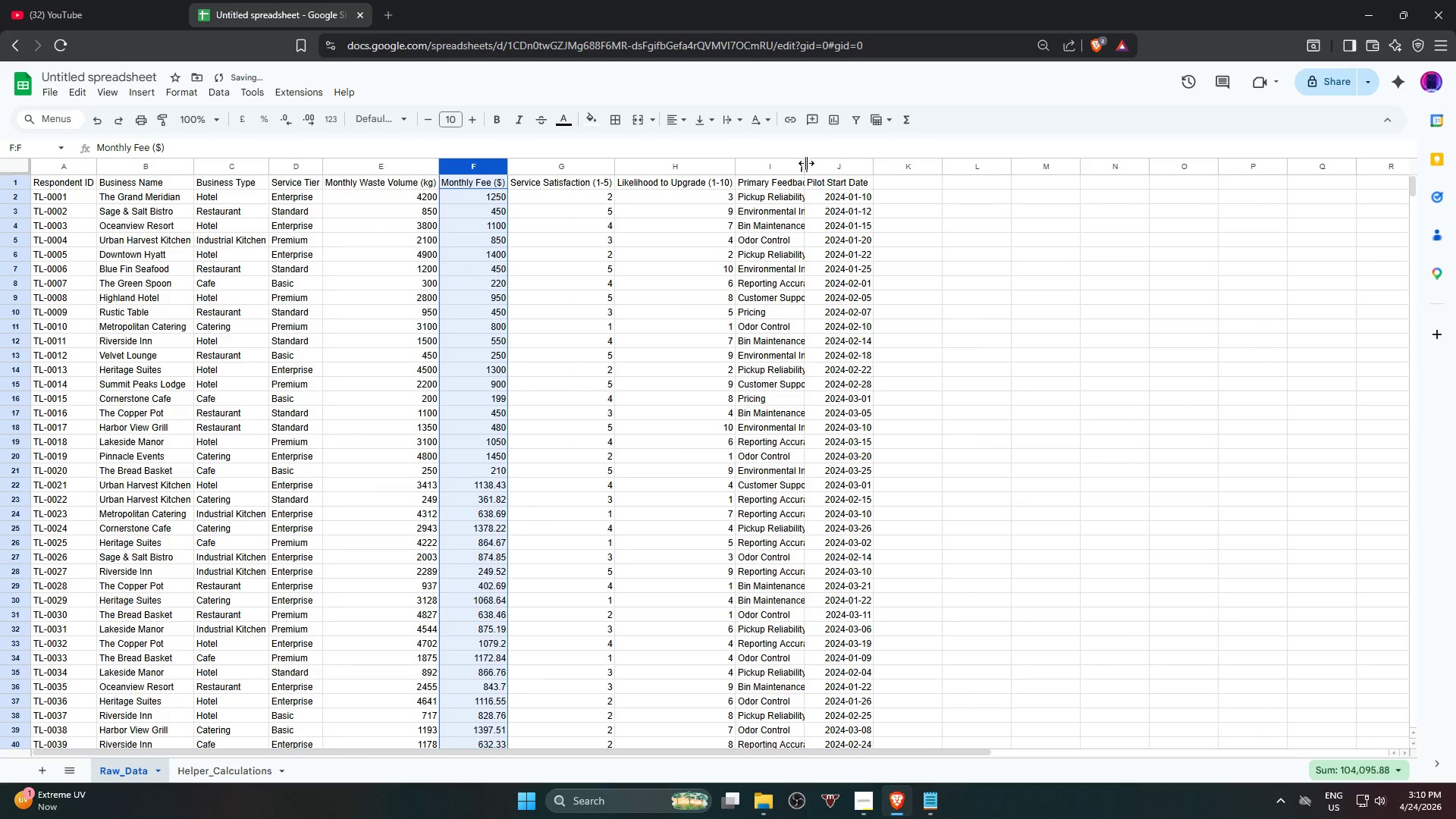 
double_click([806, 163])
 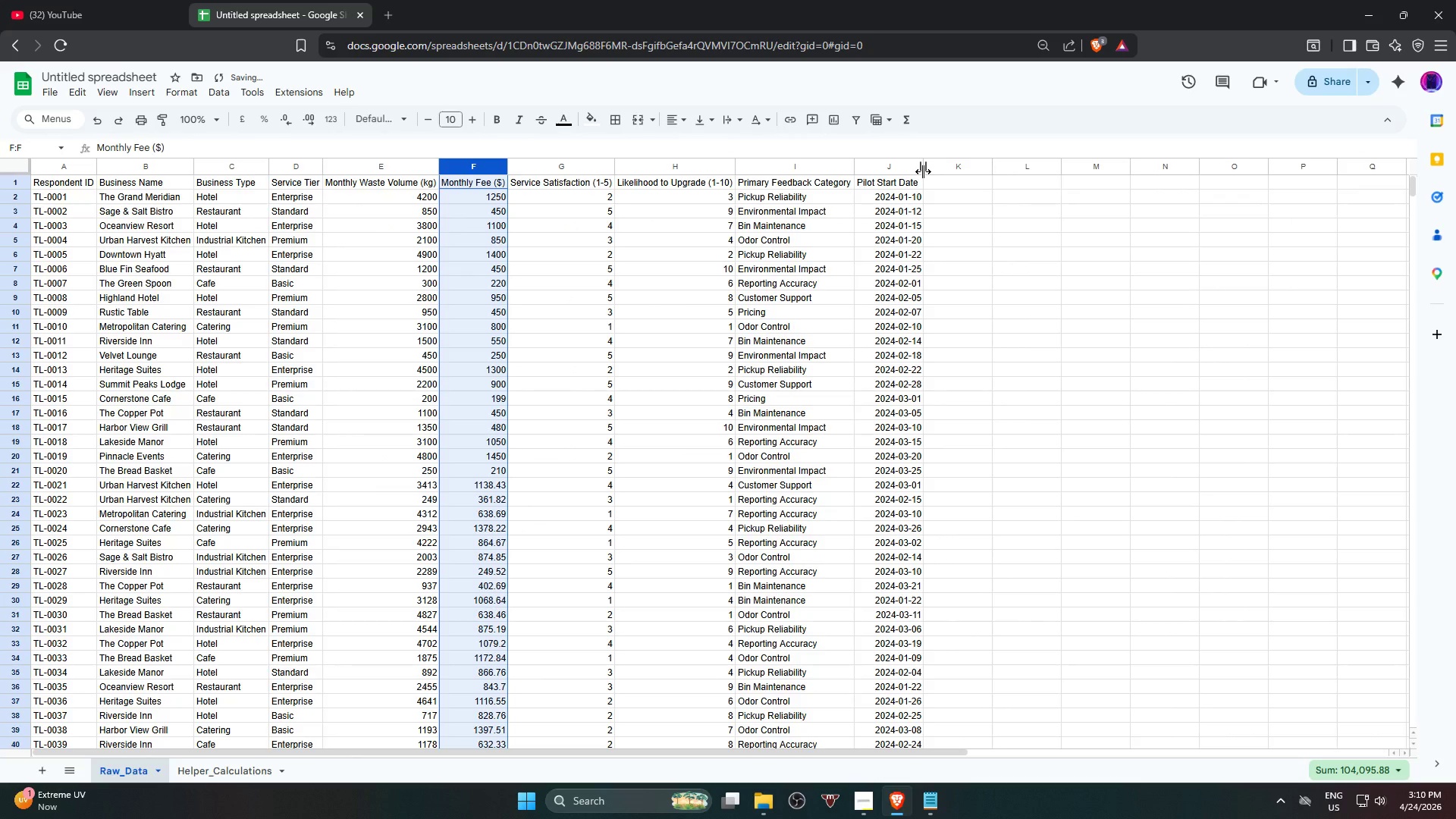 
double_click([923, 171])
 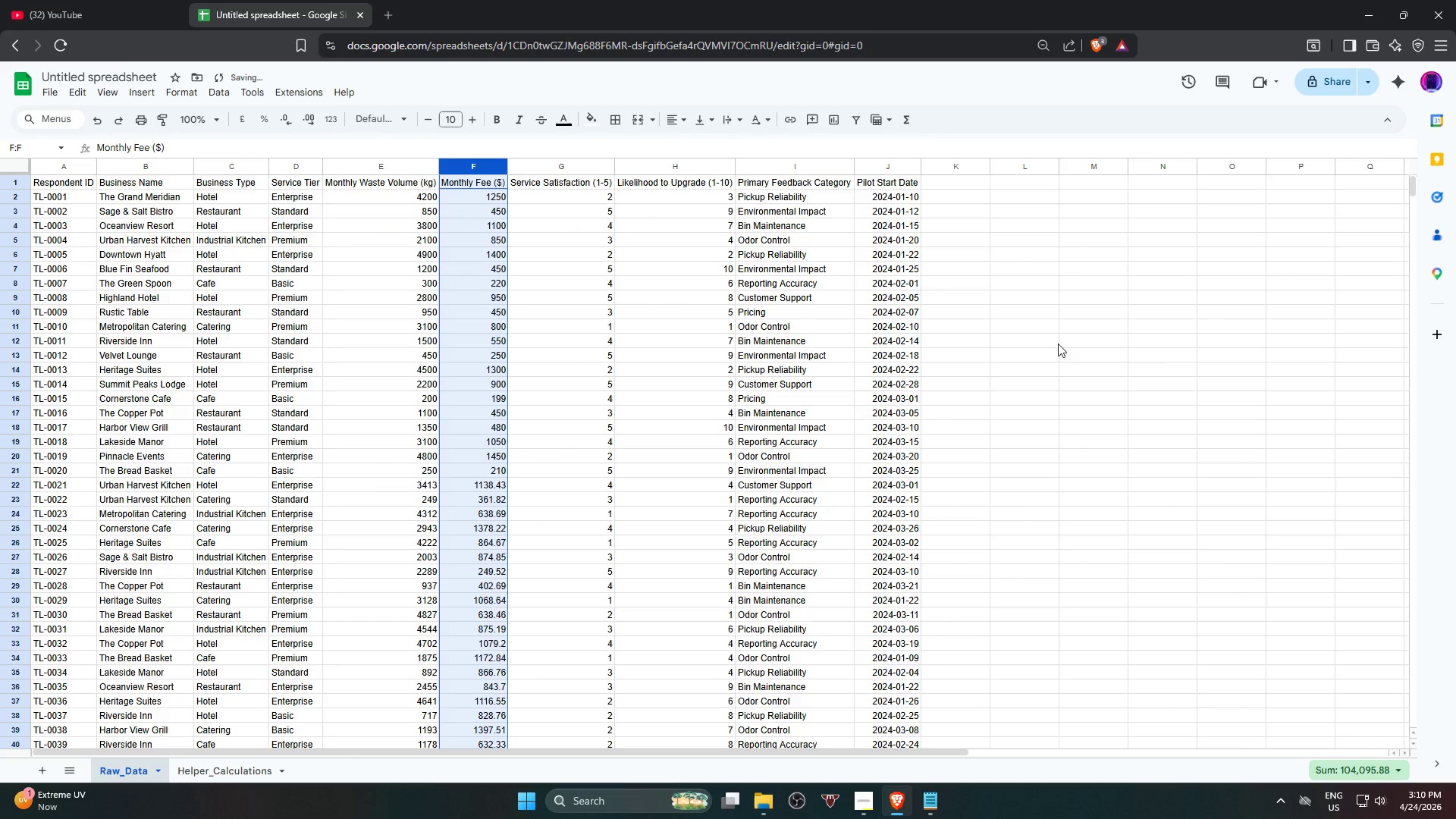 
left_click([1040, 375])
 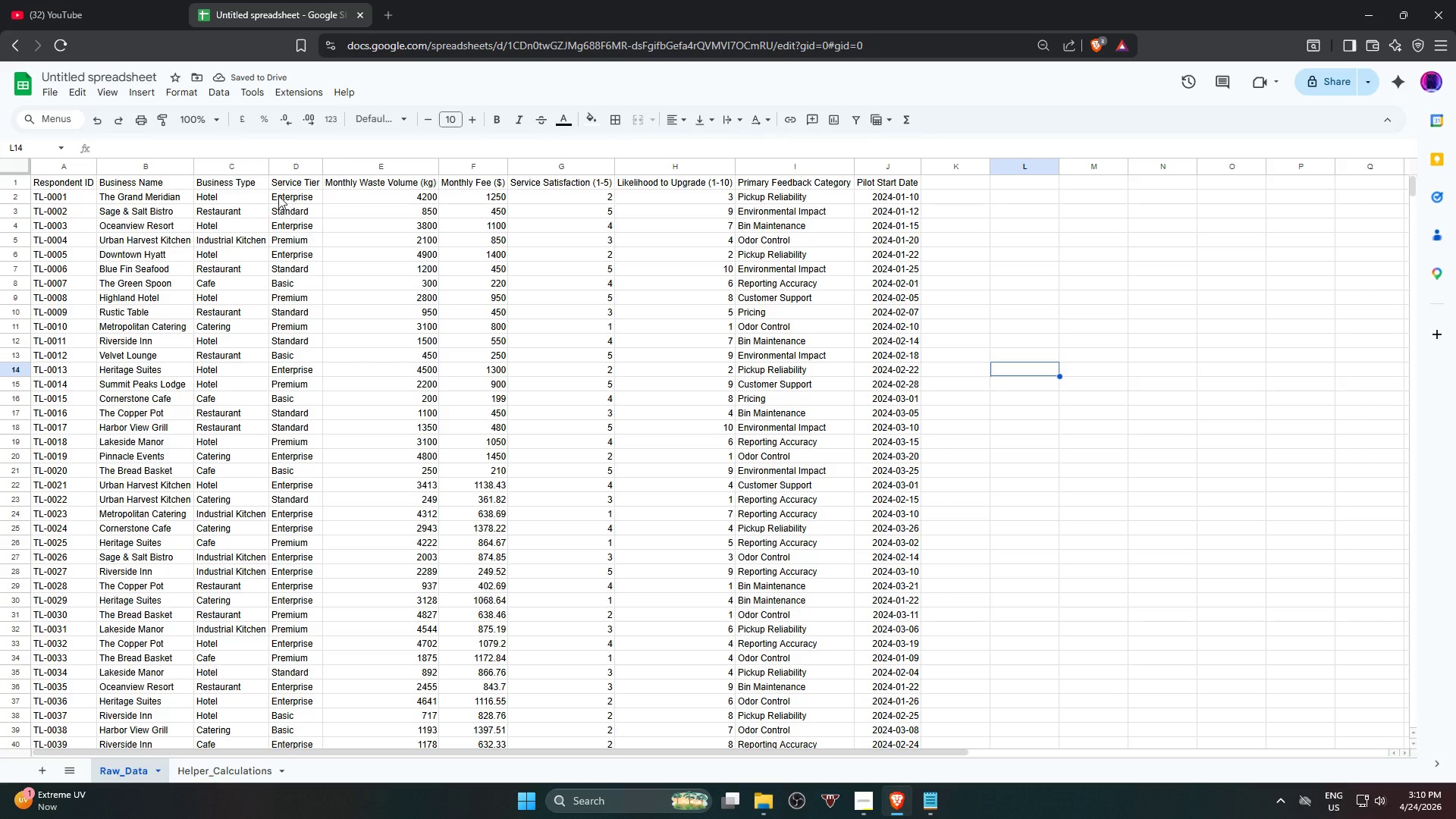 
left_click([242, 182])
 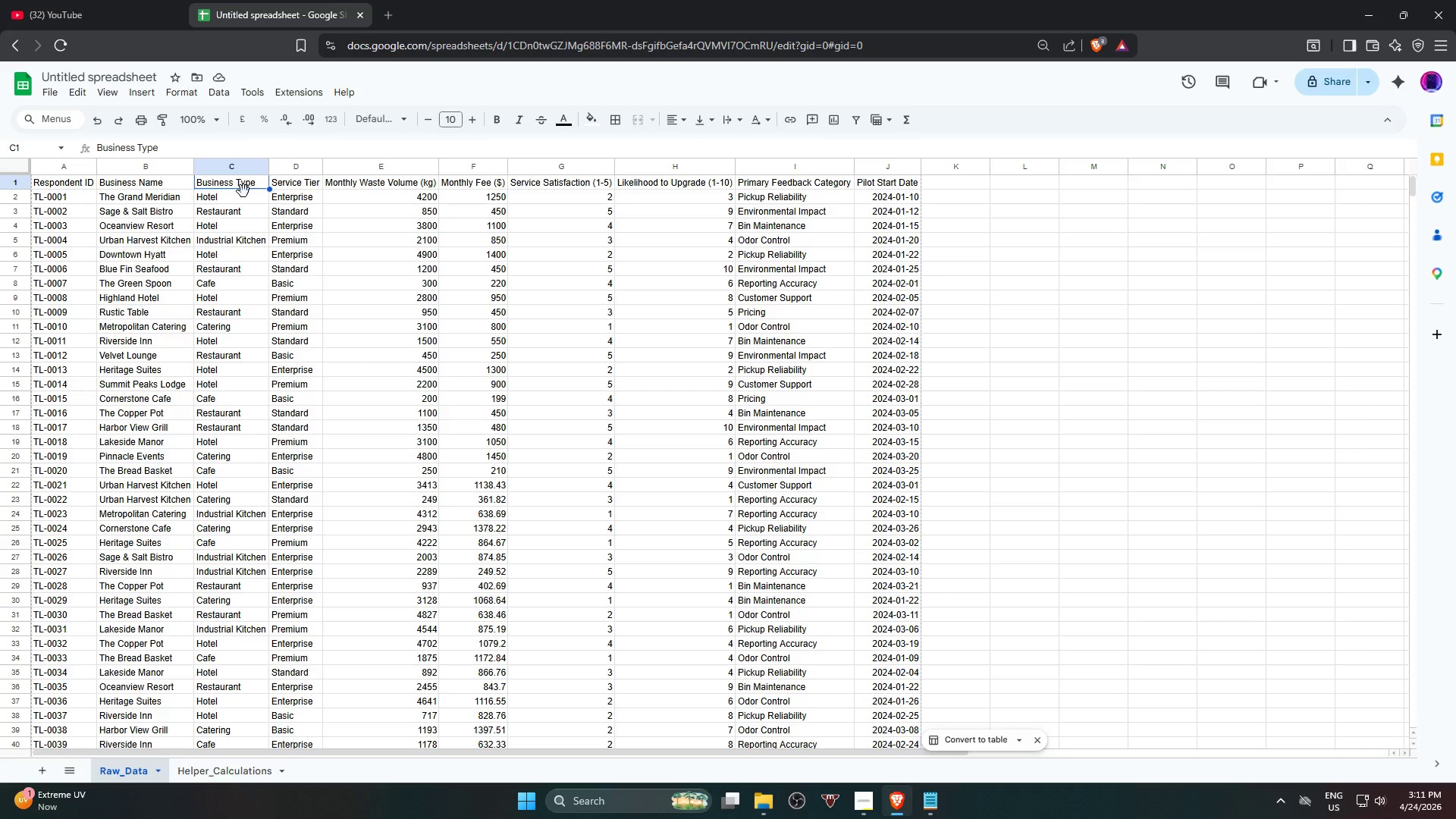 
wait(6.3)
 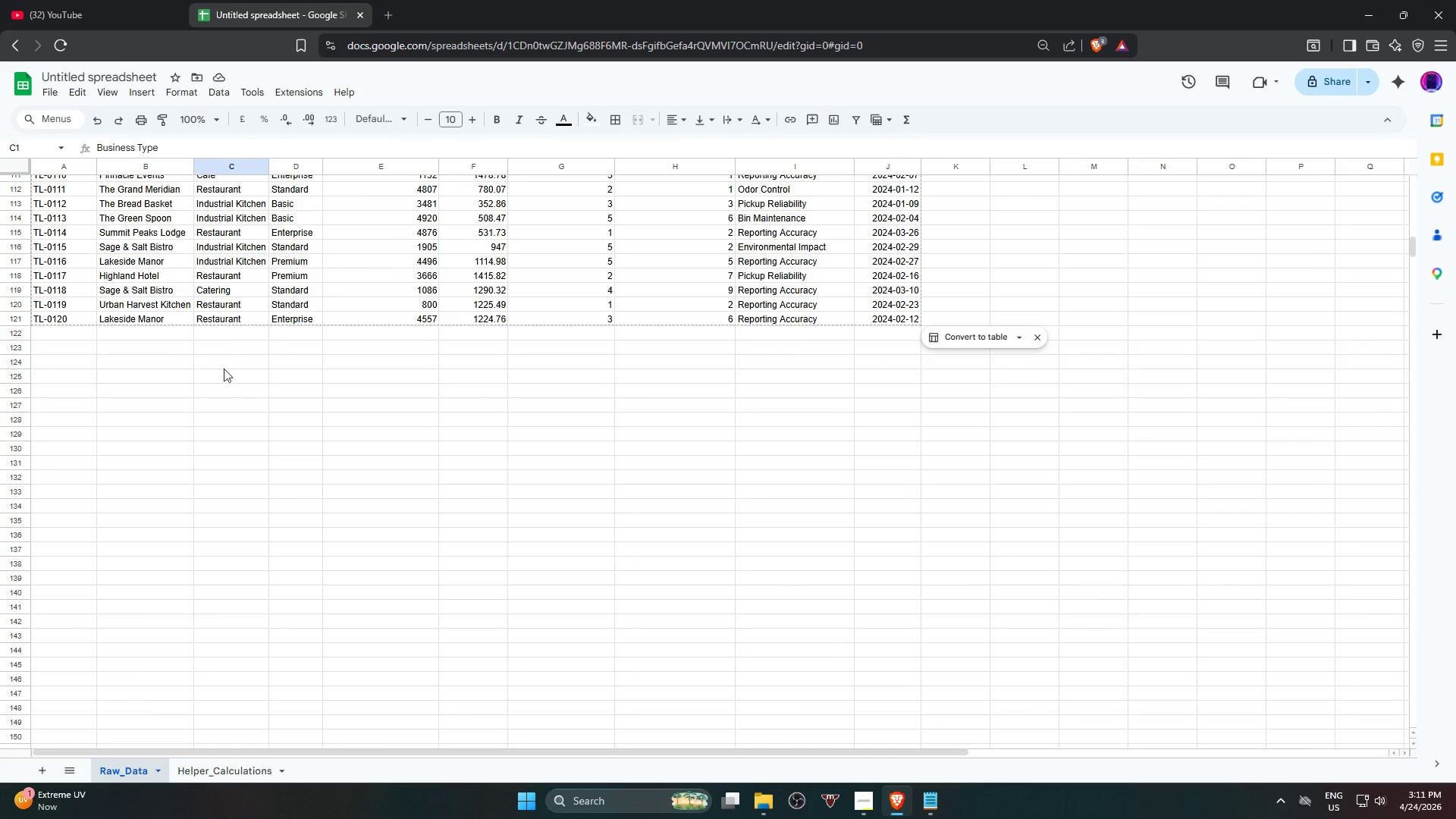 
hold_key(key=ShiftLeft, duration=0.53)
 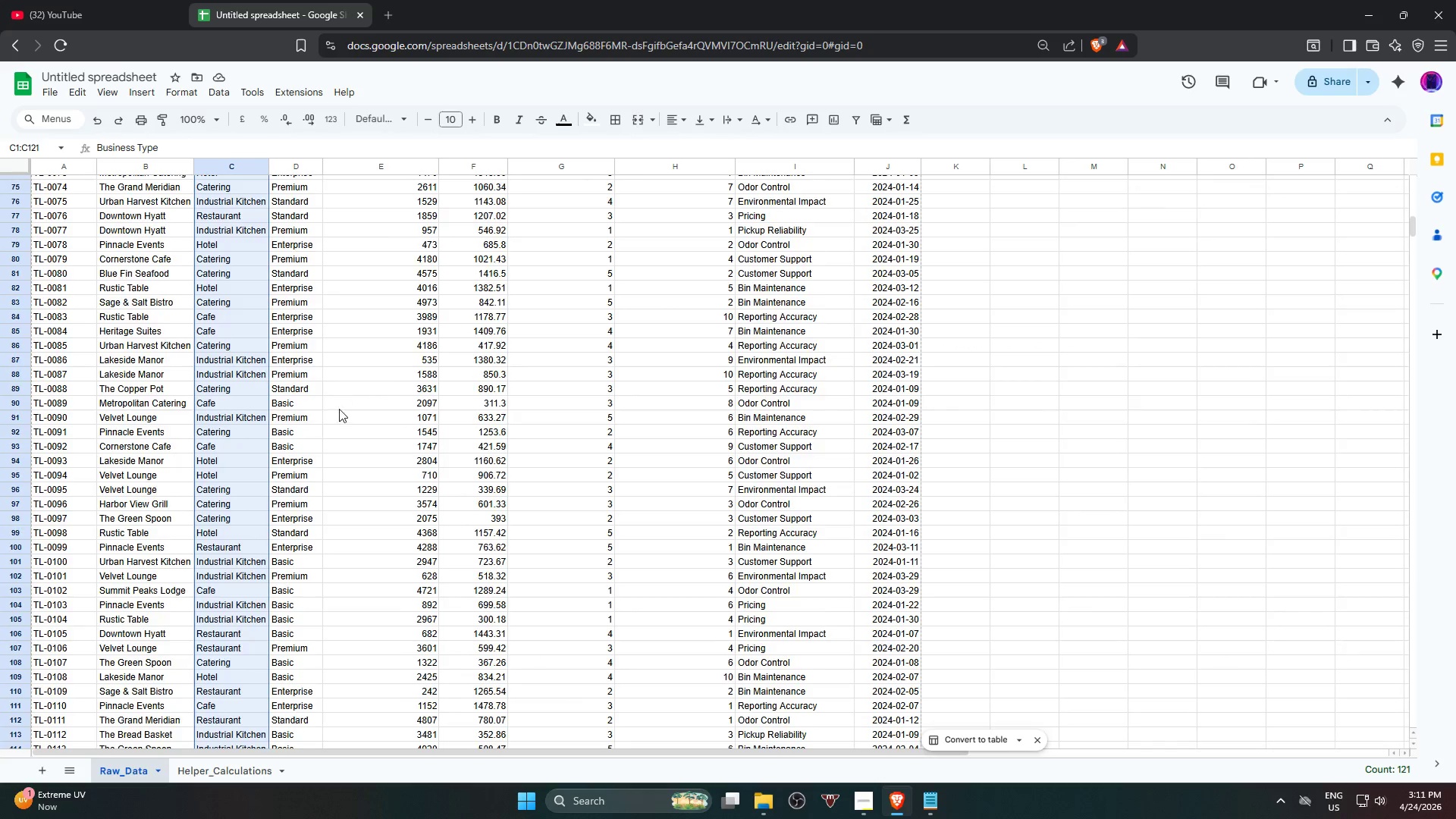 
scroll: coordinate [250, 384], scroll_direction: down, amount: 21.0
 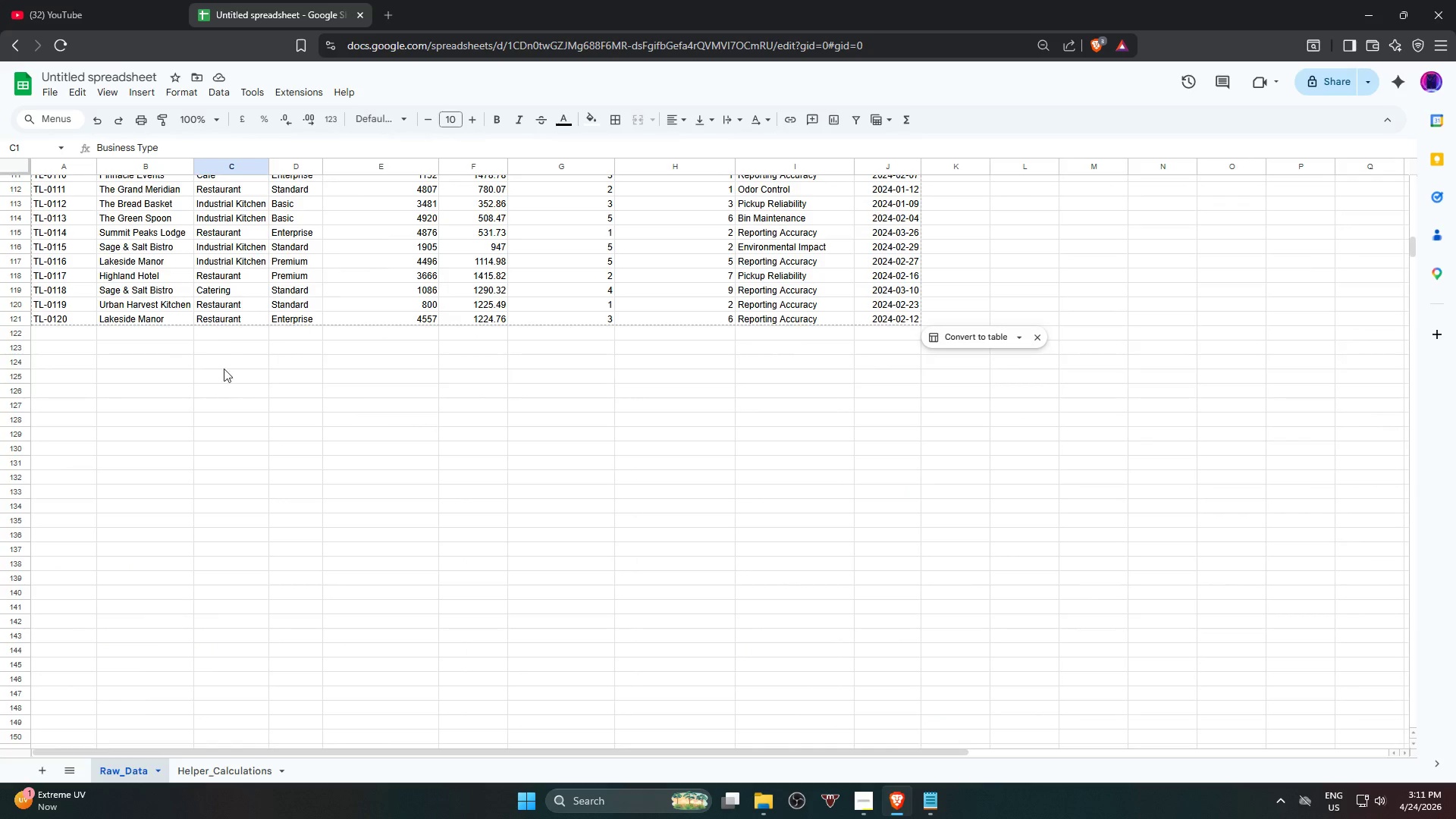 
left_click([231, 321])
 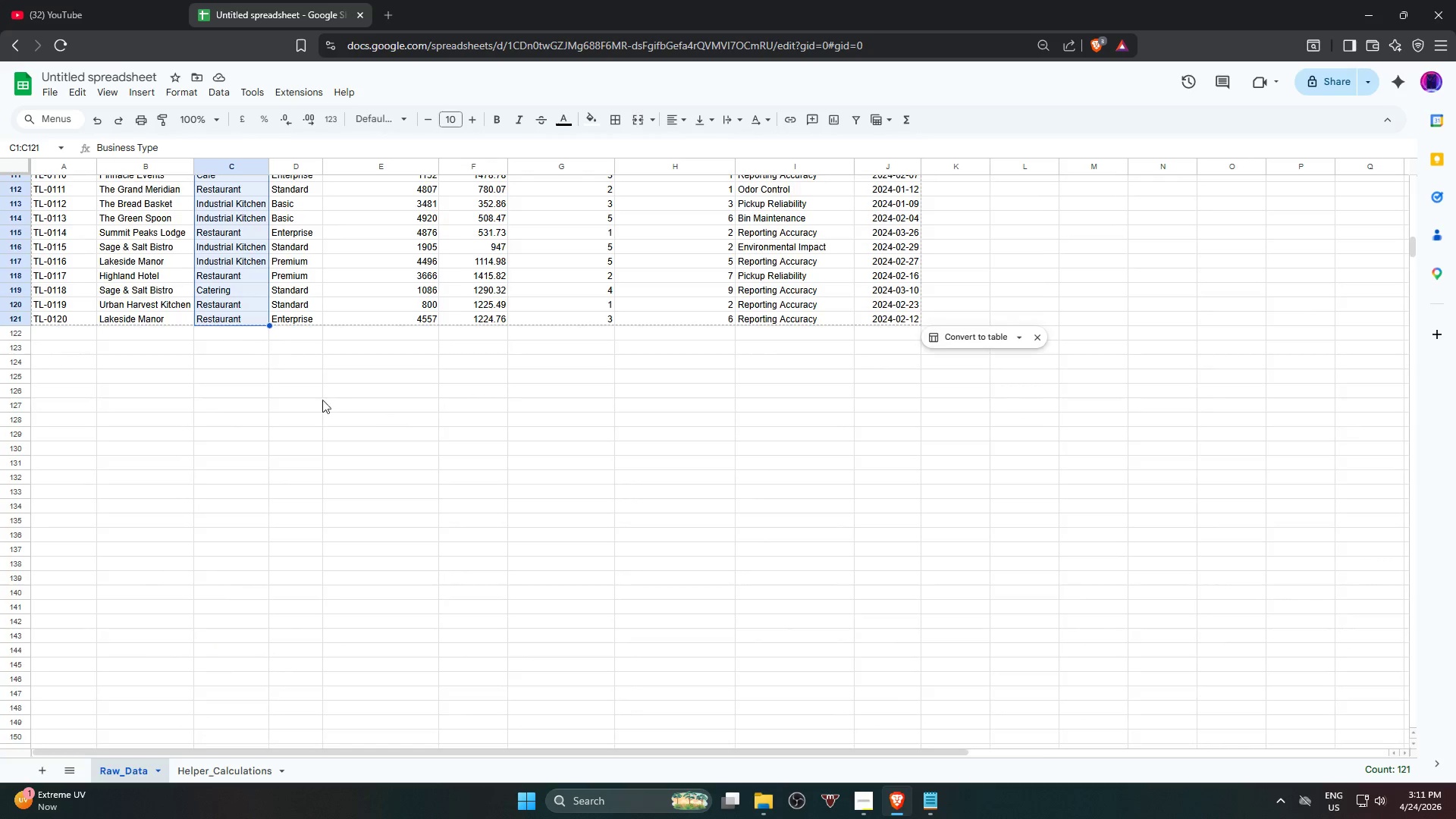 
scroll: coordinate [337, 384], scroll_direction: up, amount: 31.0
 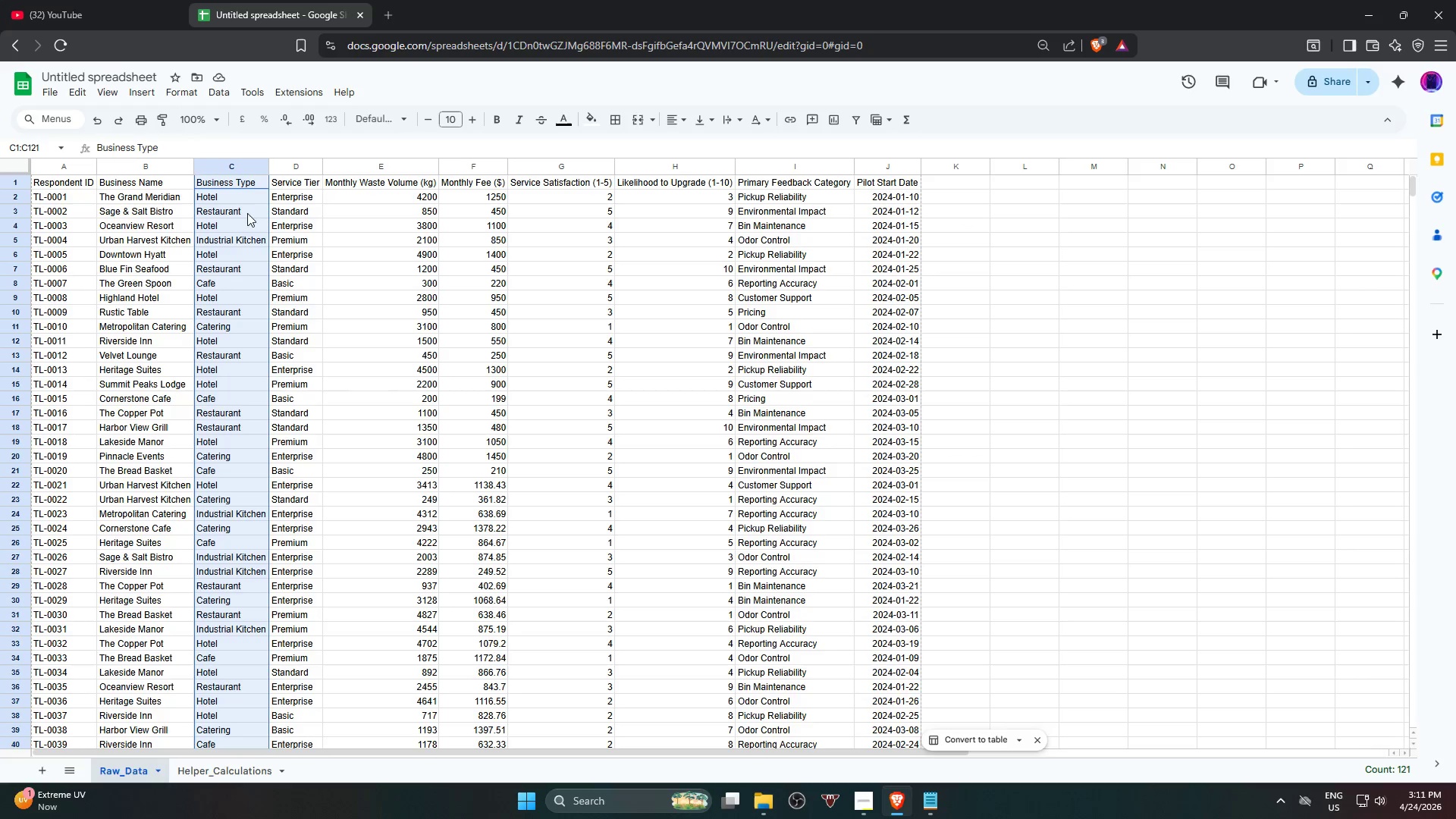 
left_click([238, 201])
 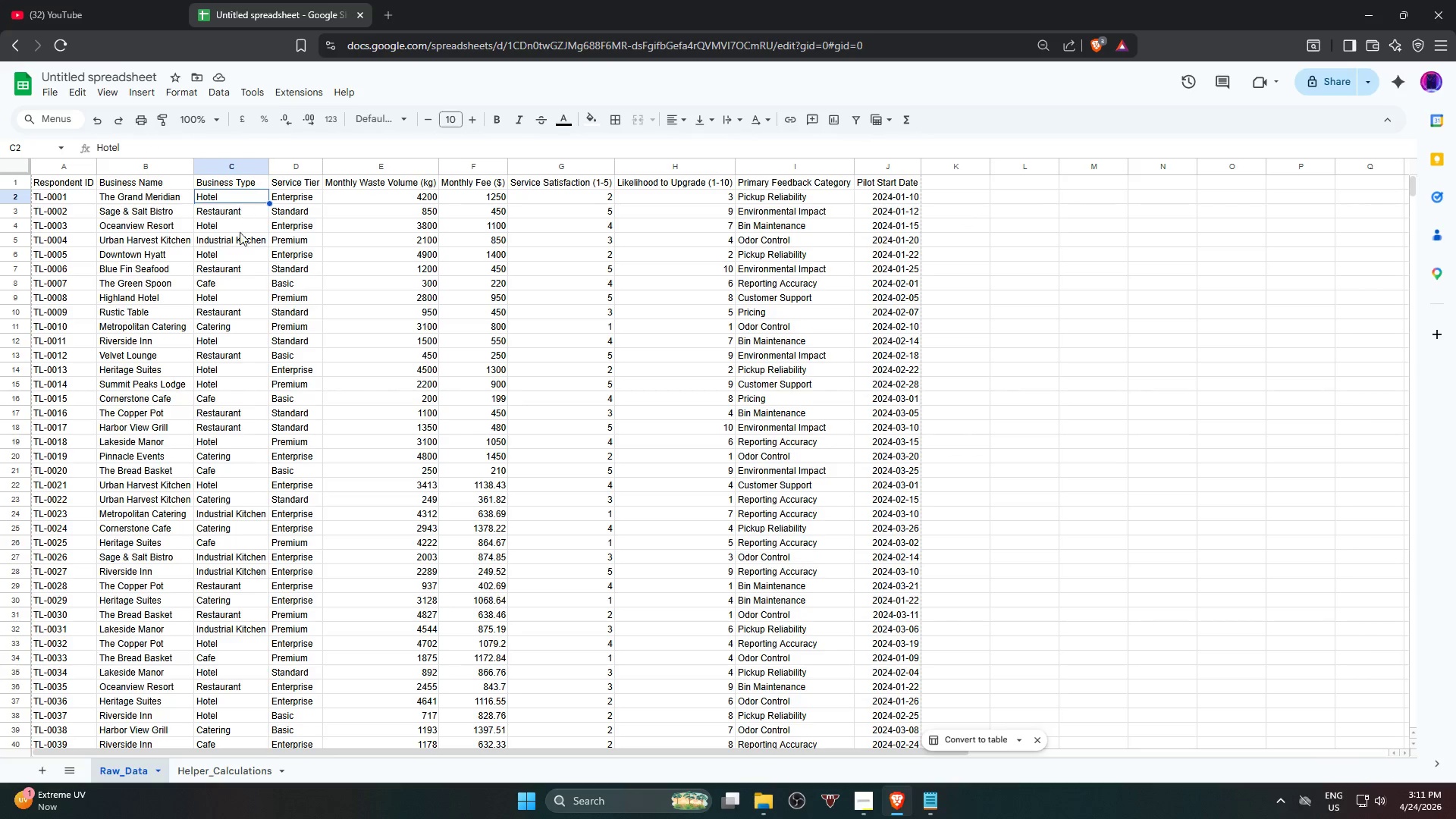 
scroll: coordinate [221, 290], scroll_direction: up, amount: 4.0
 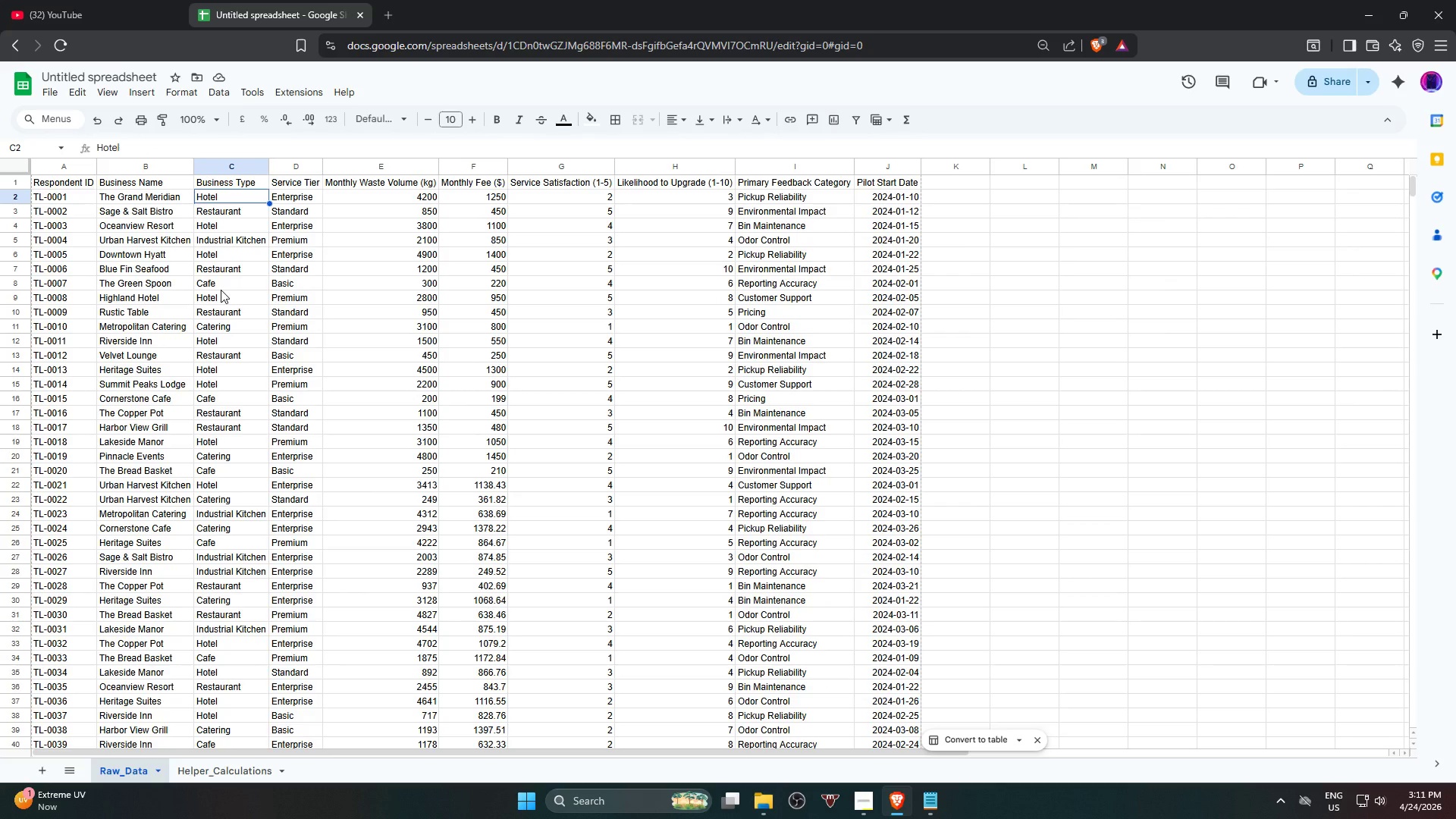 
scroll: coordinate [215, 360], scroll_direction: down, amount: 22.0
 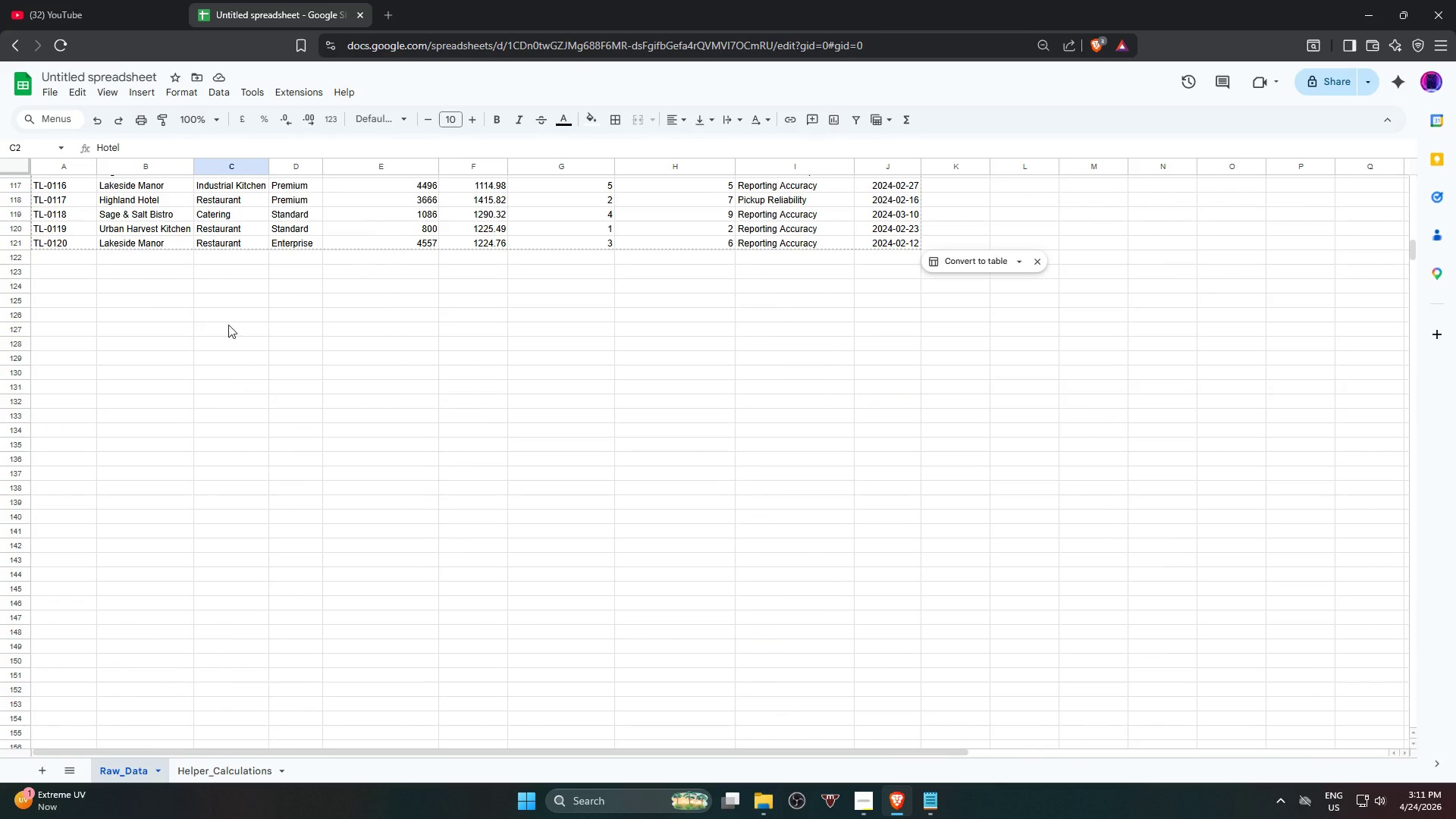 
hold_key(key=ShiftLeft, duration=0.78)
left_click([238, 240])
 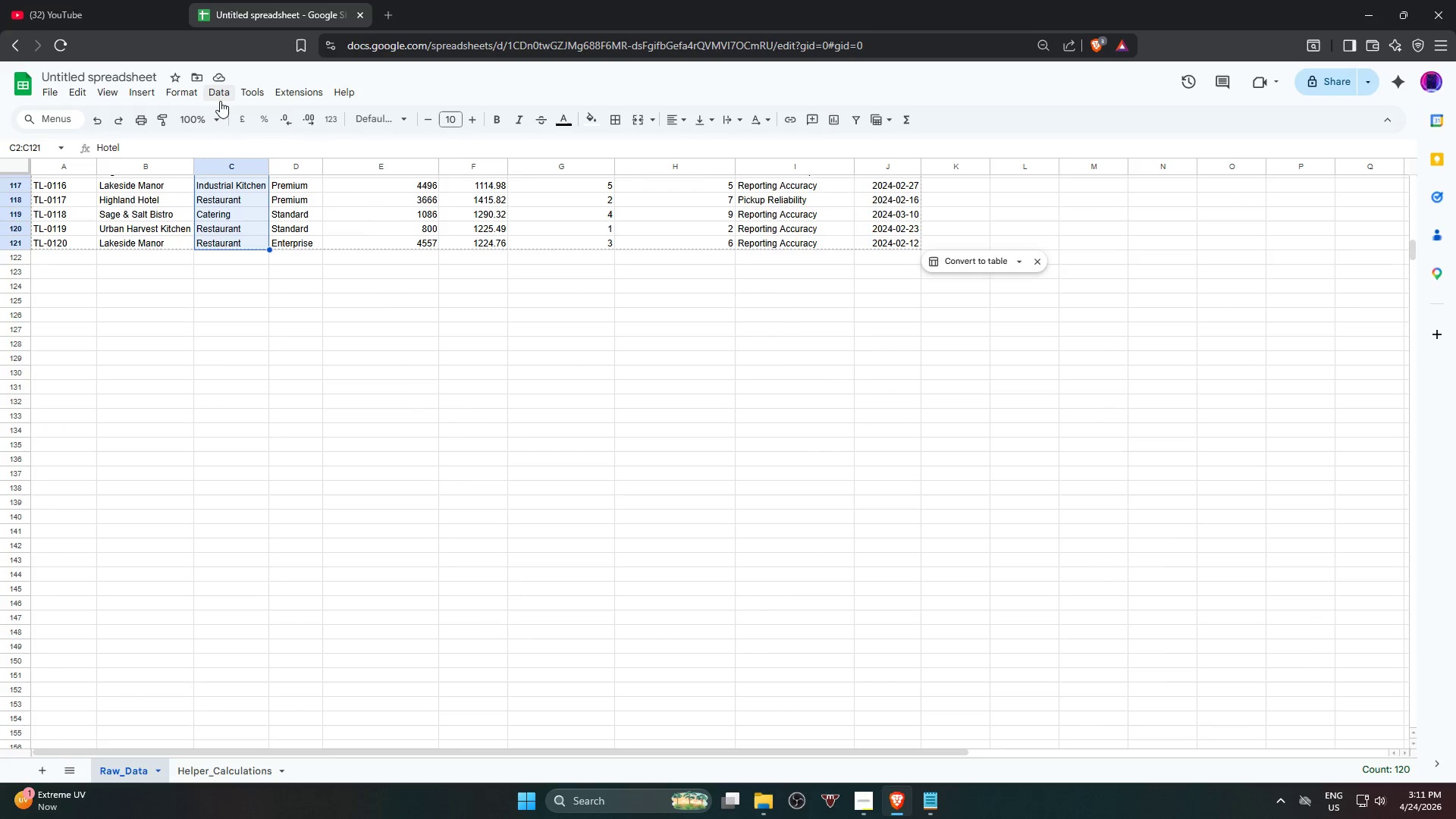 
left_click([220, 99])
 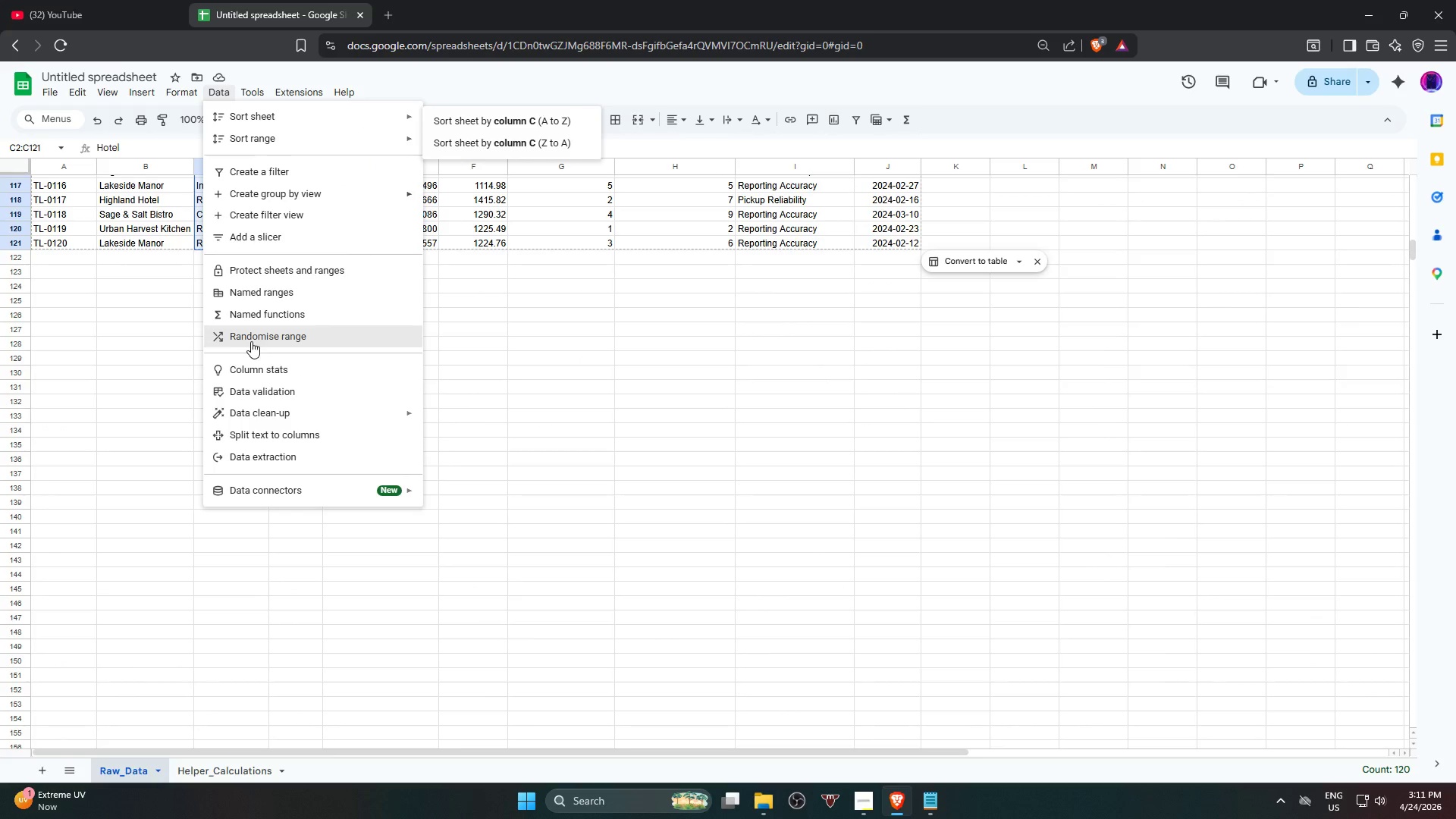 
left_click([271, 393])
 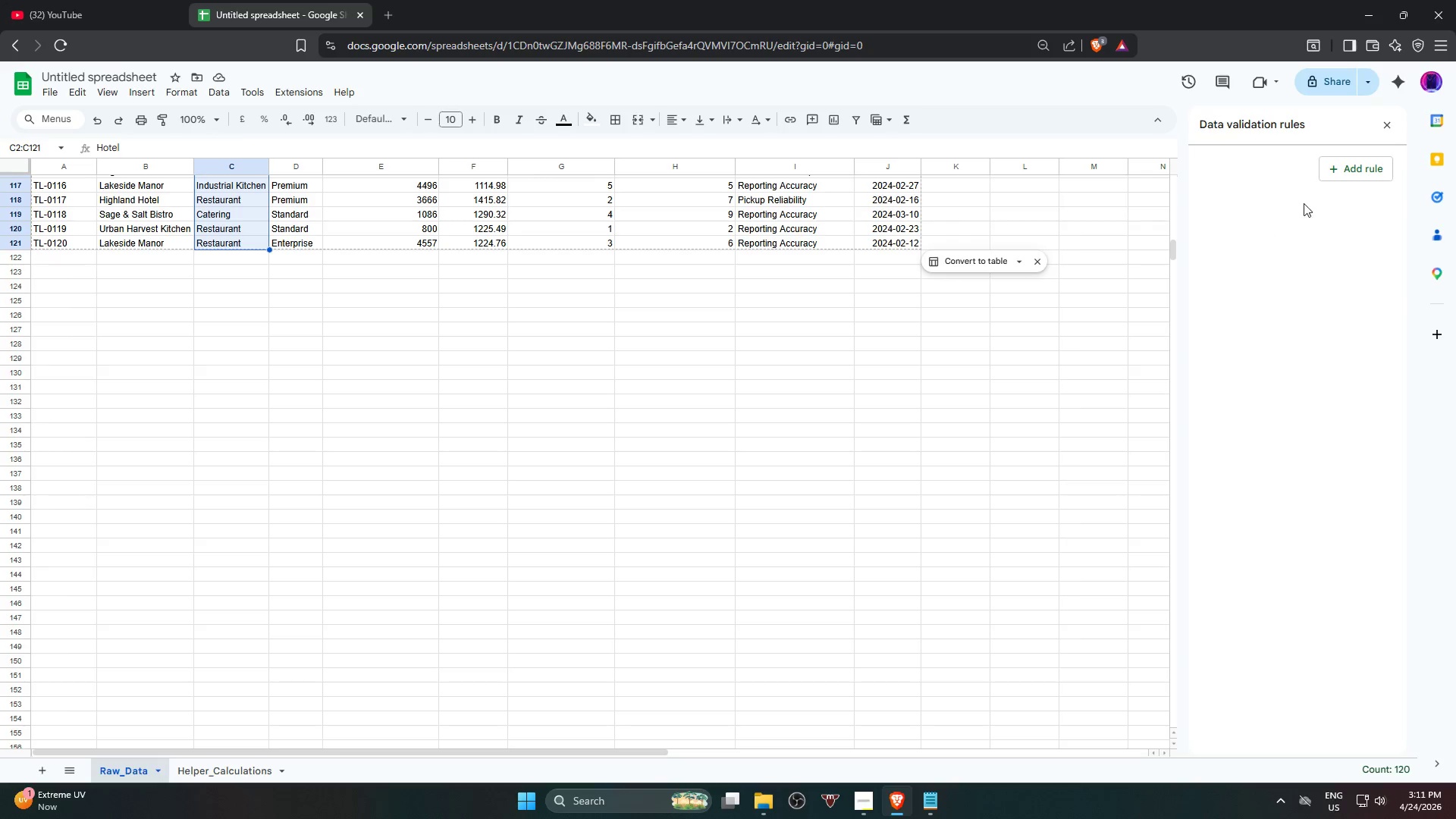 
left_click([1354, 167])
 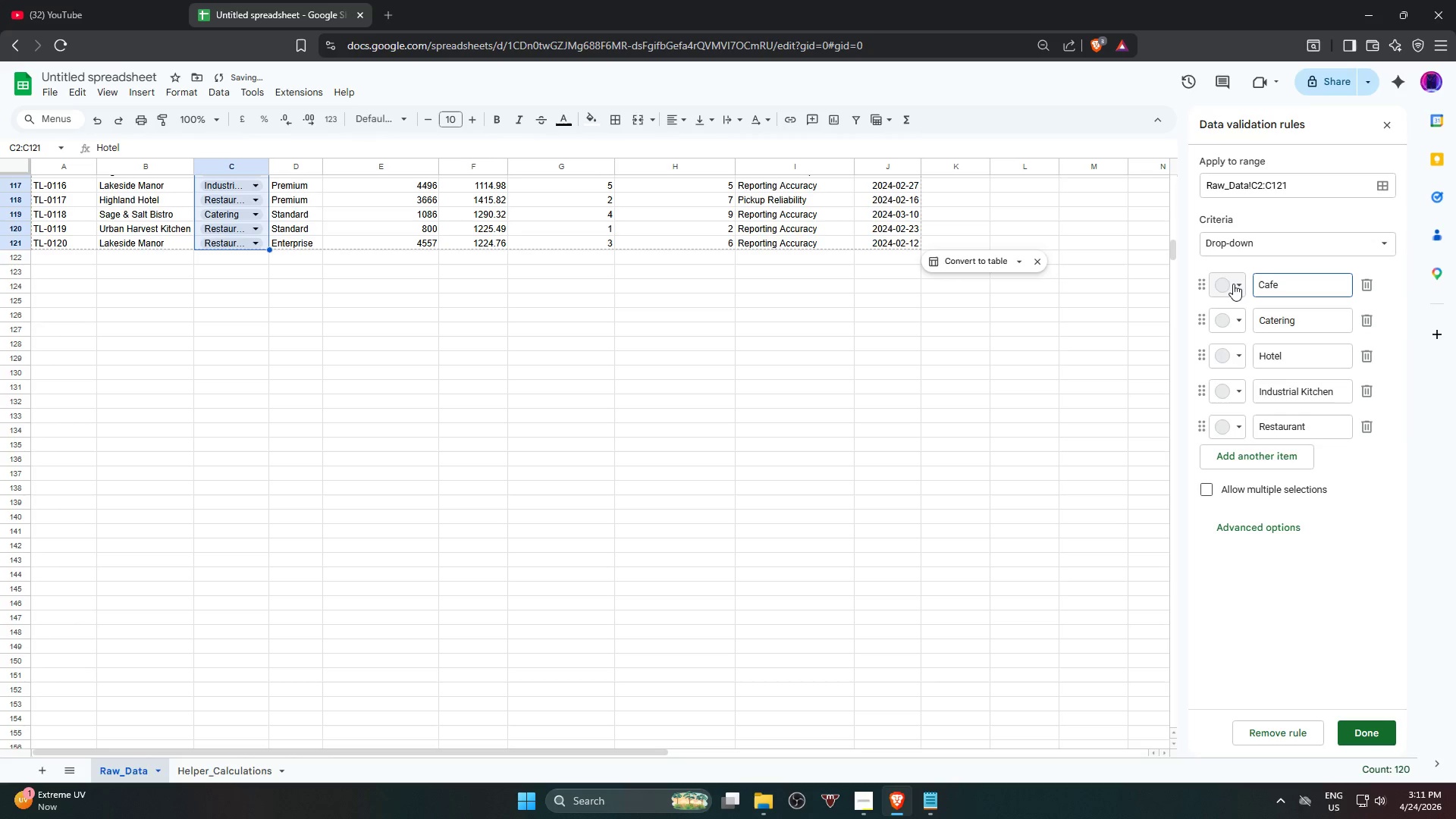 
mouse_move([1225, 296])
 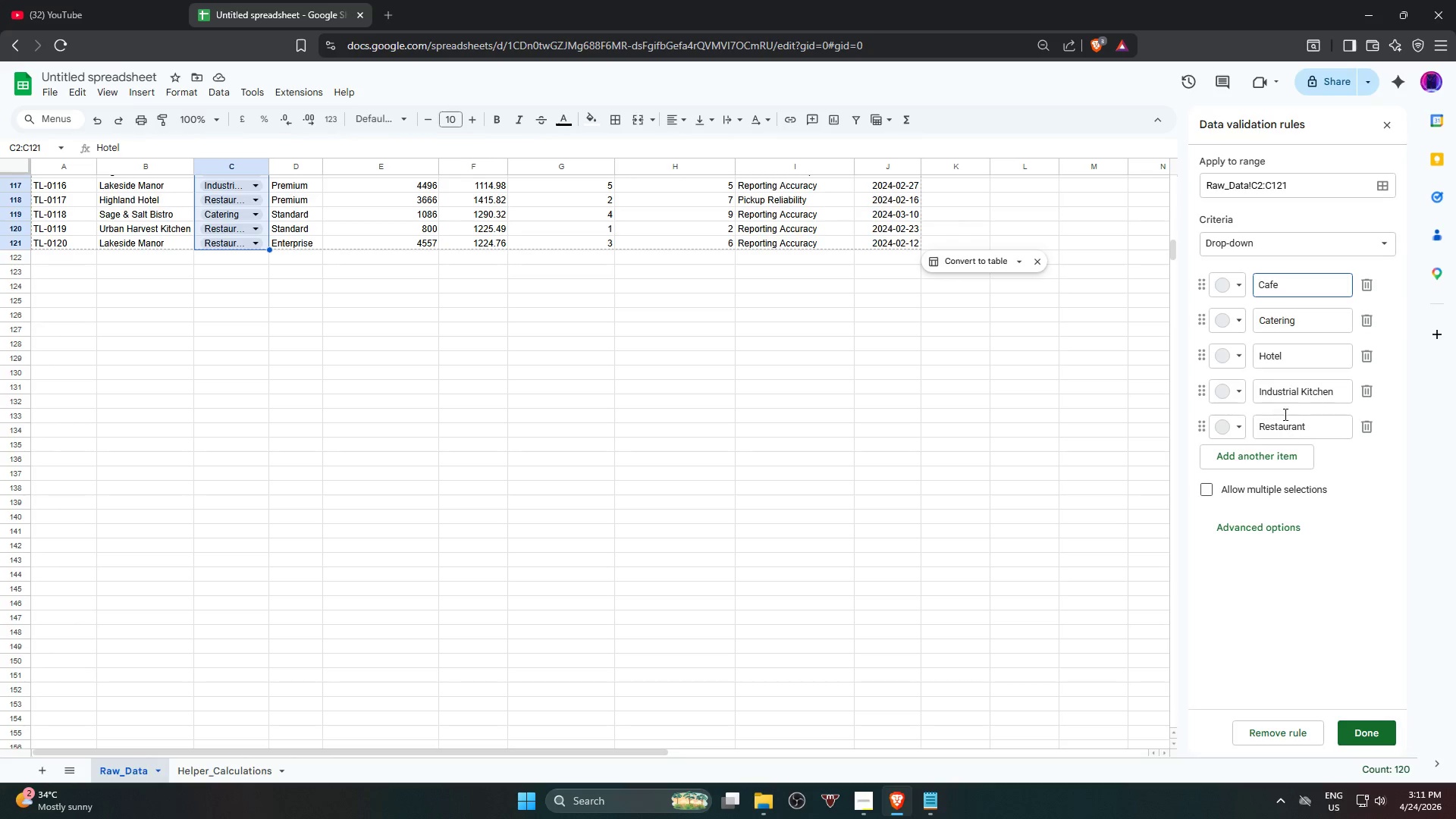 
wait(11.8)
 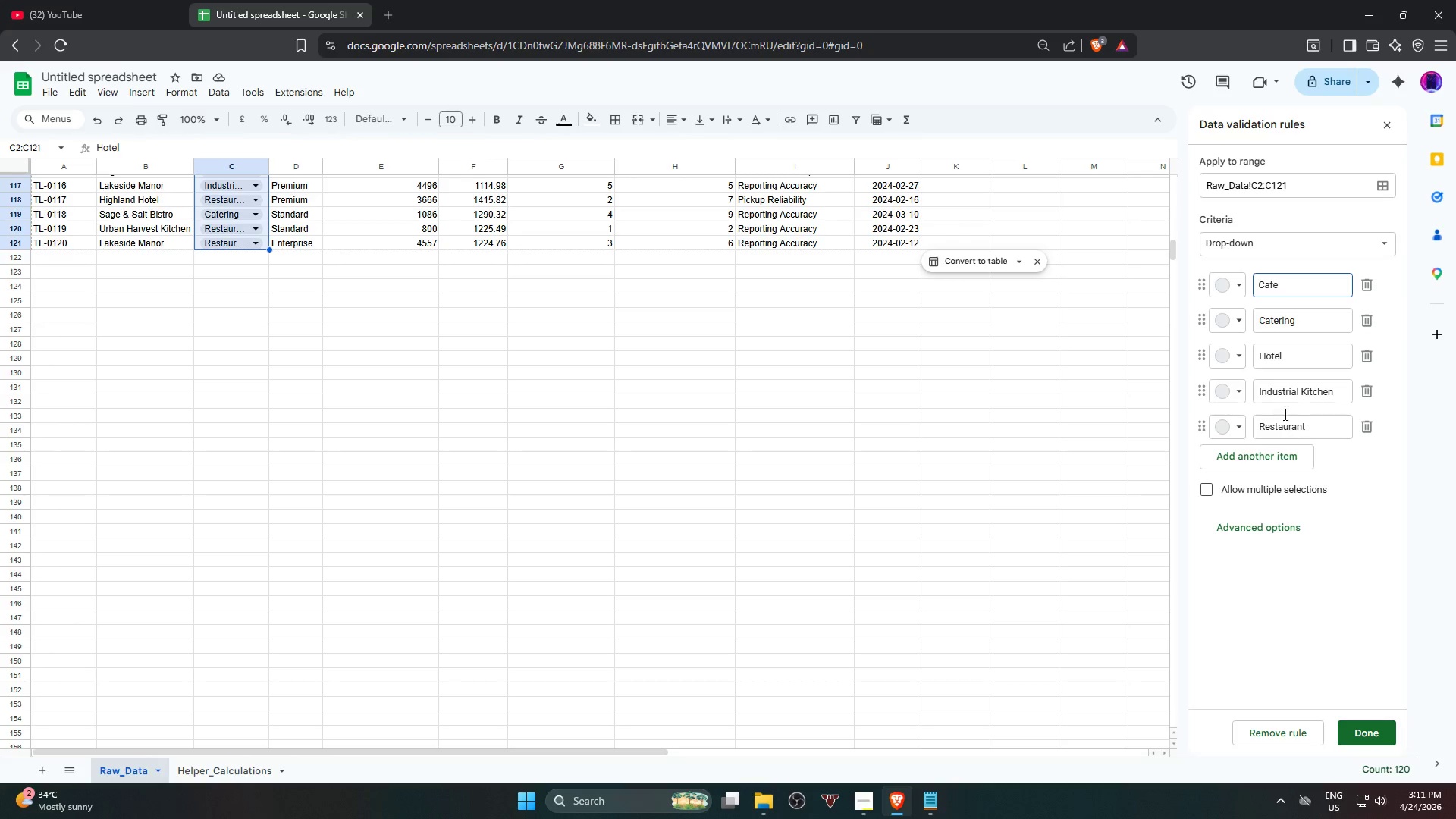 
left_click([1219, 288])
 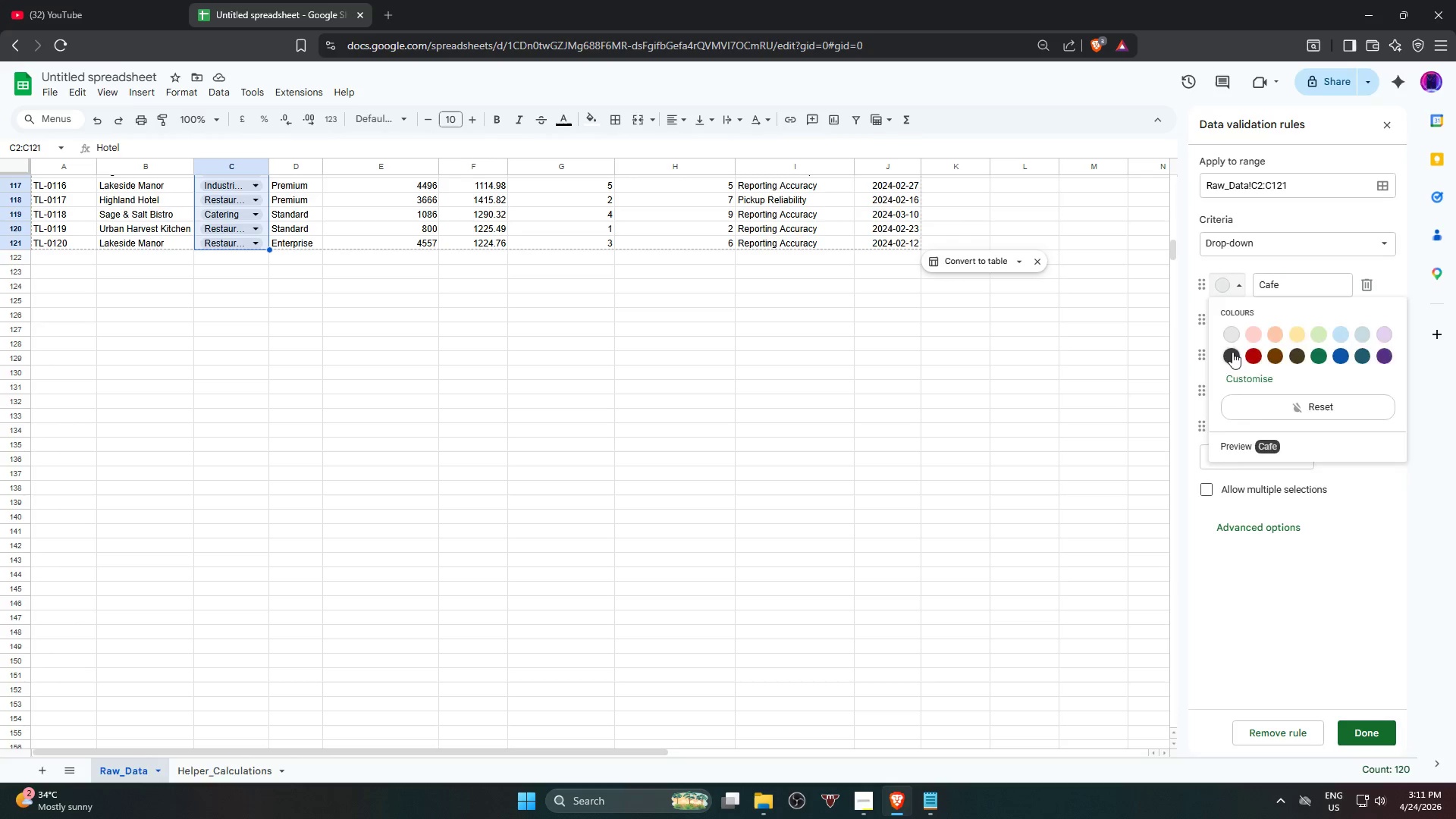 
double_click([1226, 316])
 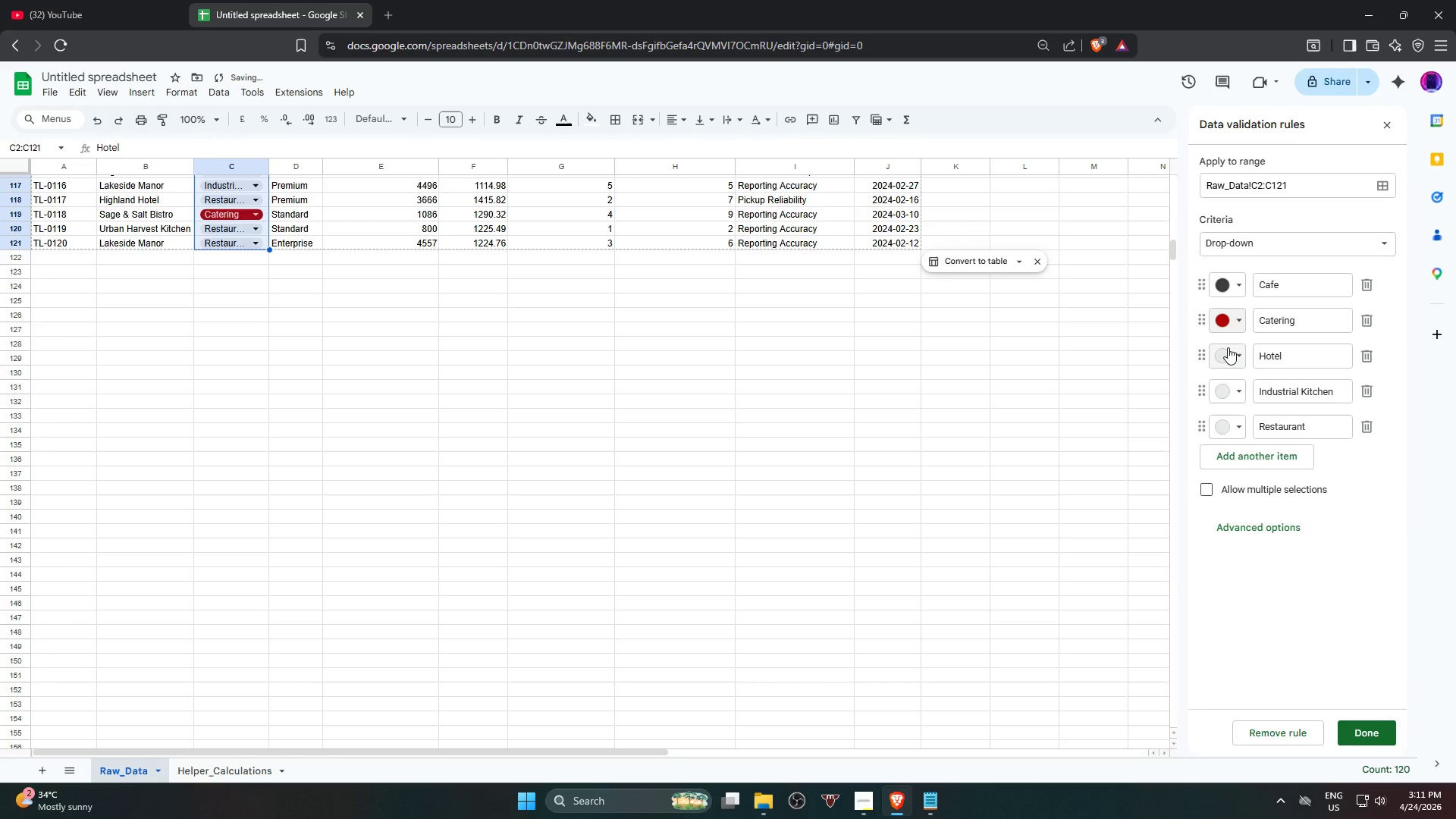 
double_click([1225, 355])
 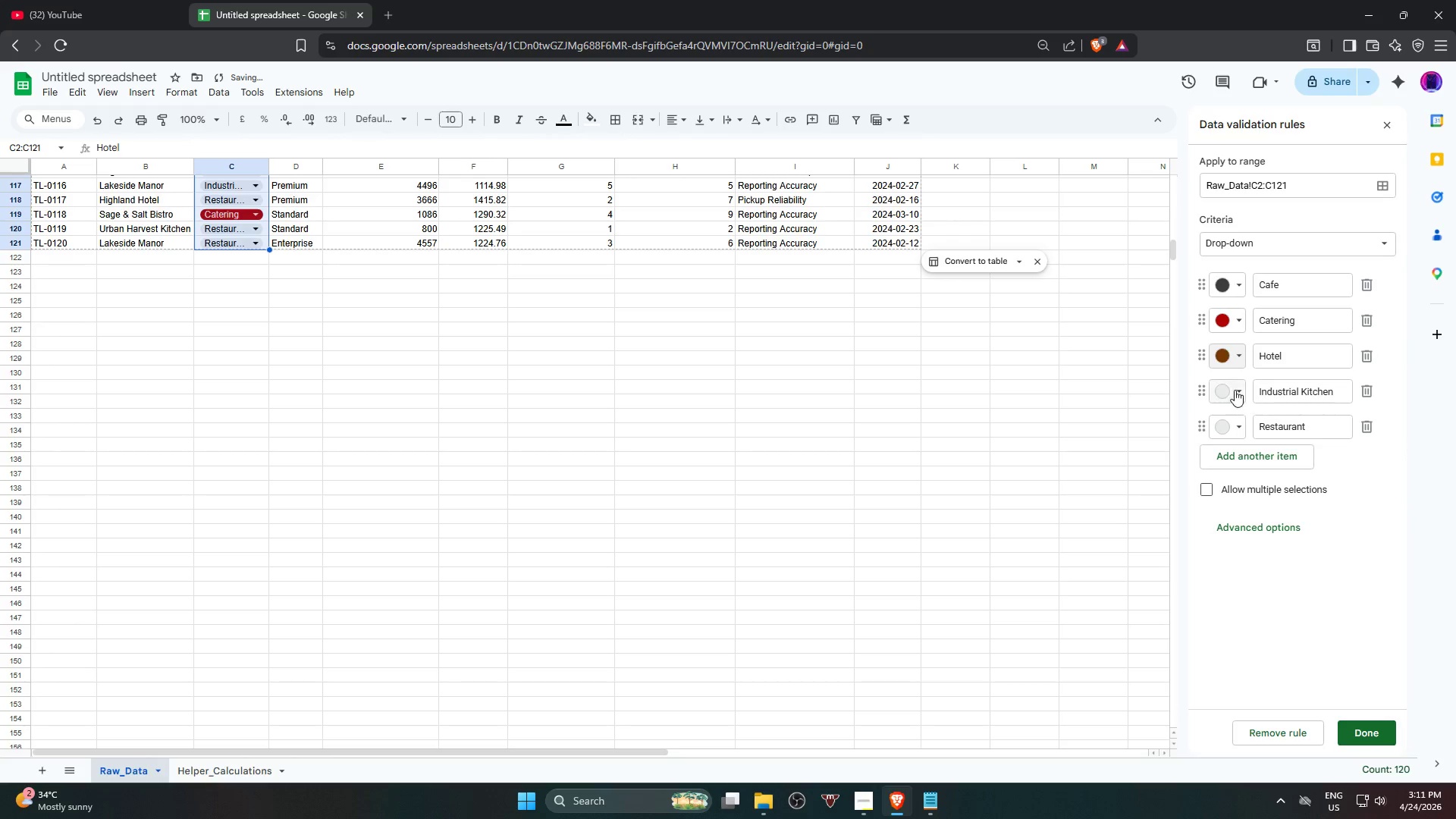 
double_click([1232, 386])
 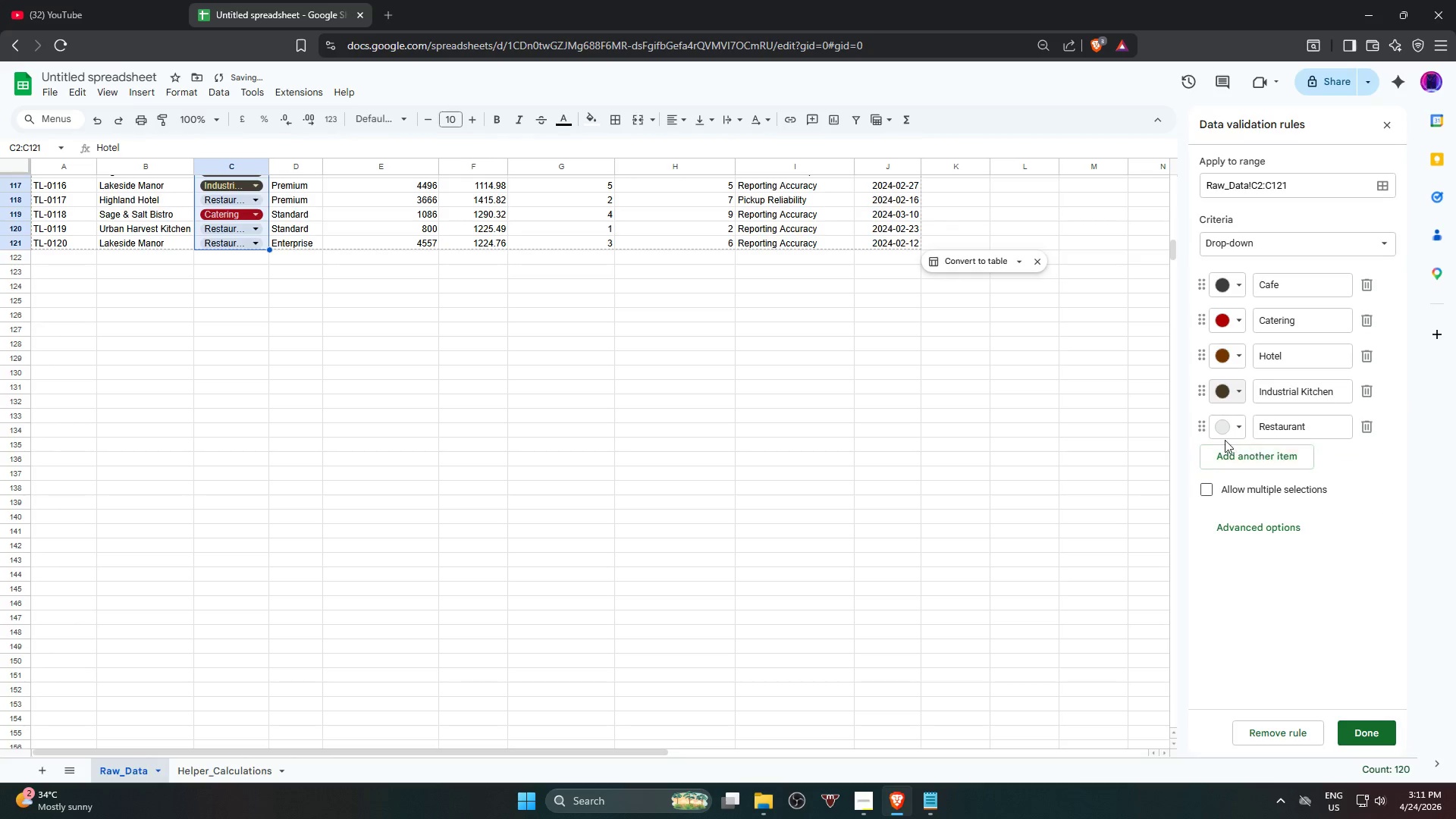 
left_click([1216, 434])
 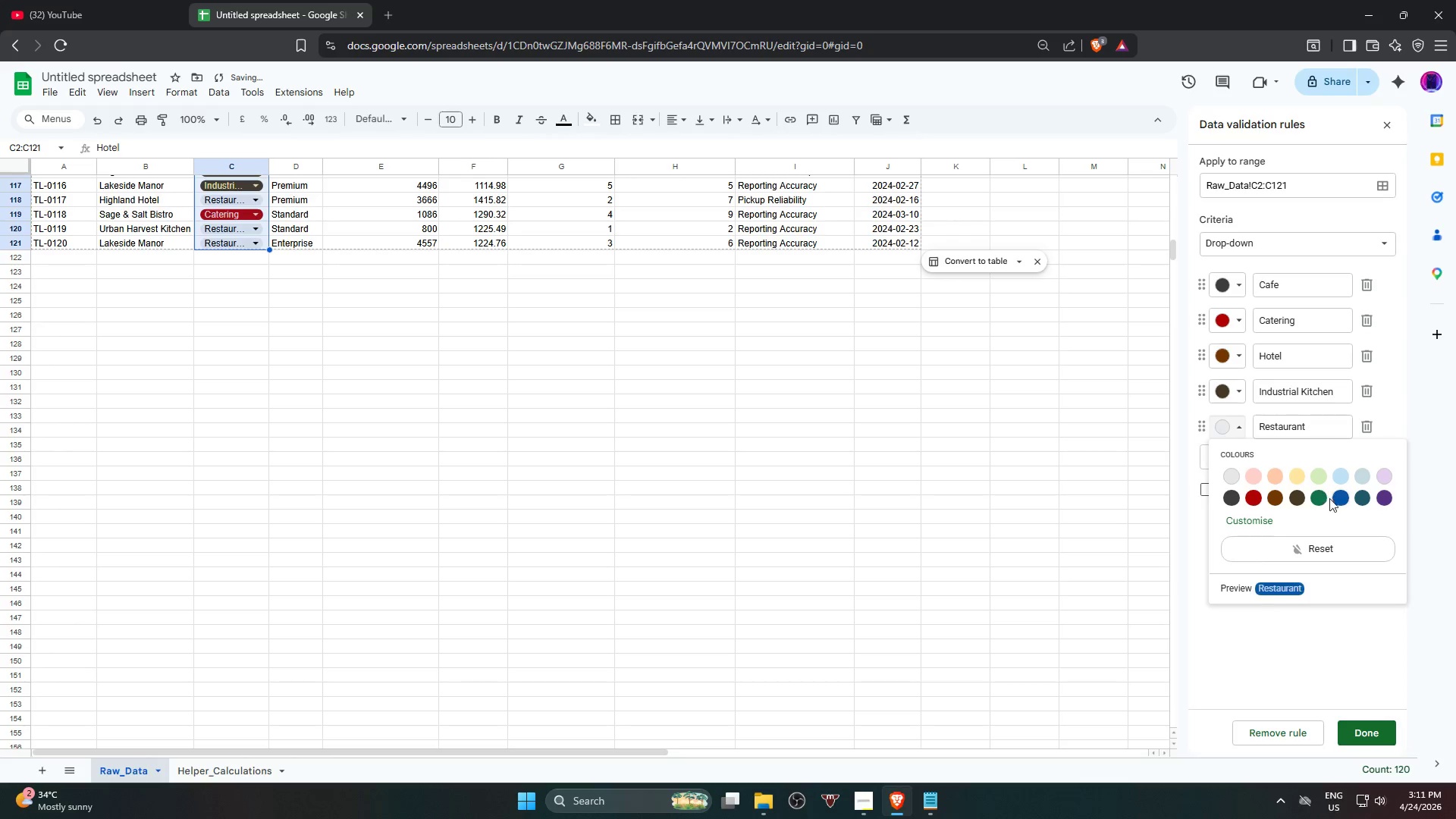 
left_click([1319, 501])
 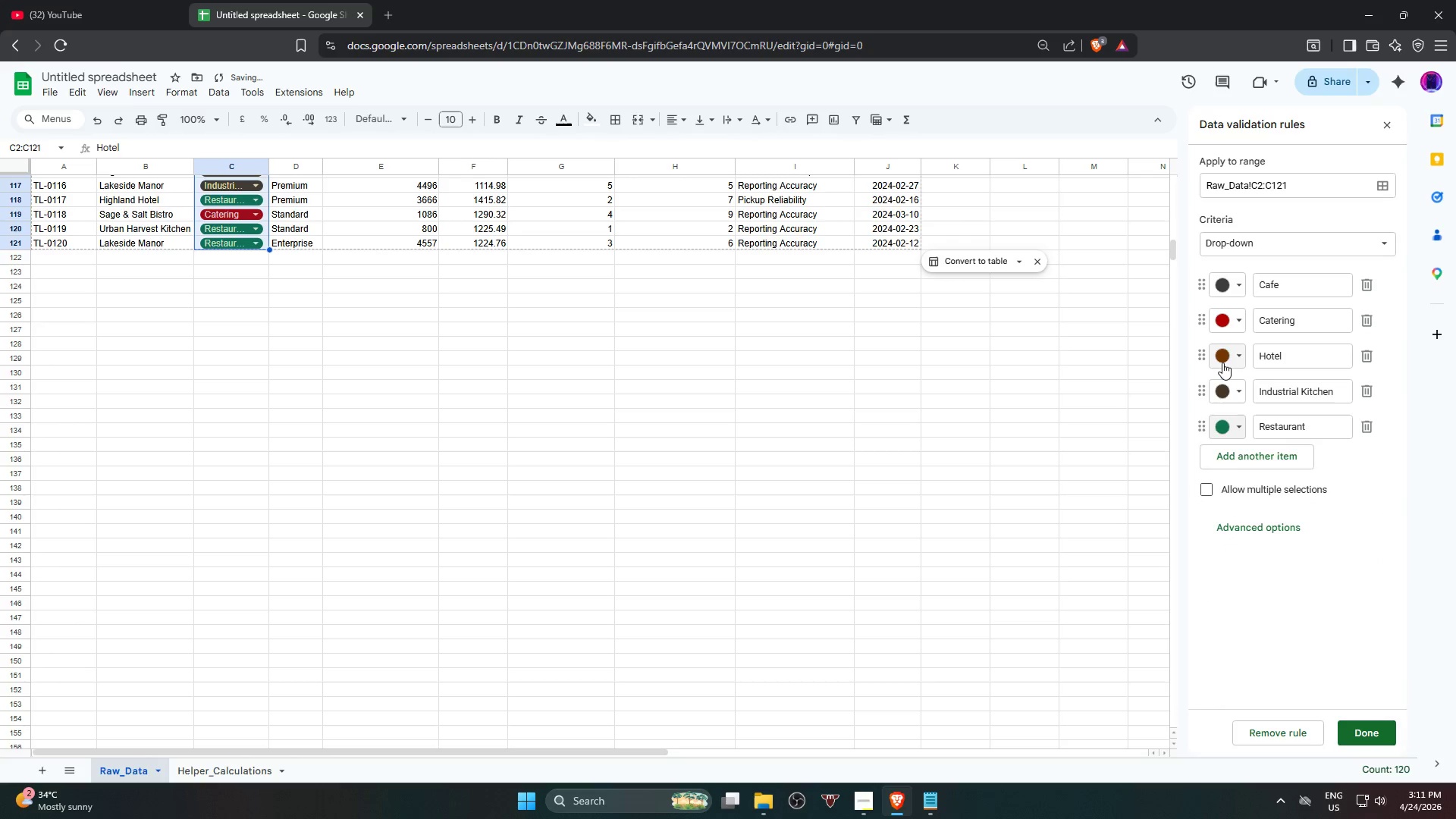 
left_click([1222, 359])
 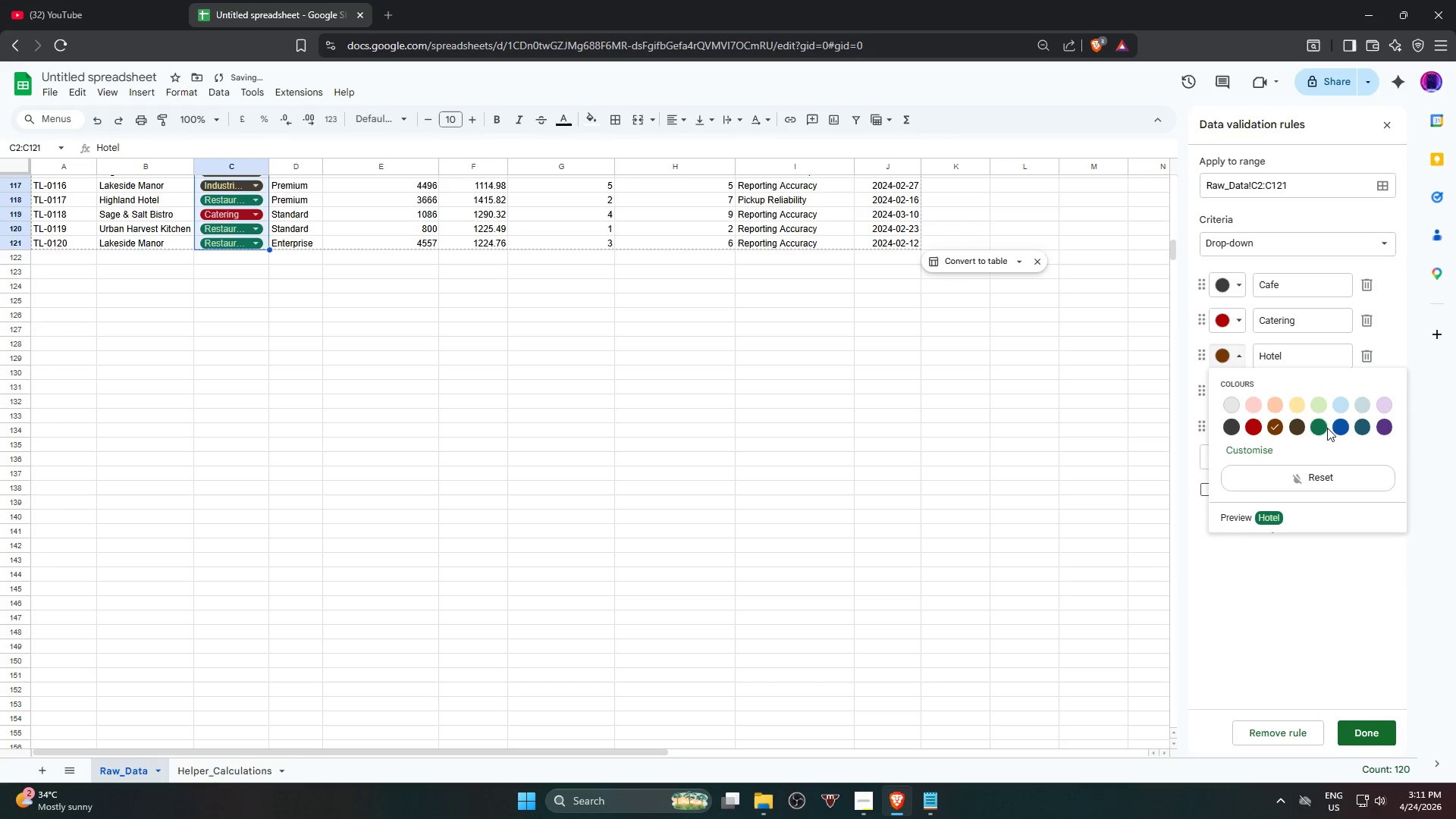 
left_click([1315, 427])
 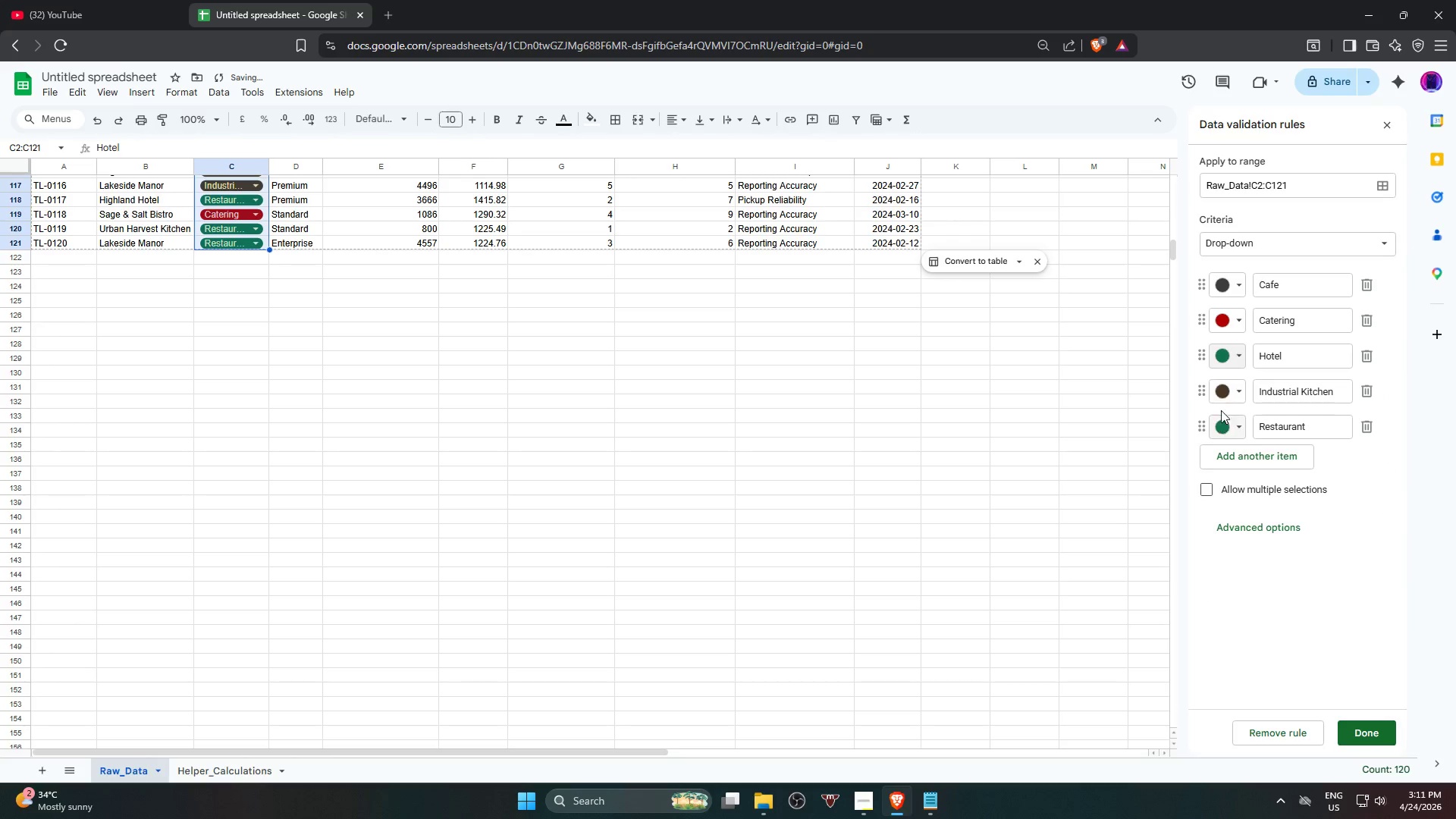 
left_click([1222, 359])
 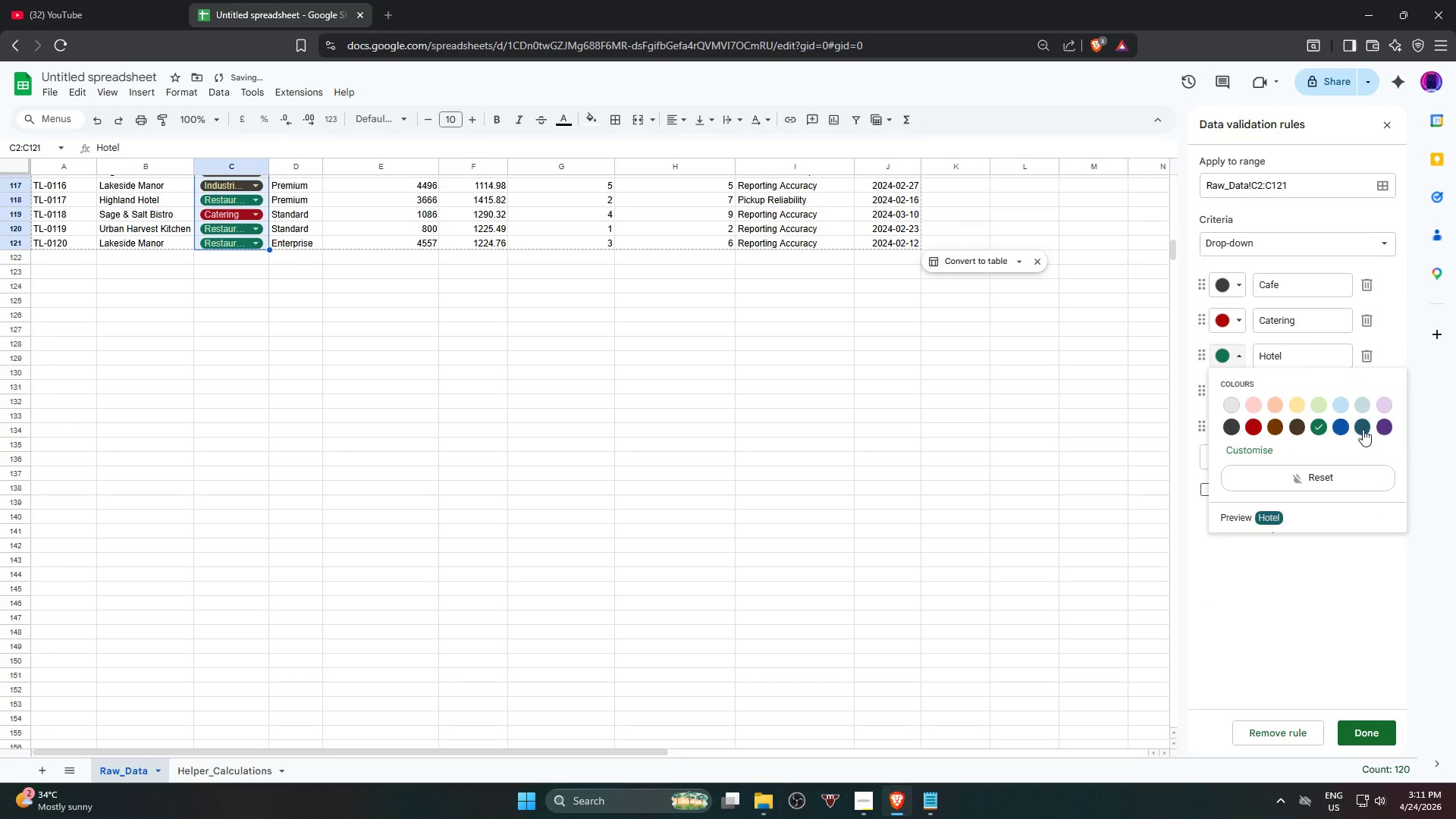 
left_click([1358, 425])
 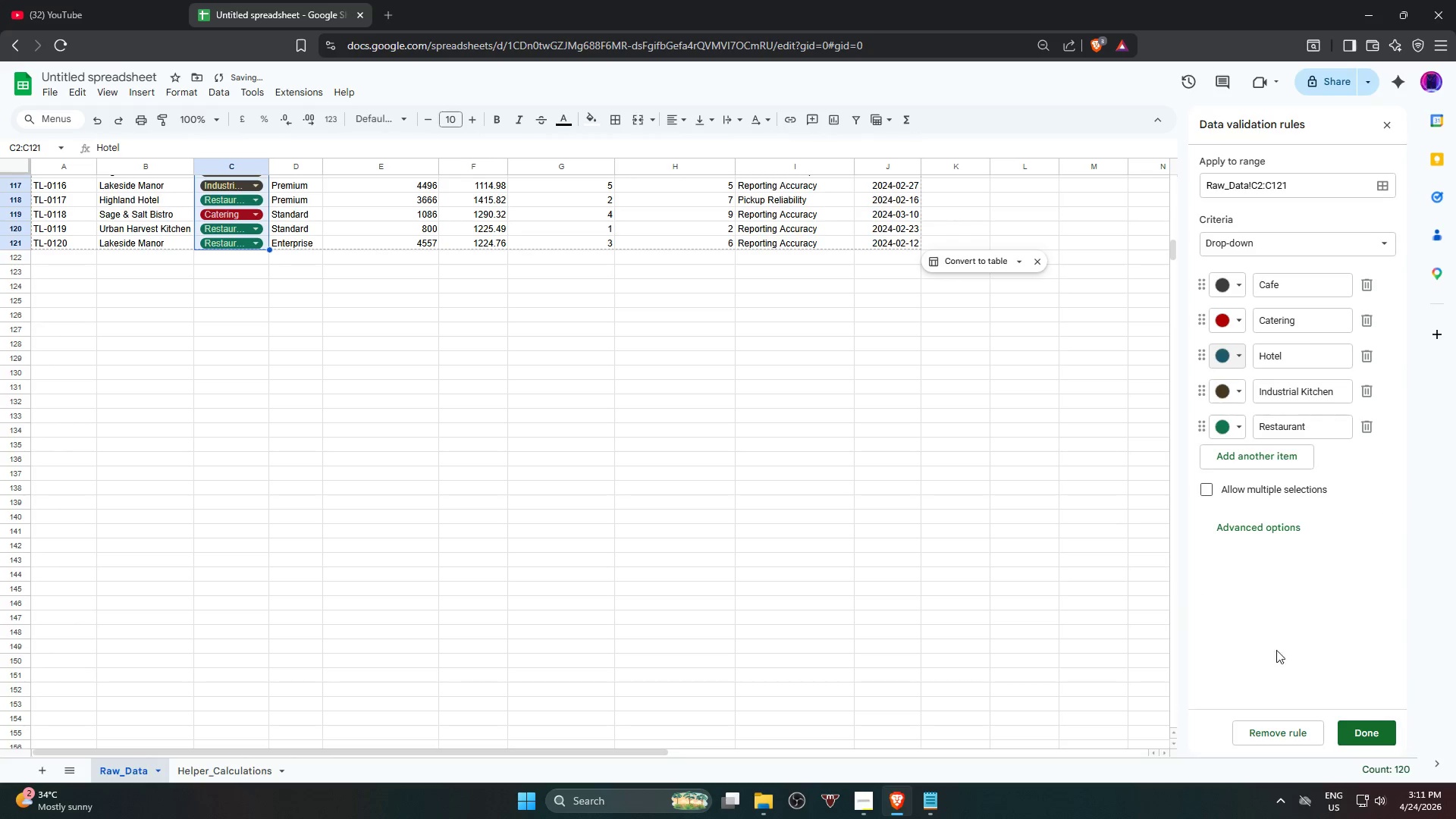 
left_click([1372, 730])
 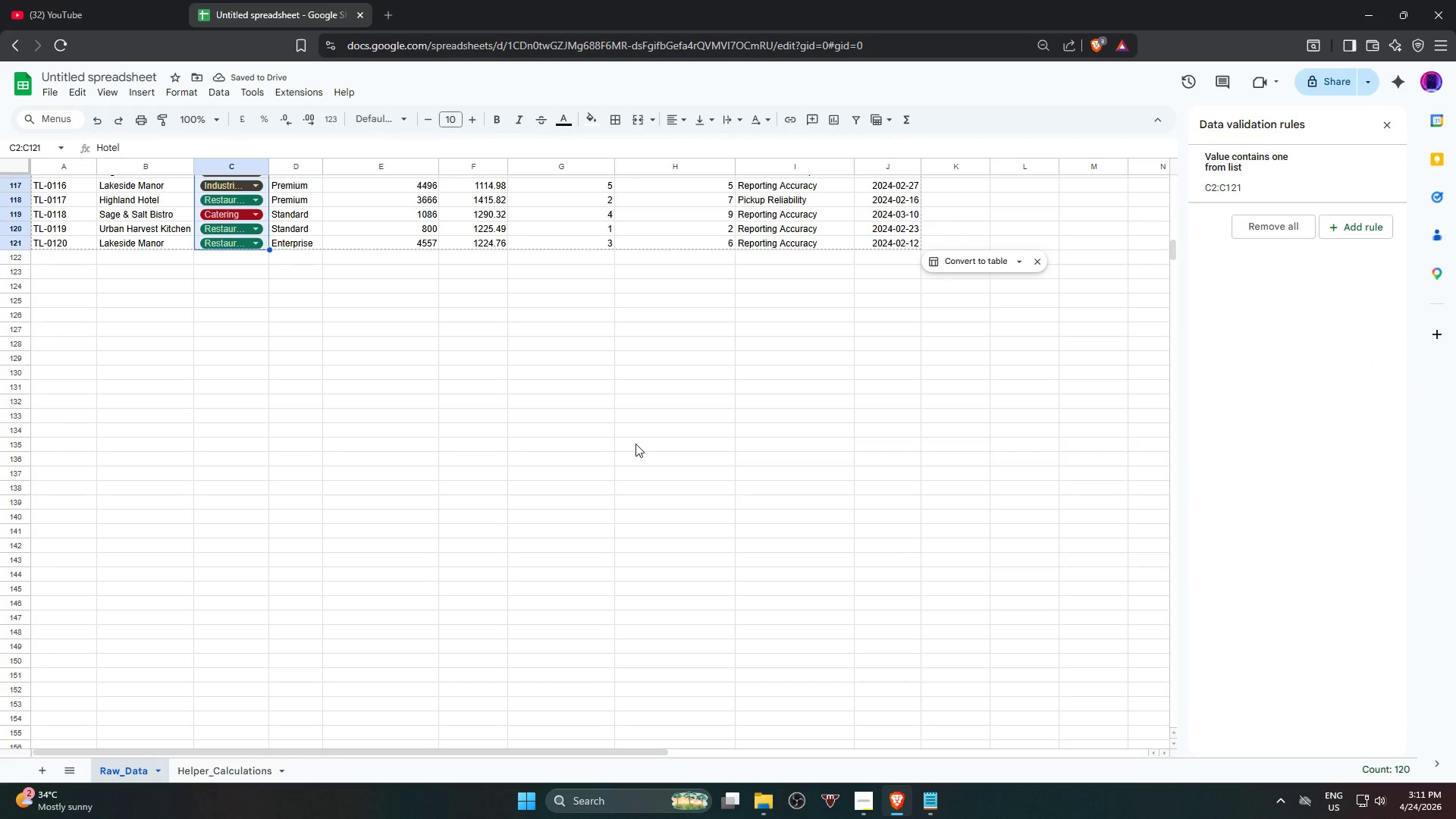 
scroll: coordinate [627, 440], scroll_direction: up, amount: 23.0
 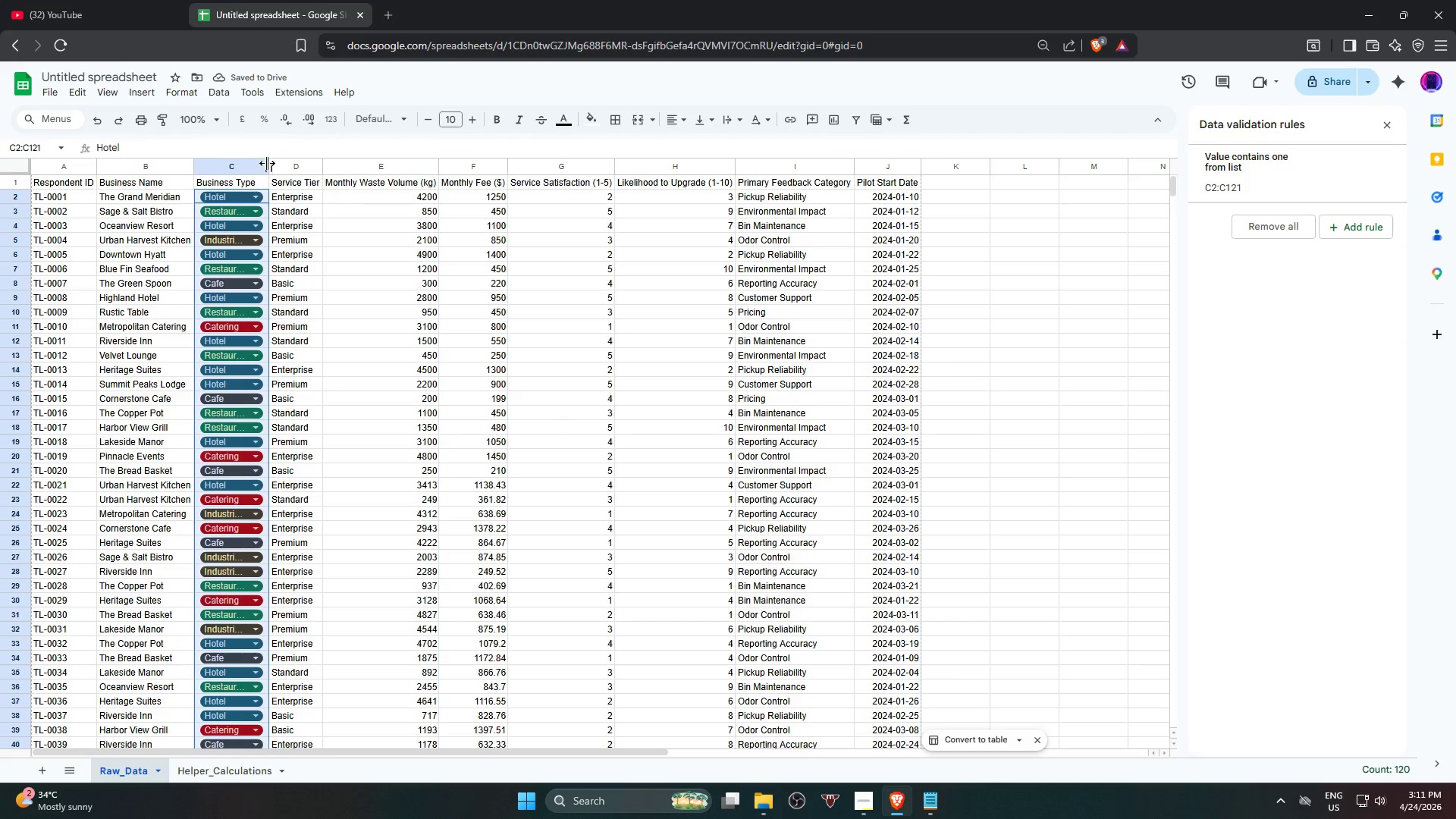 
double_click([267, 163])
 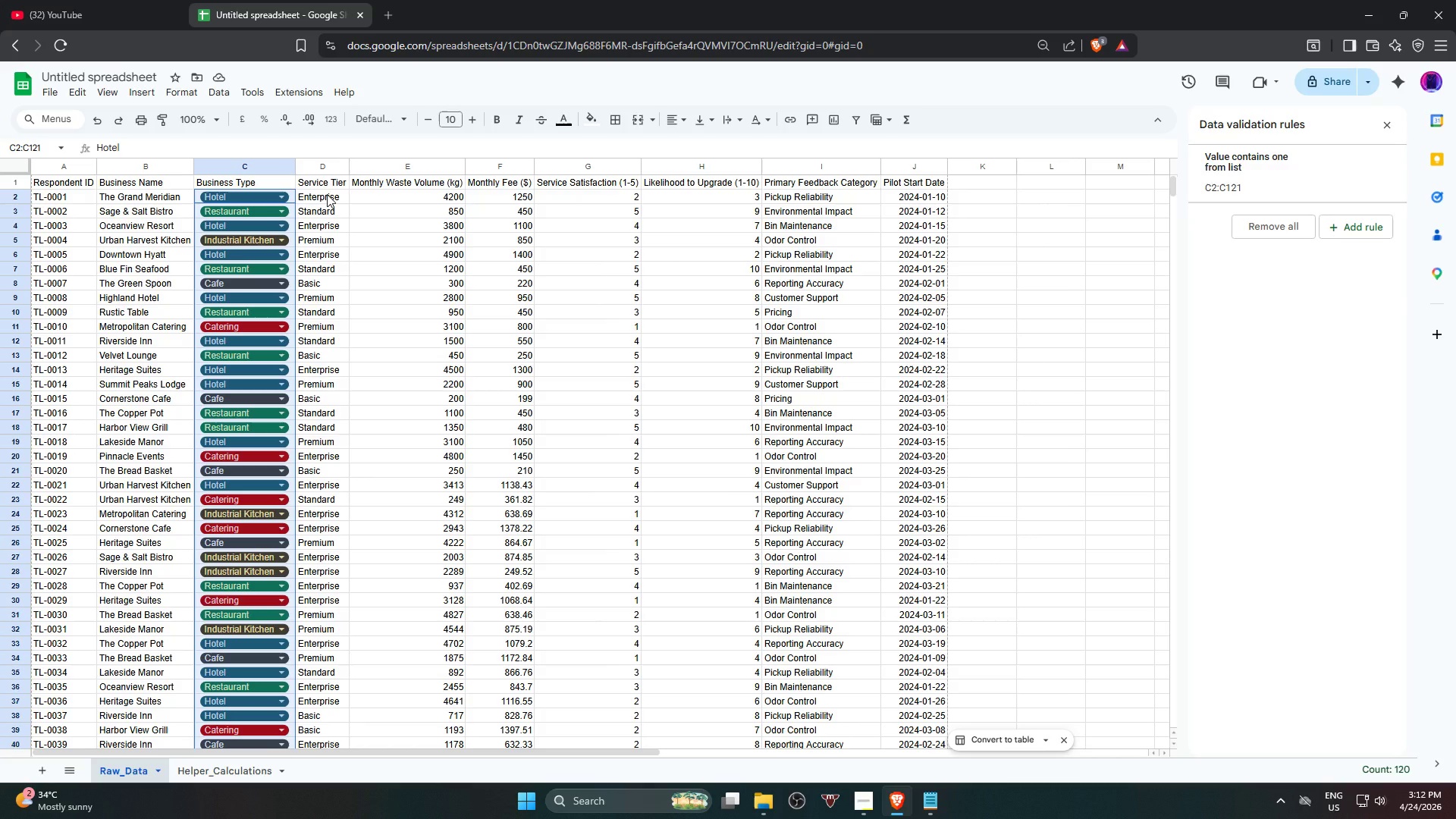 
wait(37.09)
 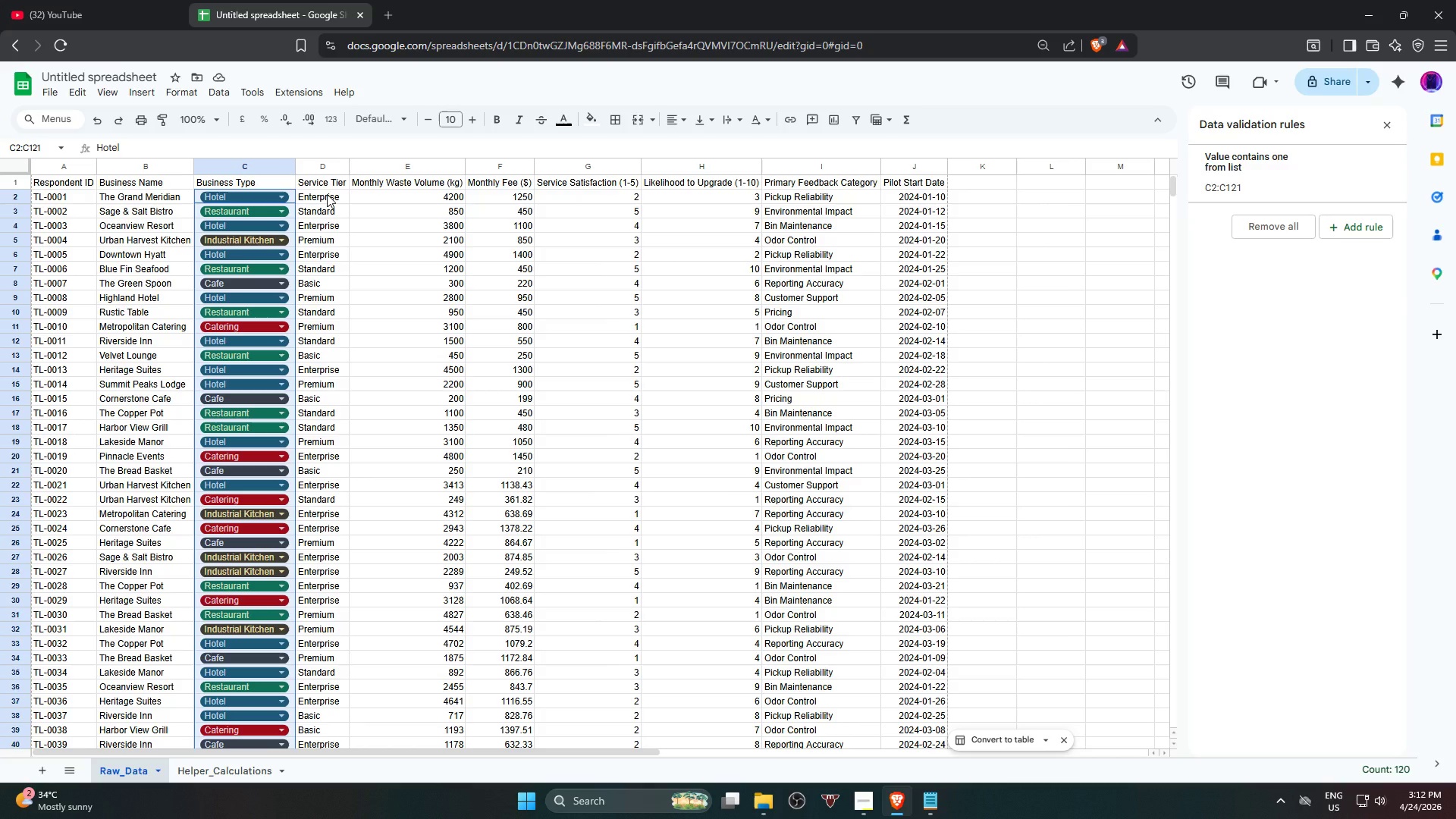 
left_click([1354, 225])
 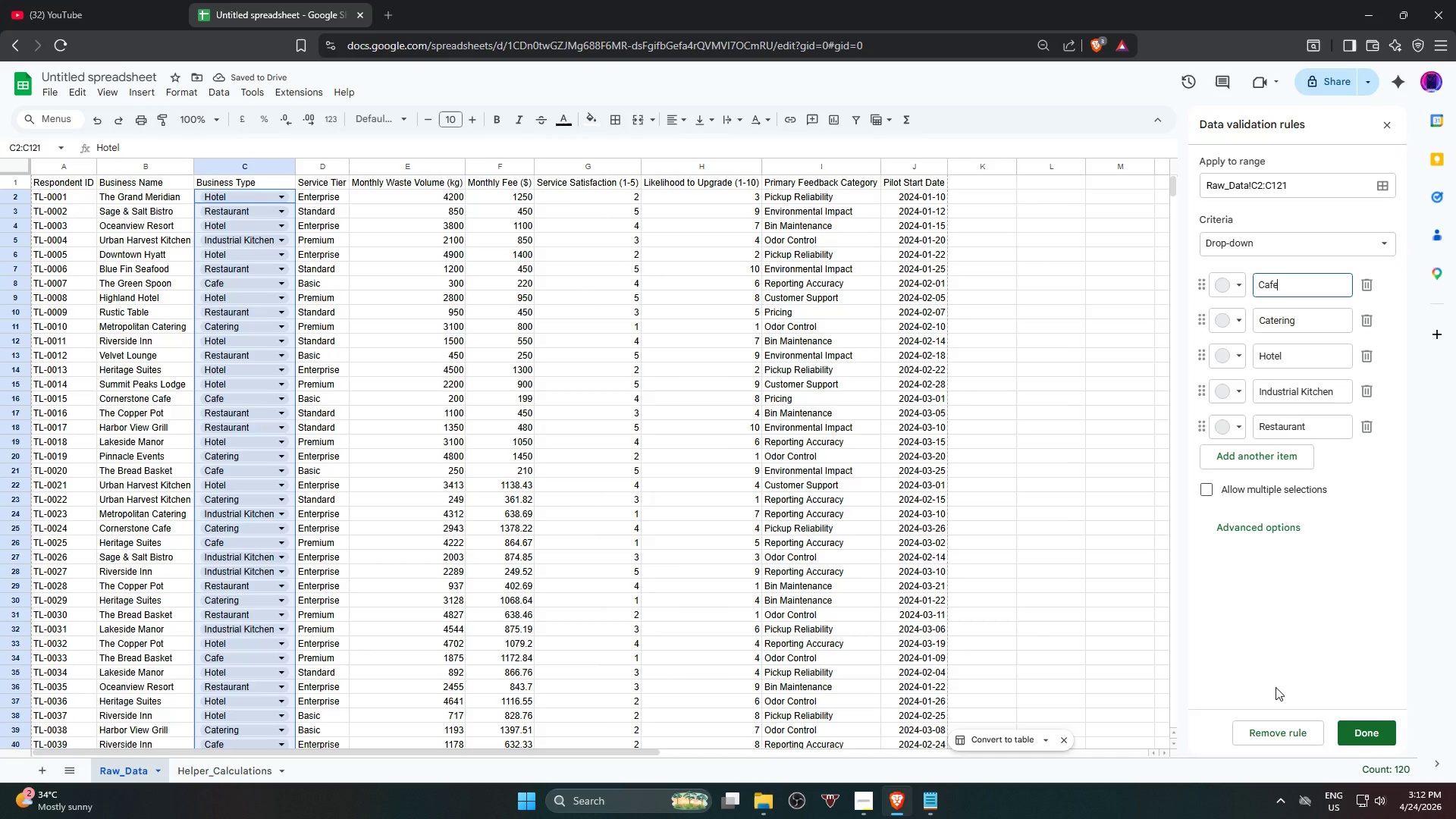 
left_click([1276, 728])
 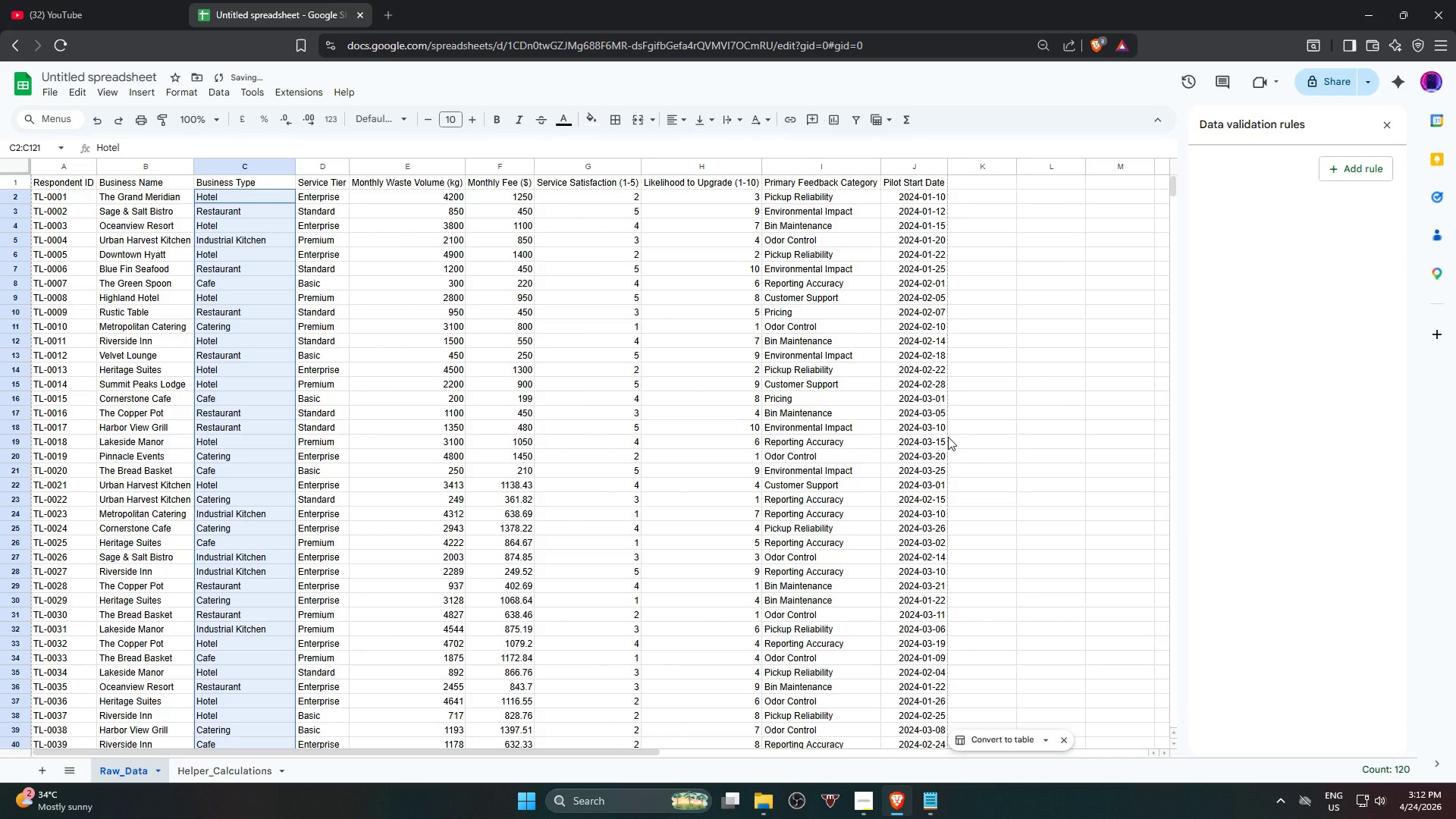 
key(Control+Z)
 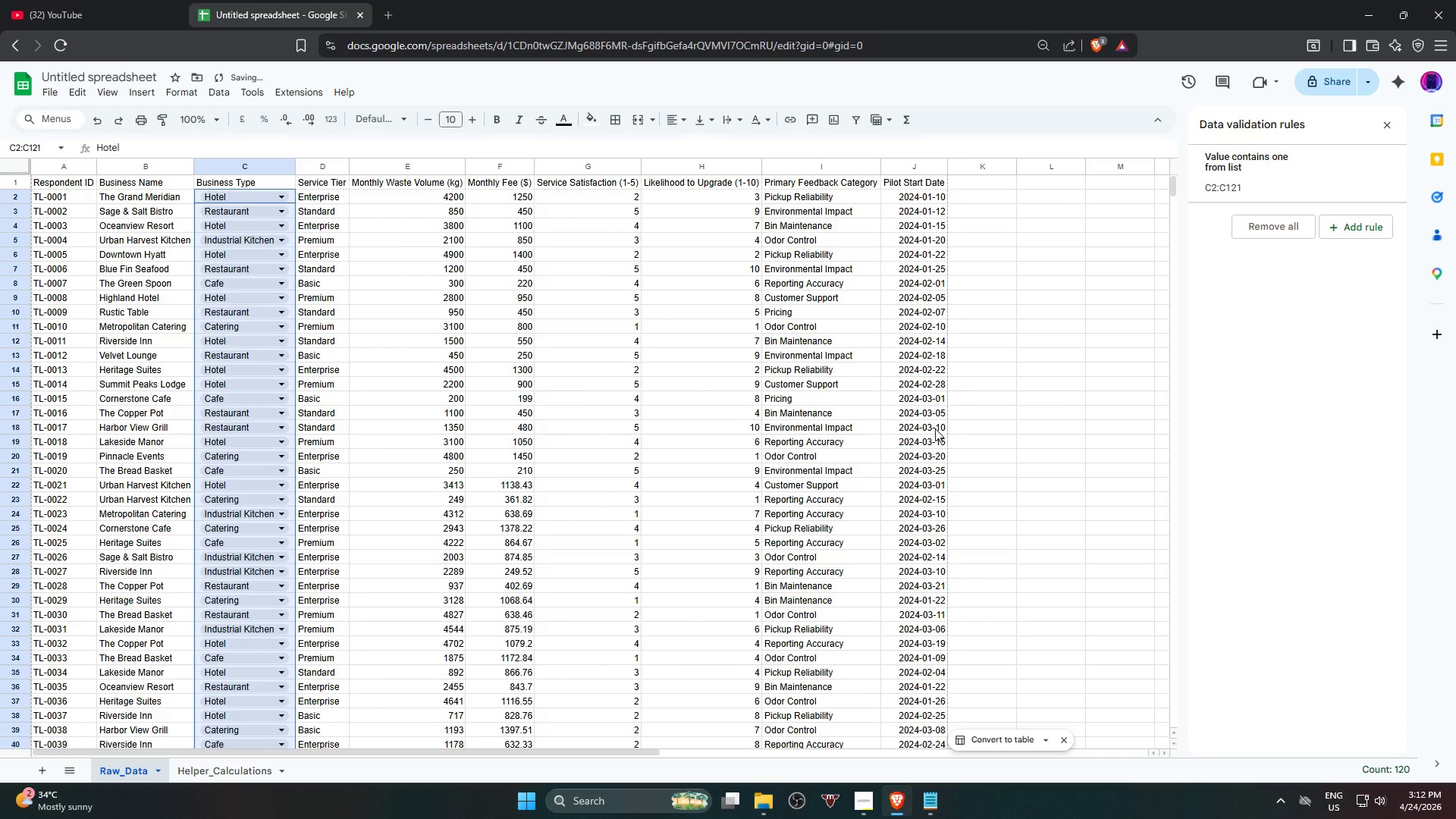 
key(Control+Z)
 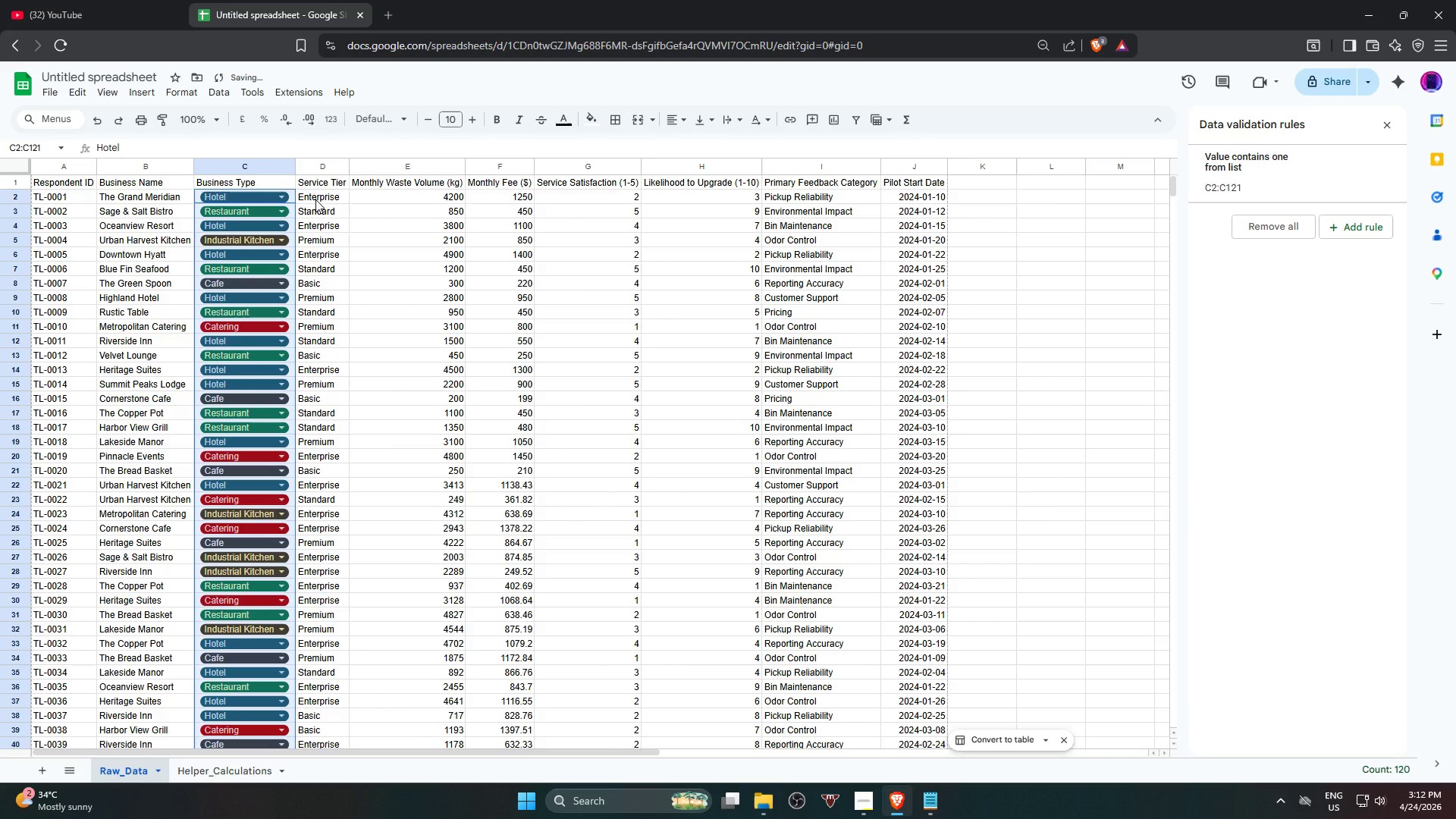 
left_click([315, 199])
 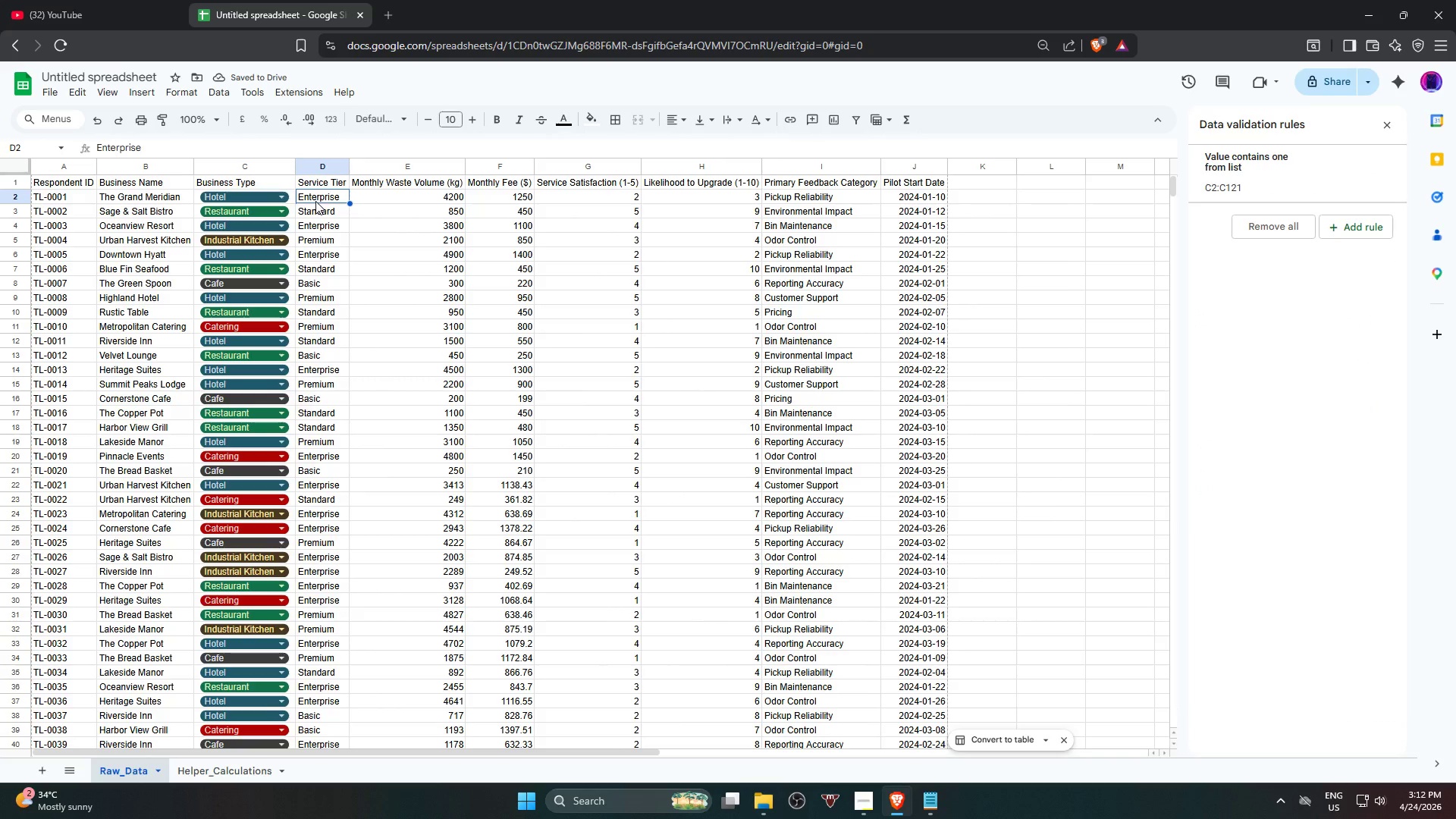 
hold_key(key=ShiftLeft, duration=0.81)
 